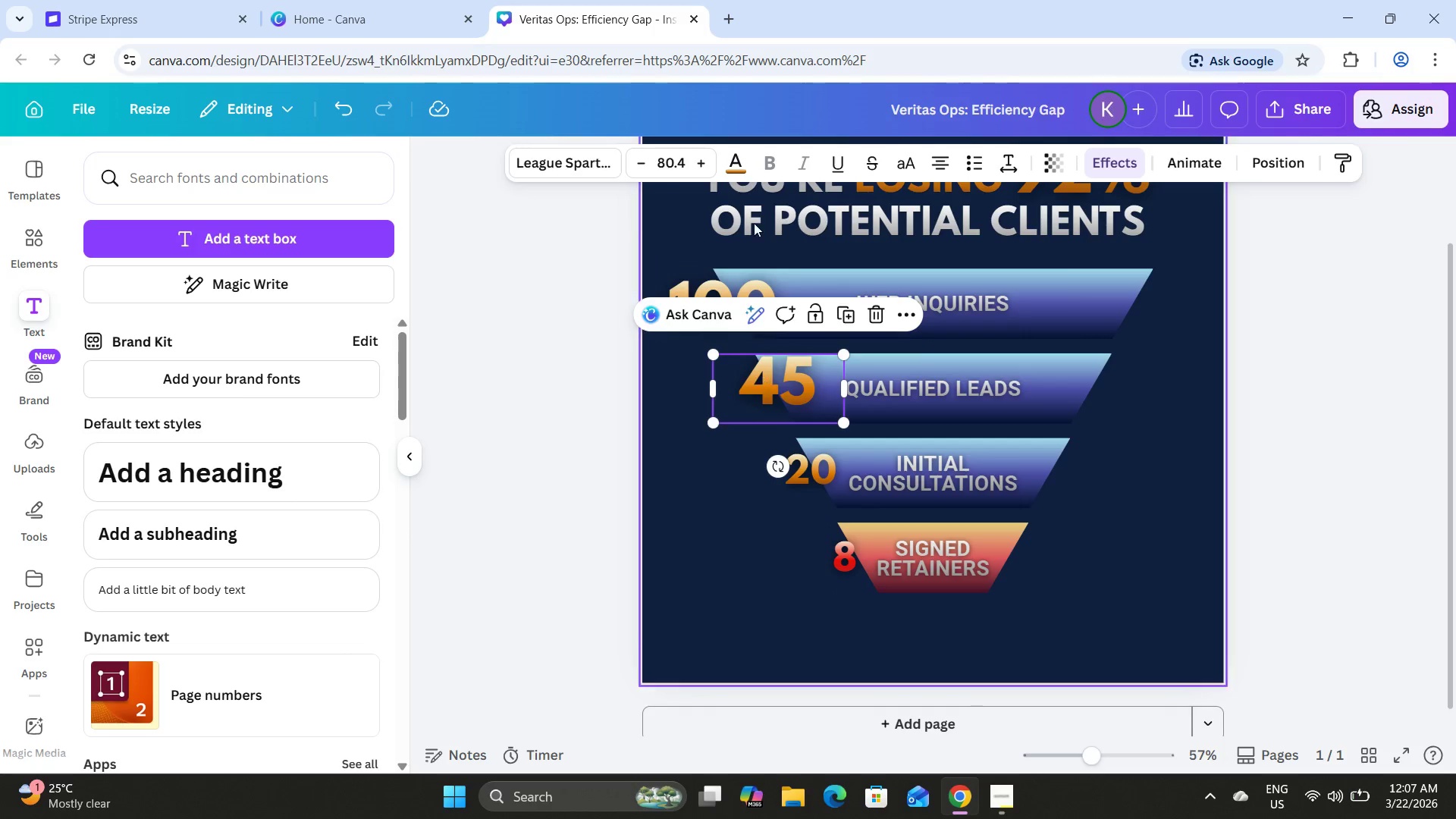 
left_click([681, 159])
 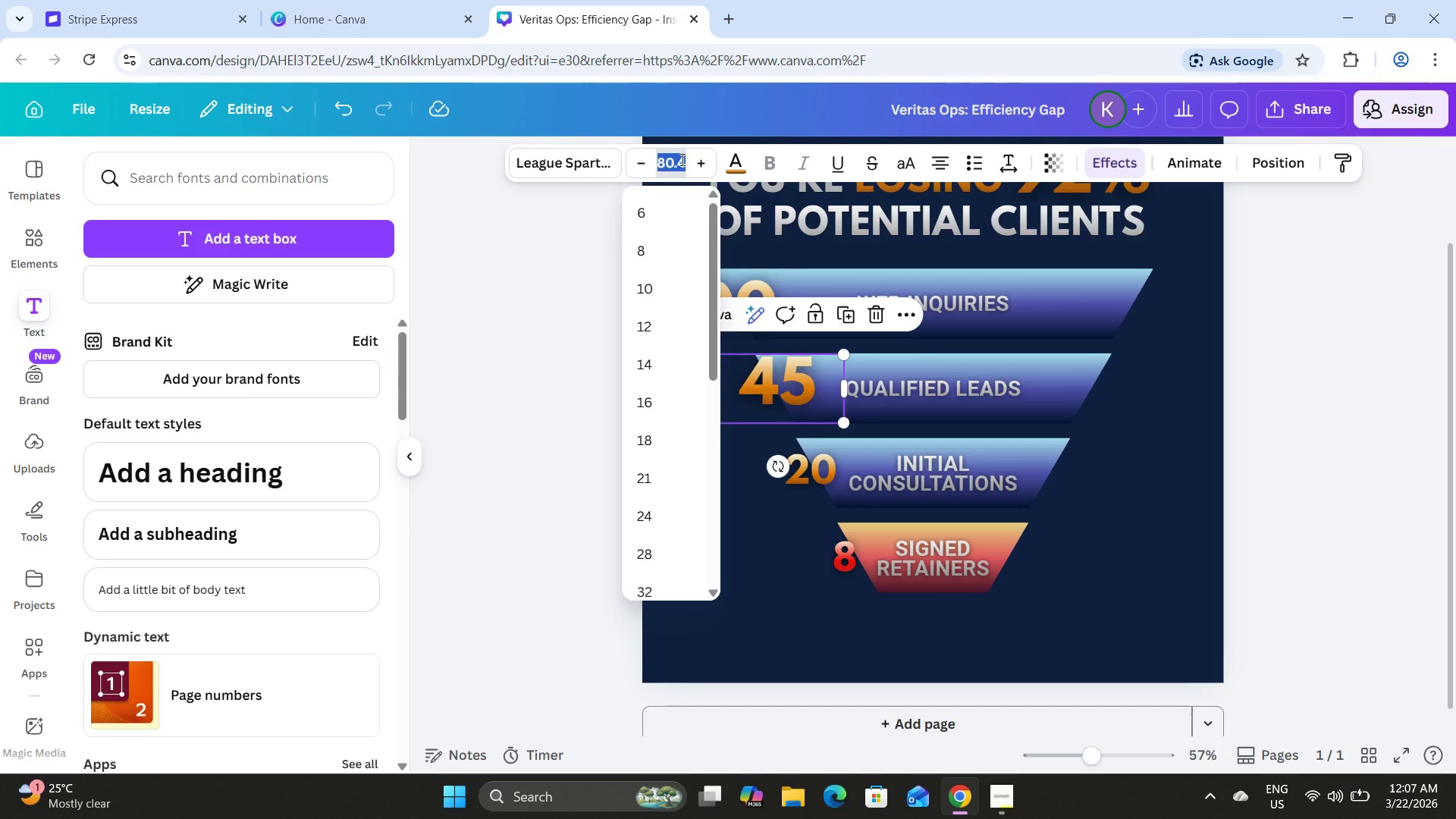 
key(Numpad8)
 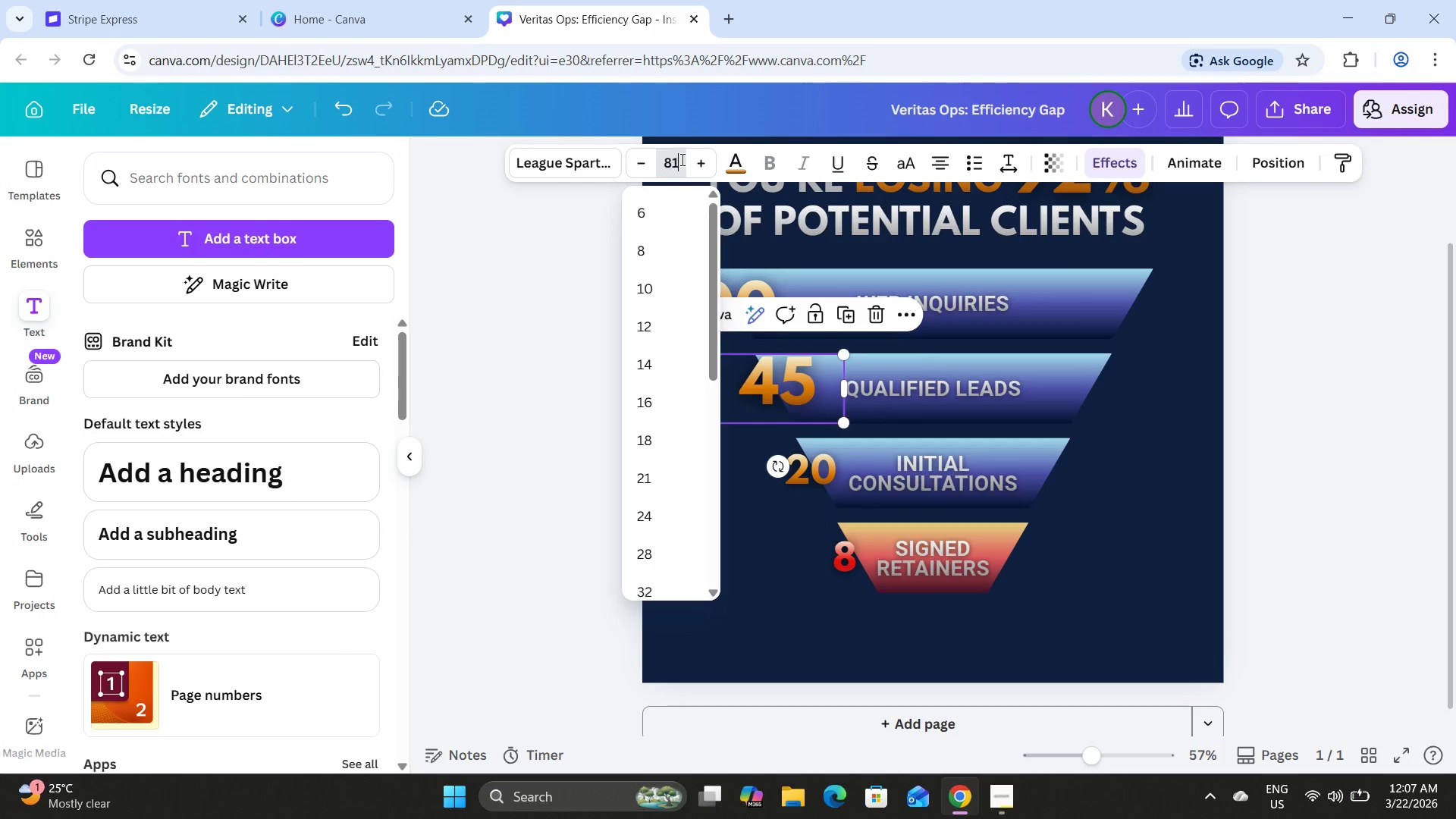 
key(Numpad1)
 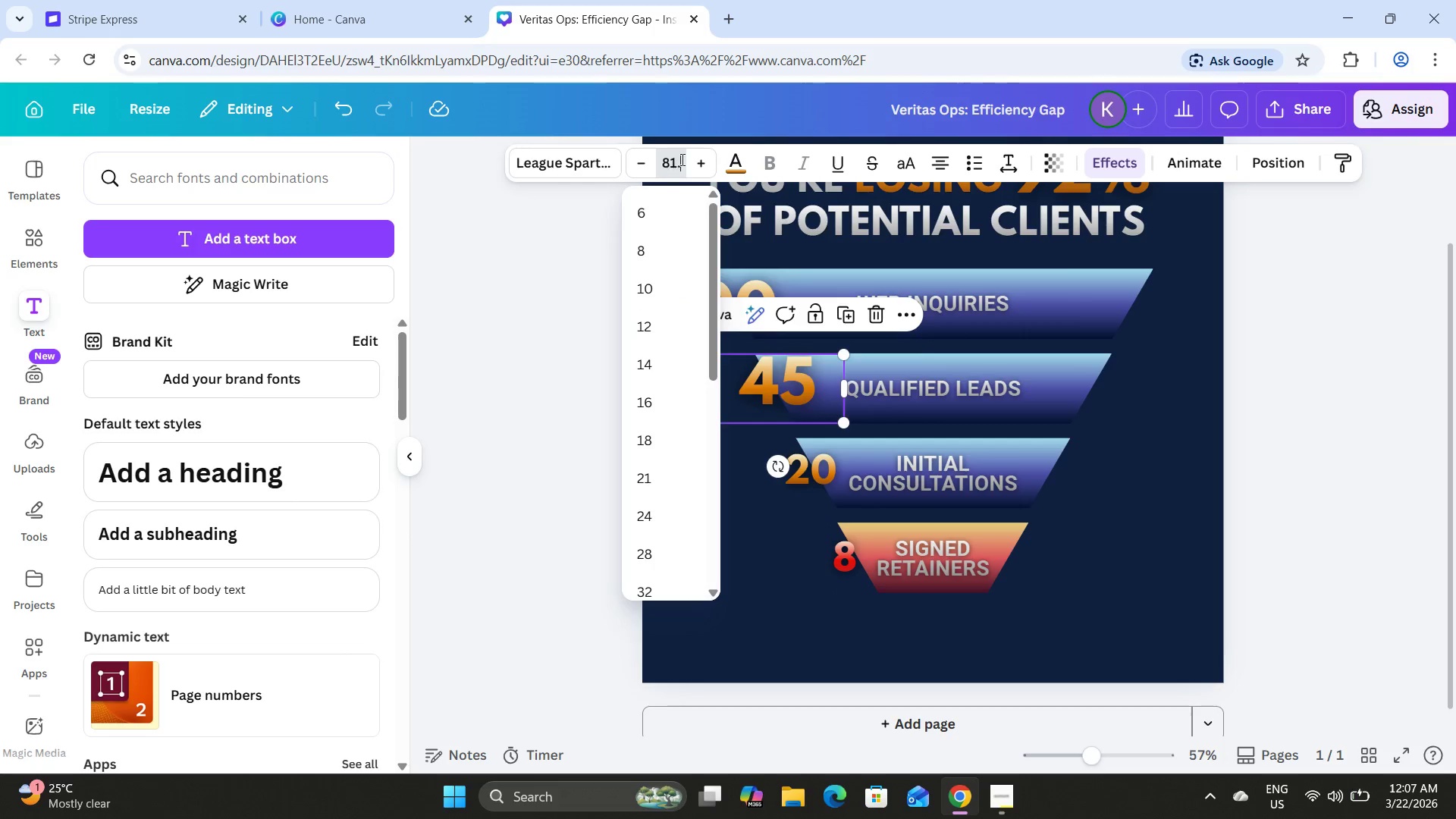 
key(NumpadDecimal)
 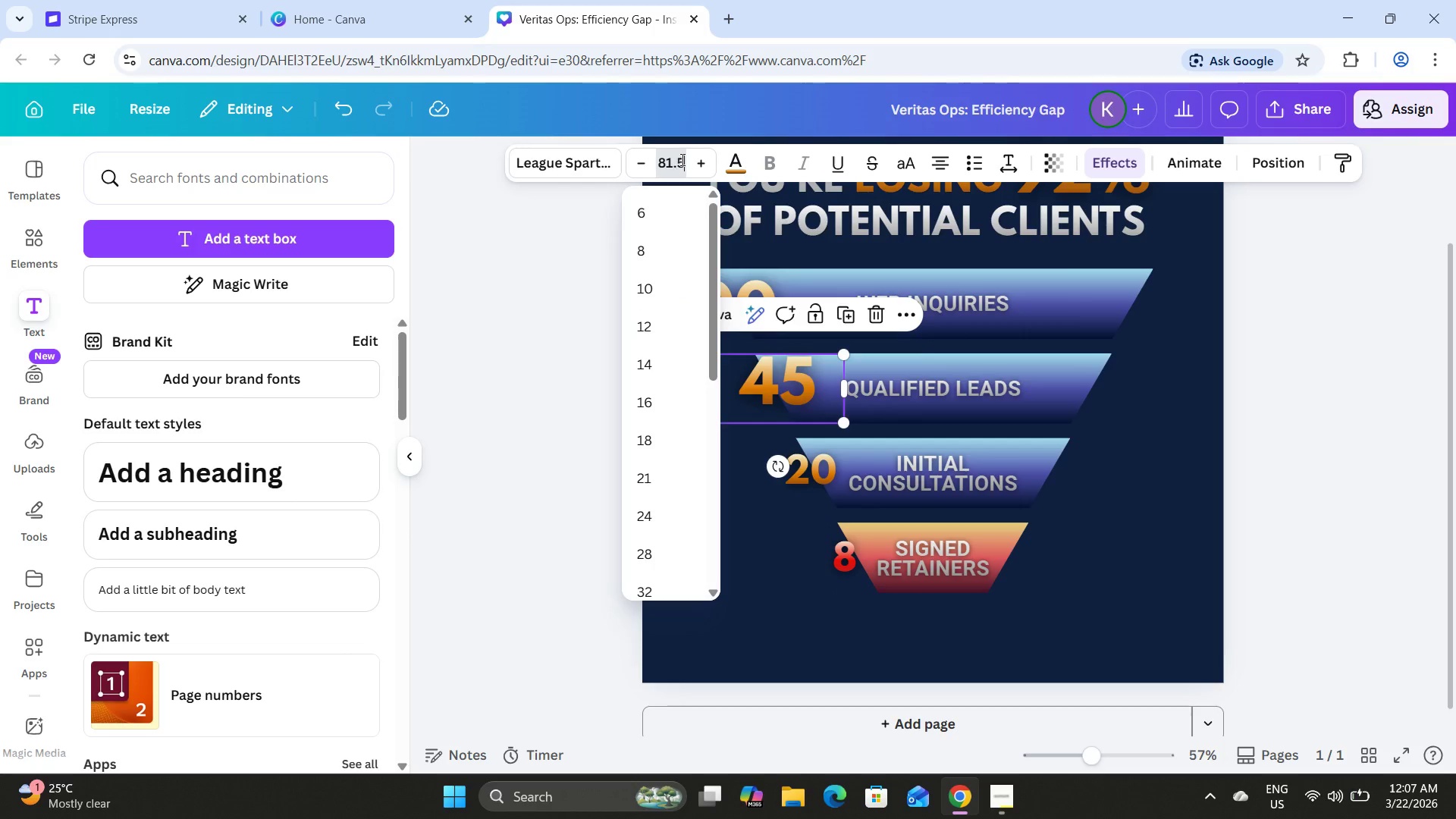 
key(Numpad5)
 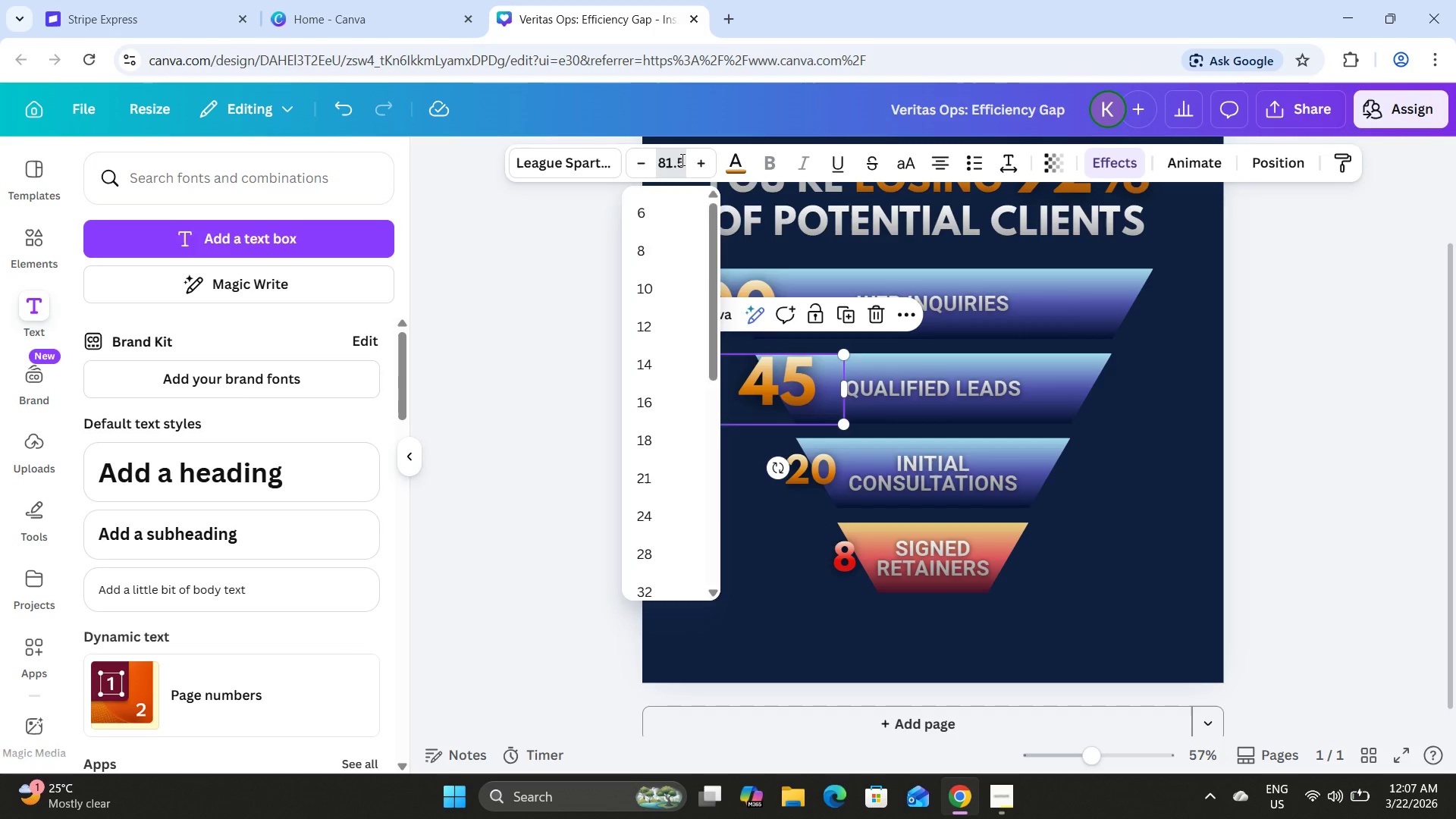 
key(NumpadEnter)
 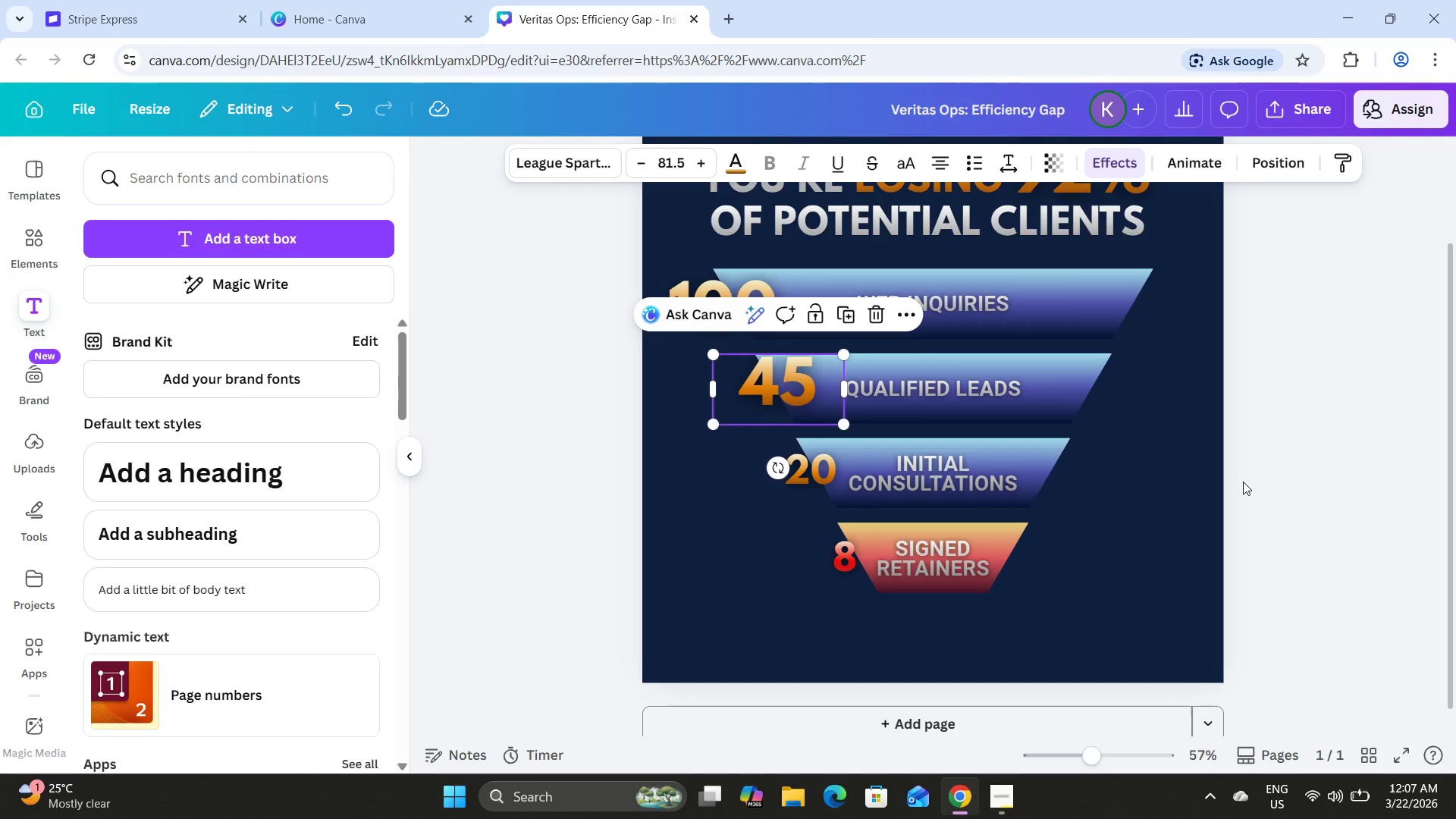 
left_click([1175, 504])
 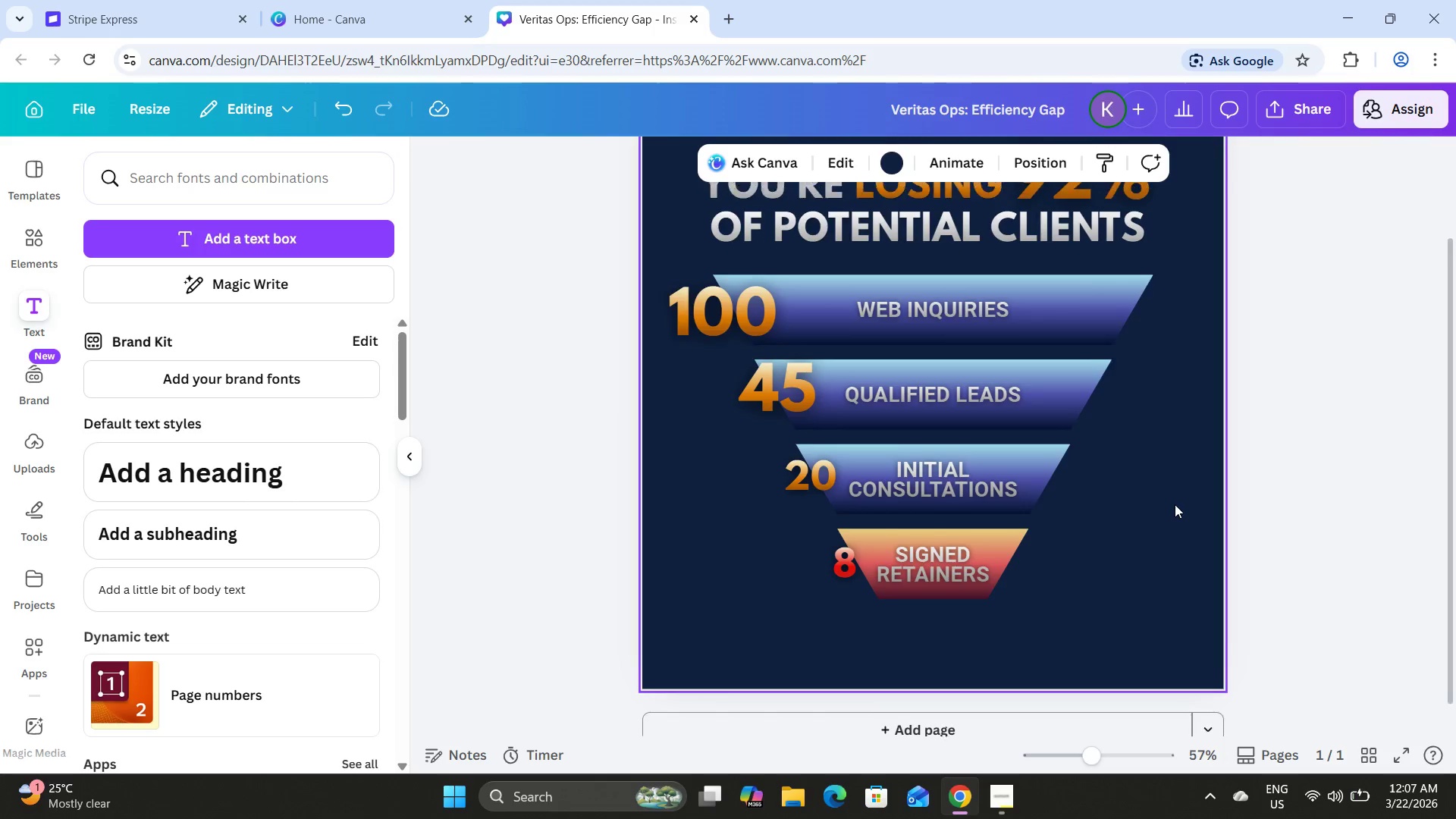 
scroll: coordinate [1175, 504], scroll_direction: up, amount: 1.0
 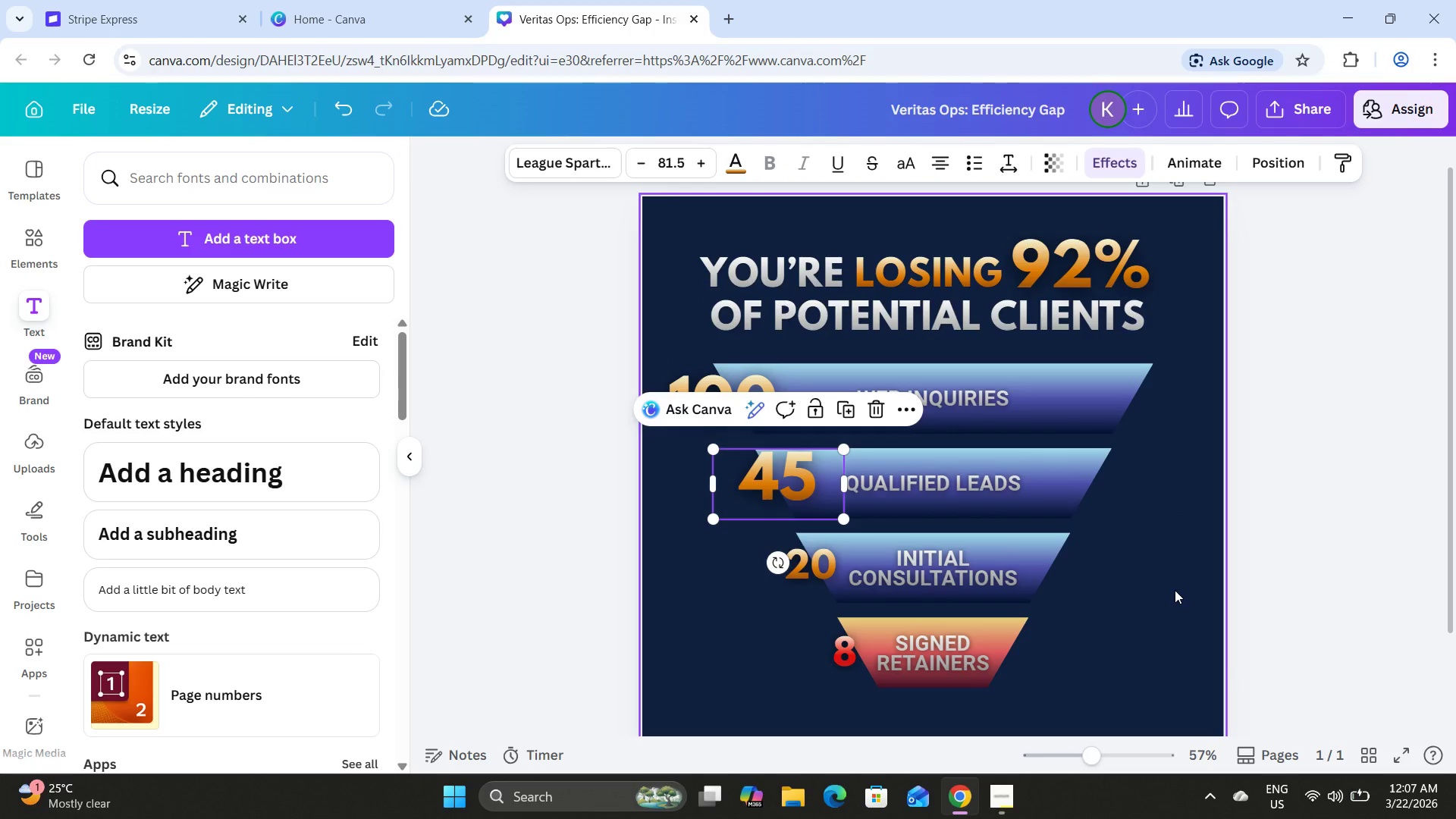 
key(ArrowDown)
 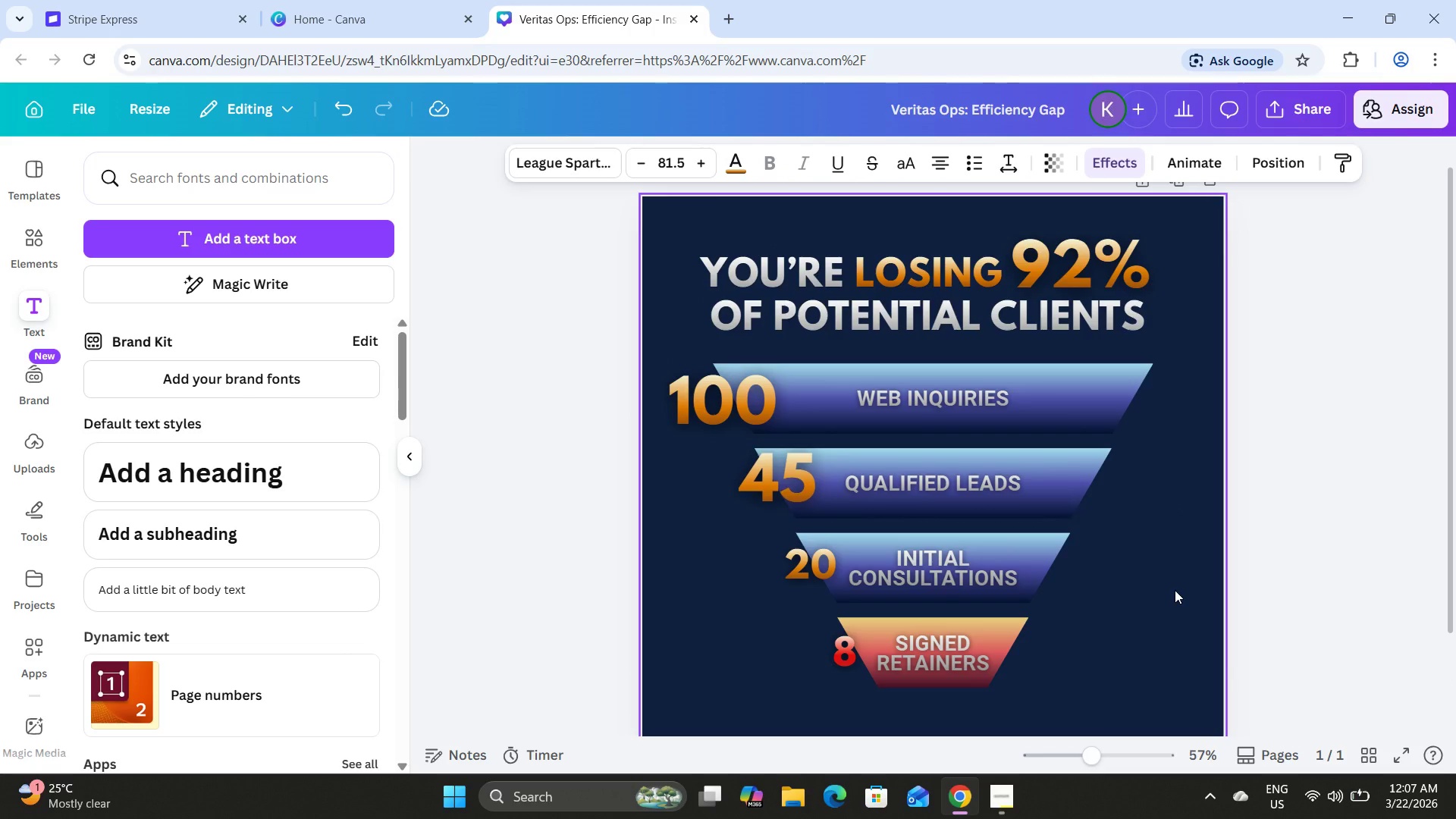 
key(ArrowDown)
 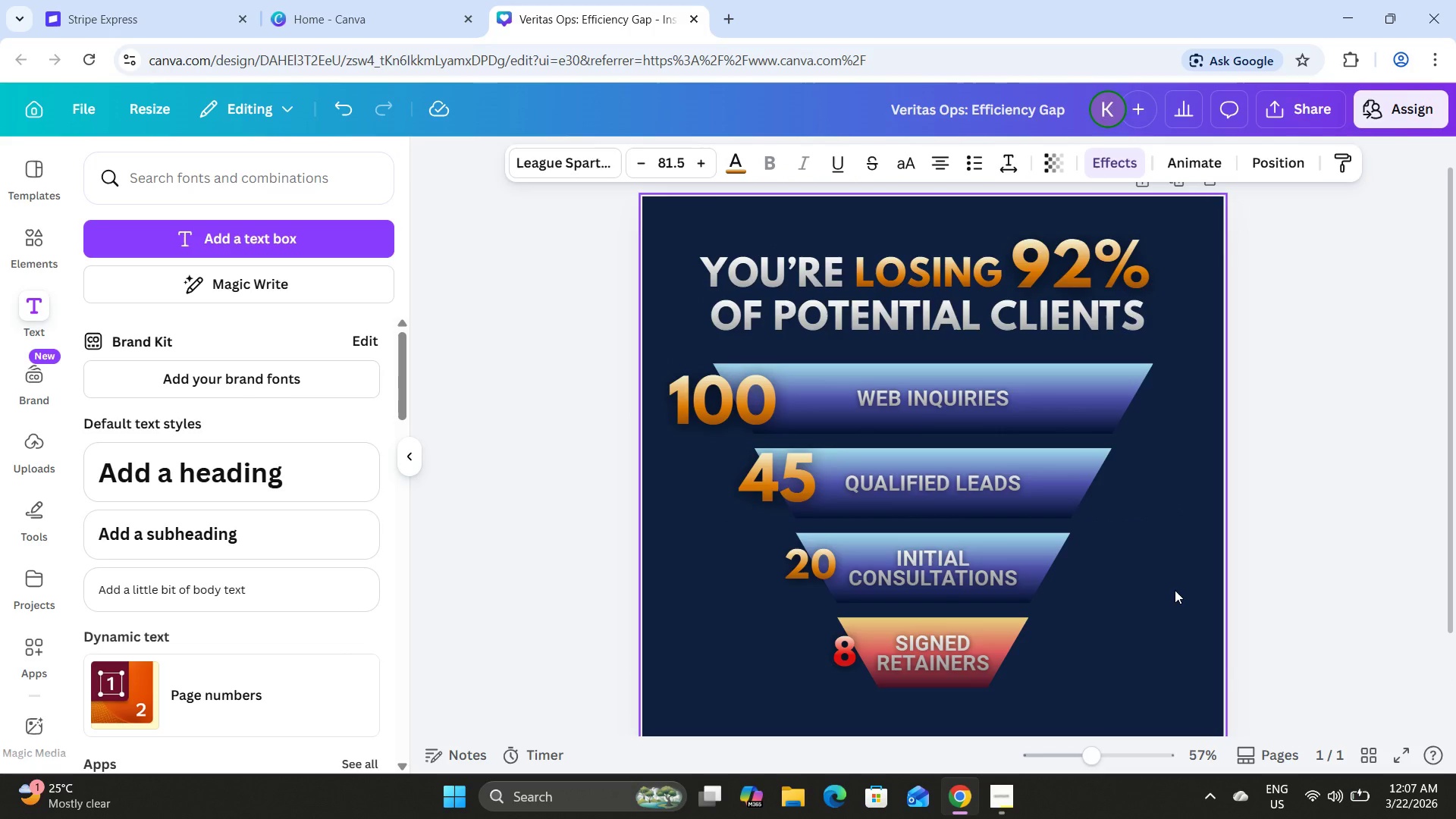 
key(ArrowDown)
 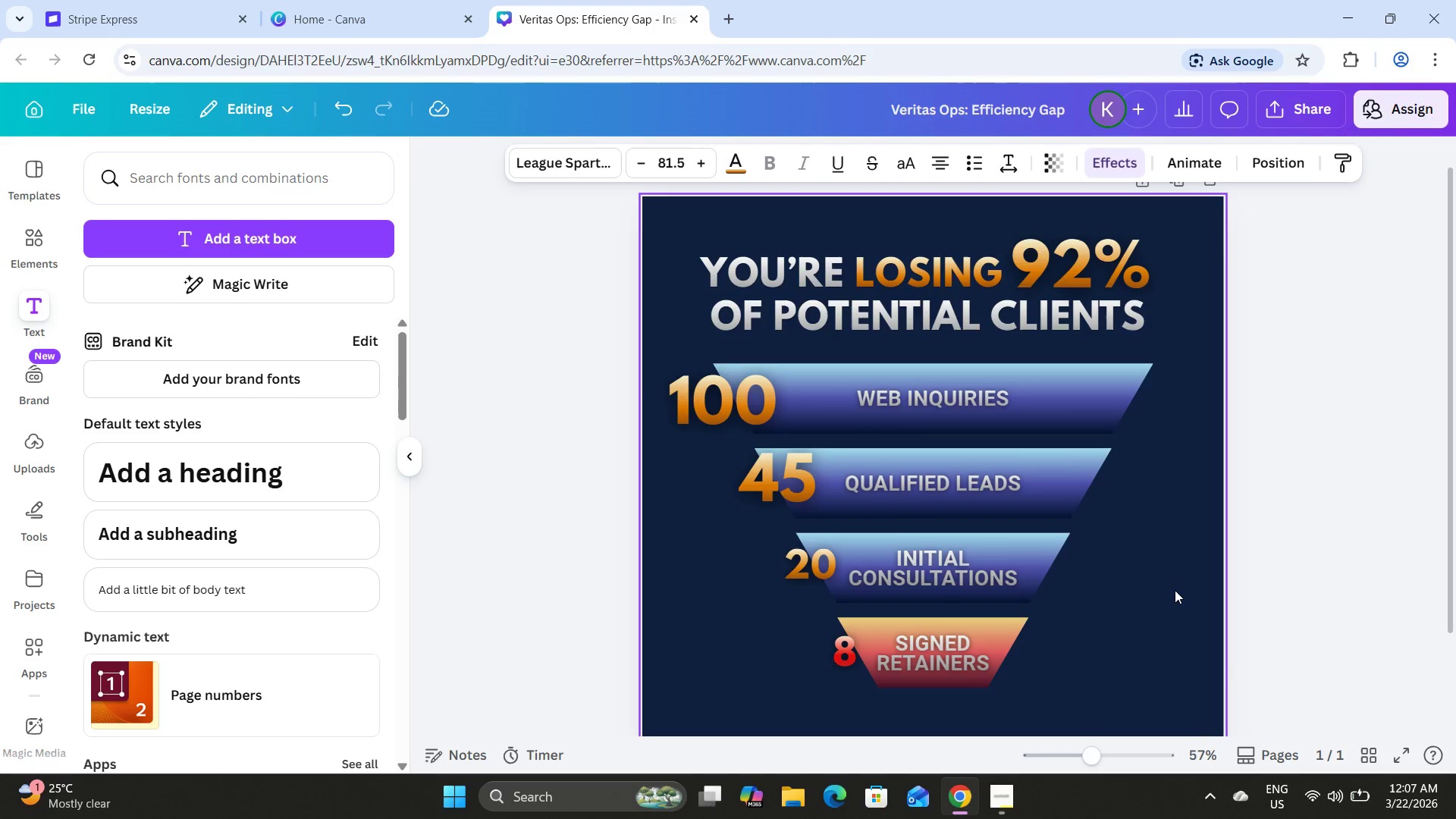 
key(ArrowDown)
 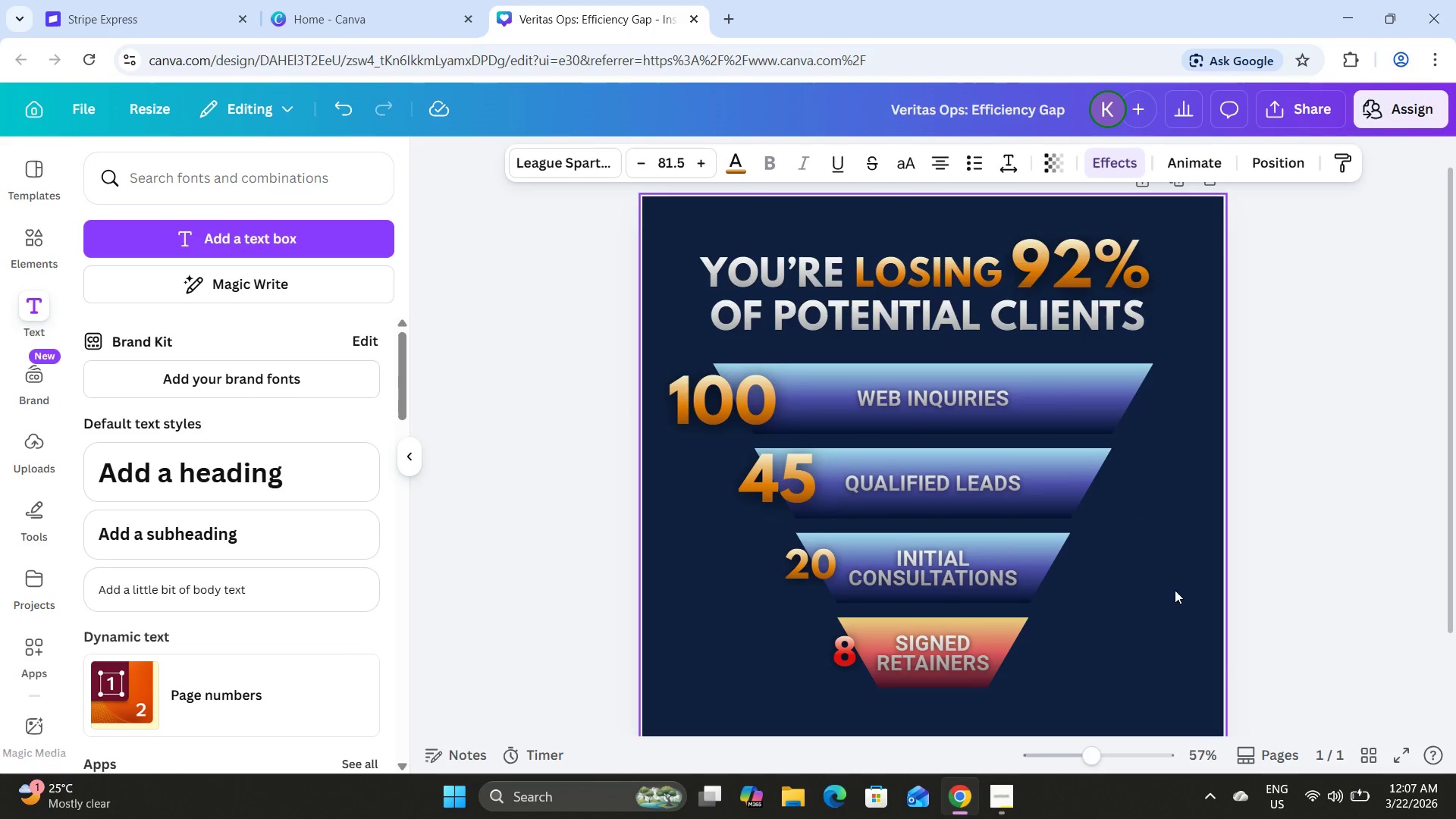 
key(ArrowDown)
 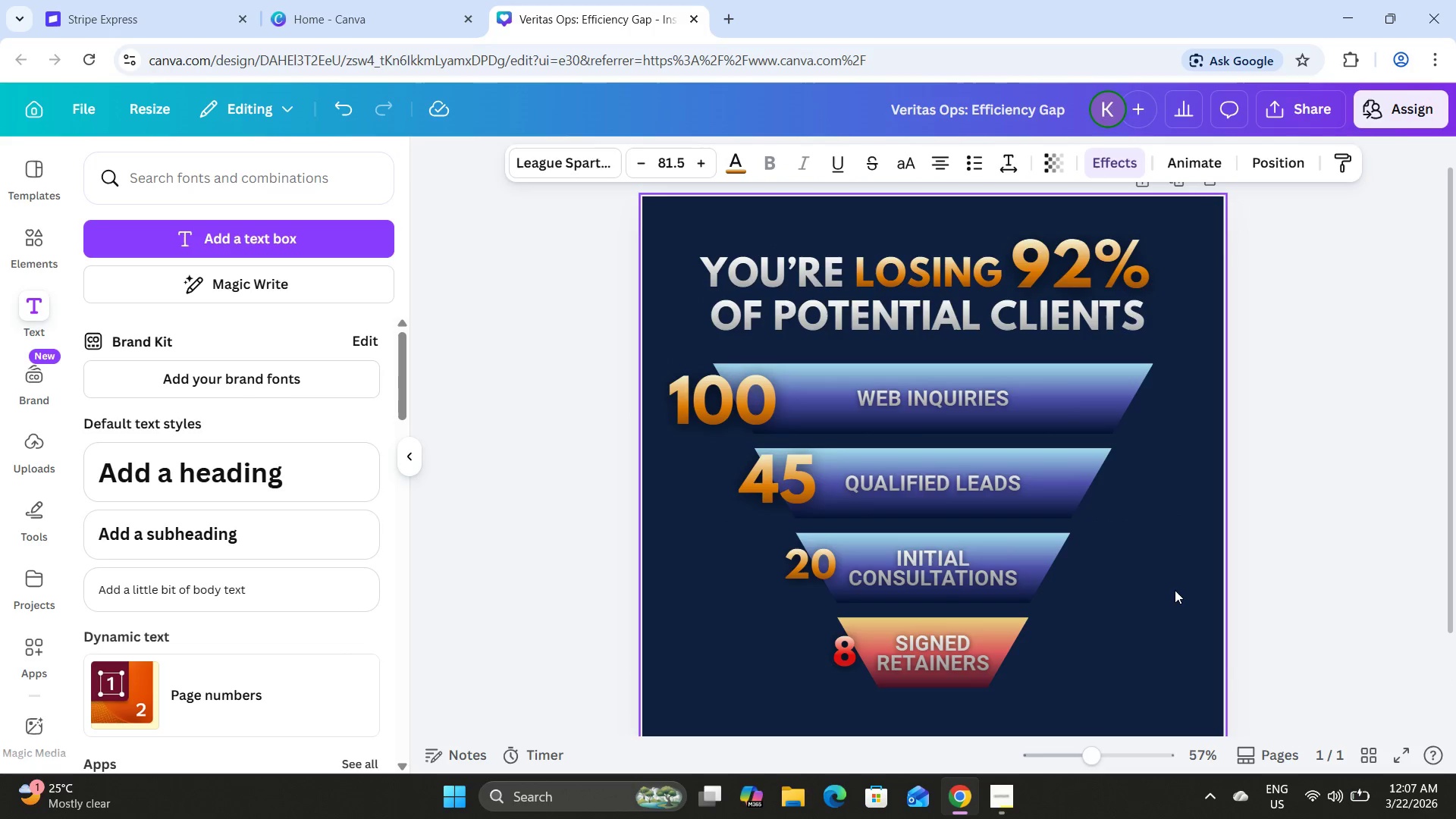 
key(ArrowDown)
 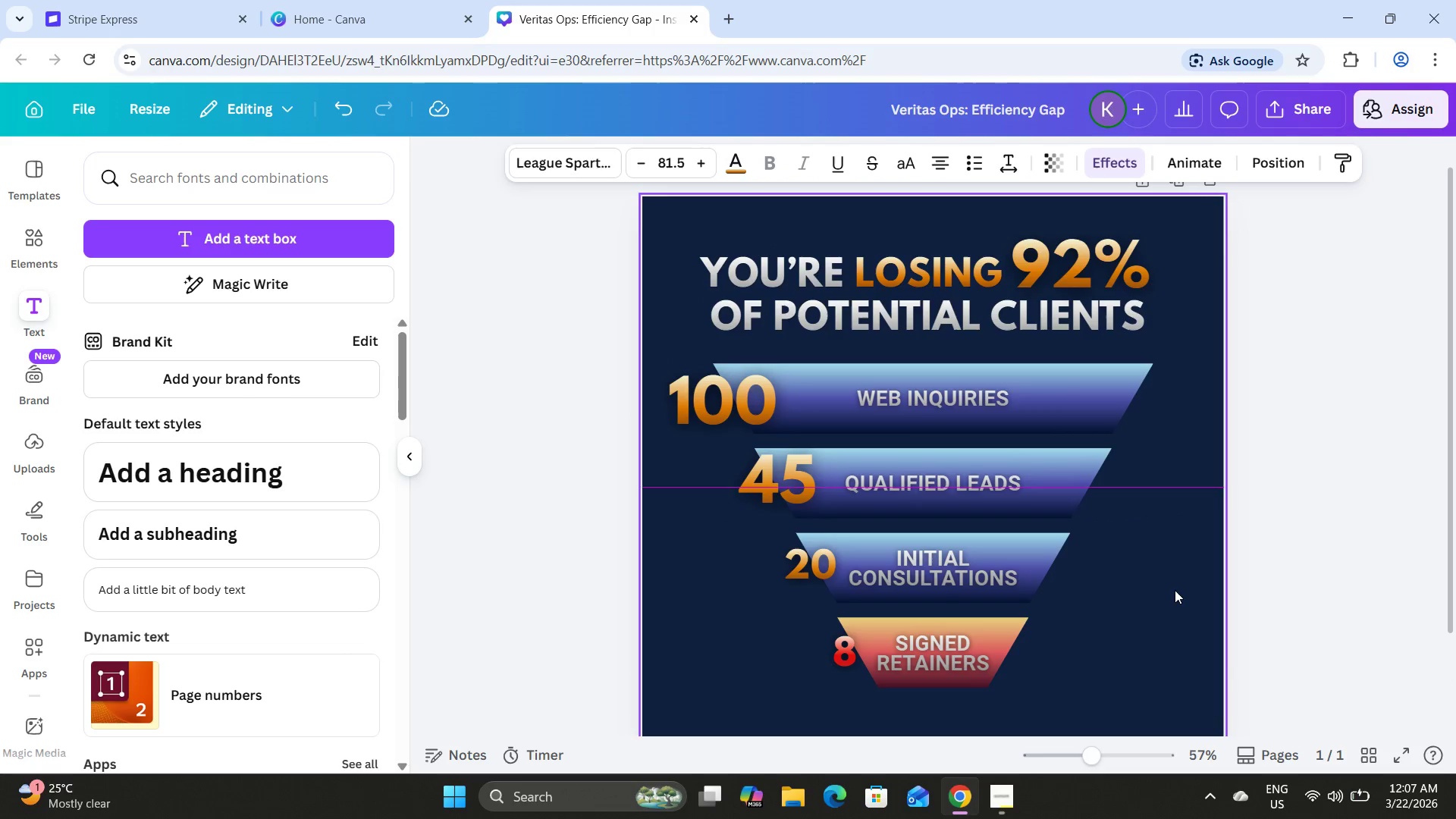 
key(ArrowDown)
 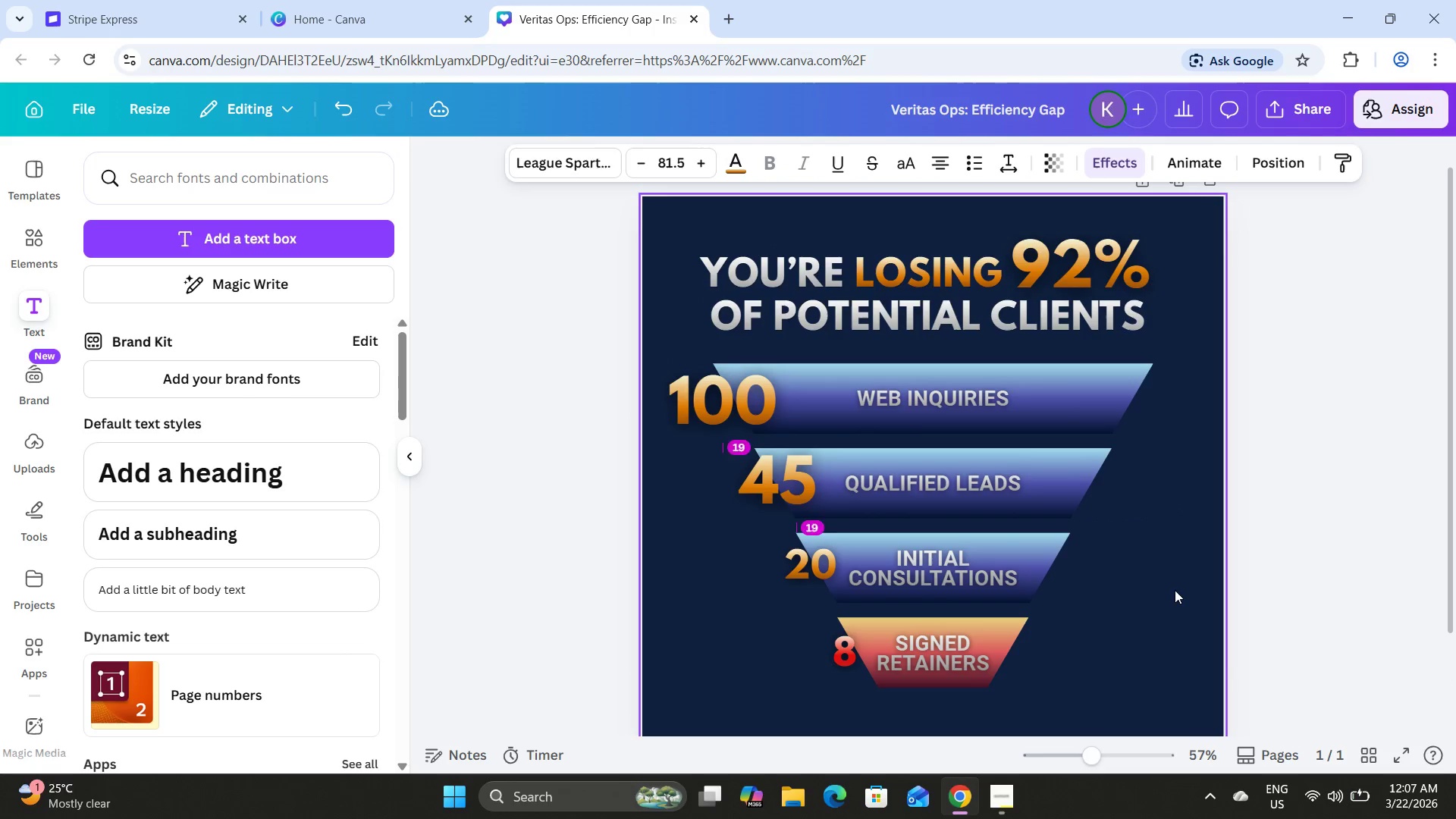 
key(ArrowDown)
 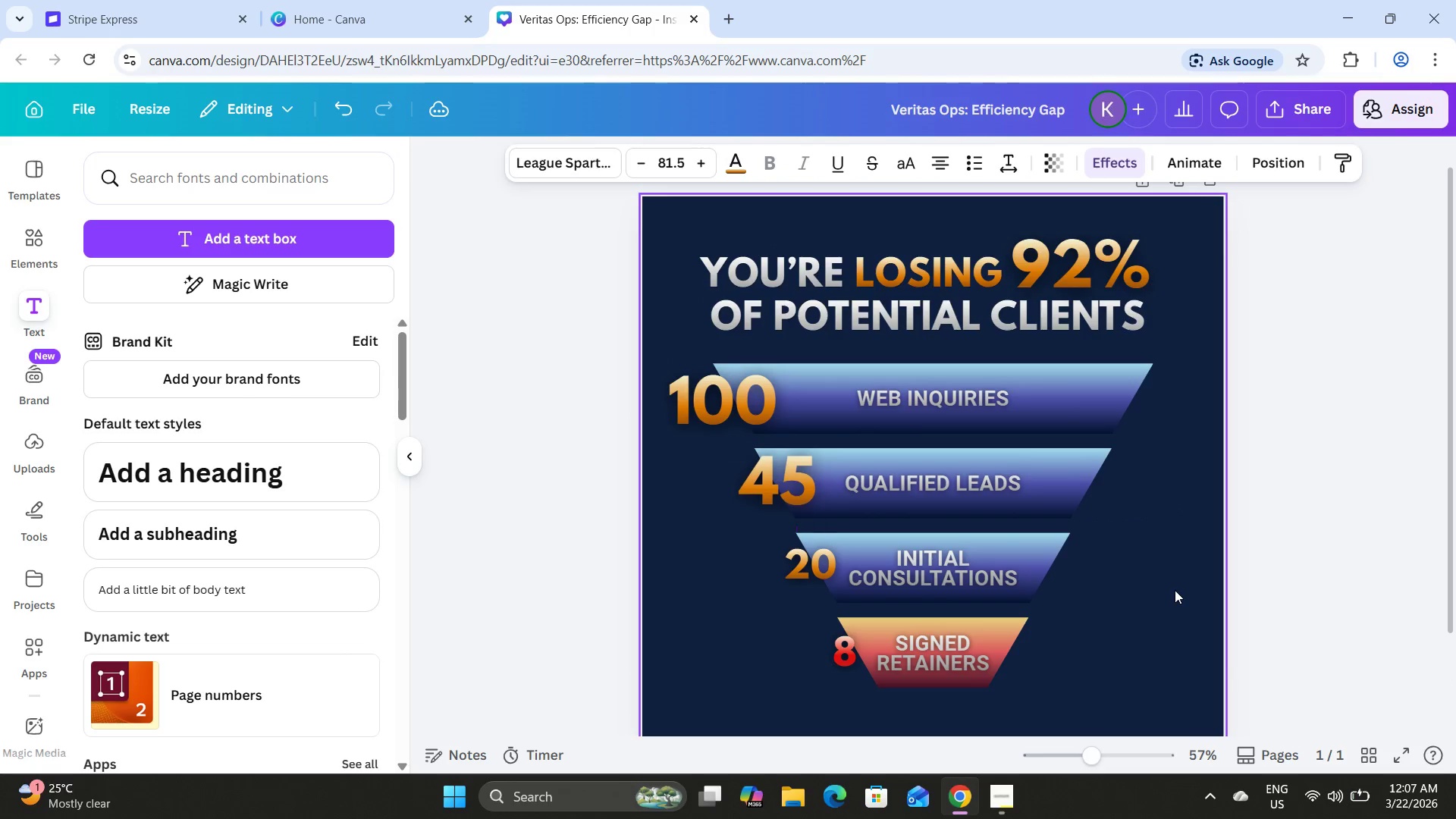 
key(ArrowDown)
 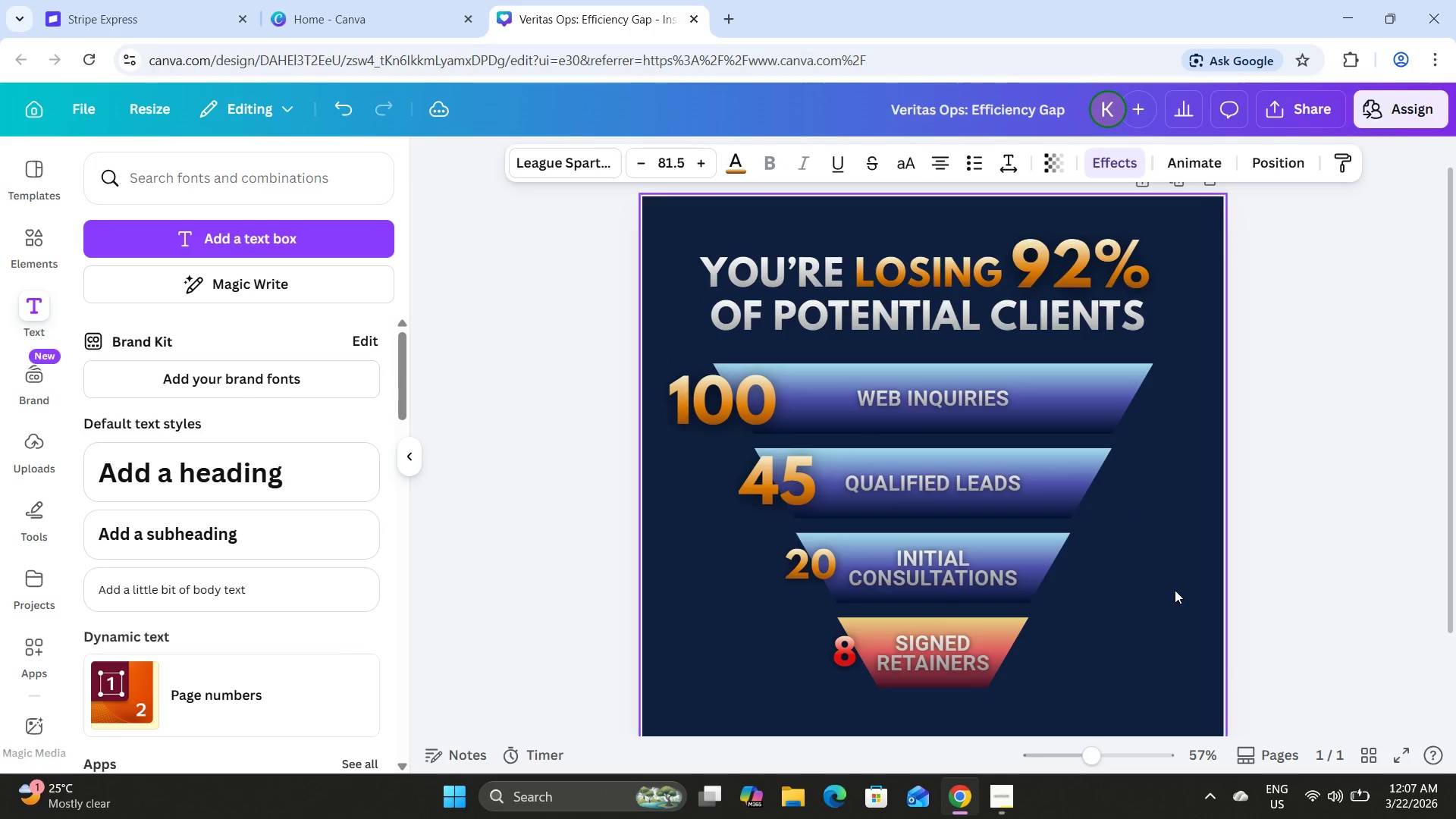 
key(ArrowDown)
 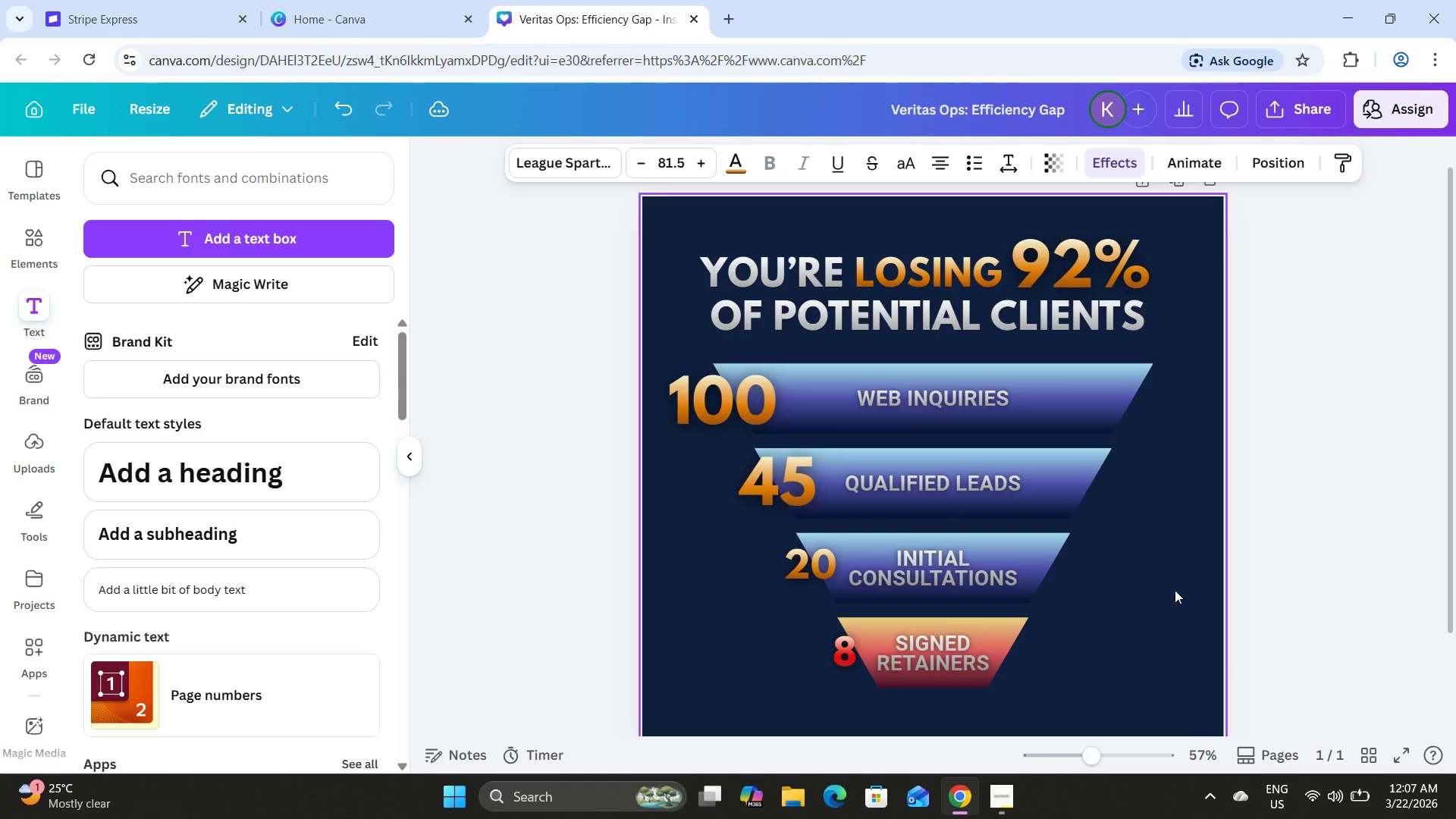 
key(ArrowDown)
 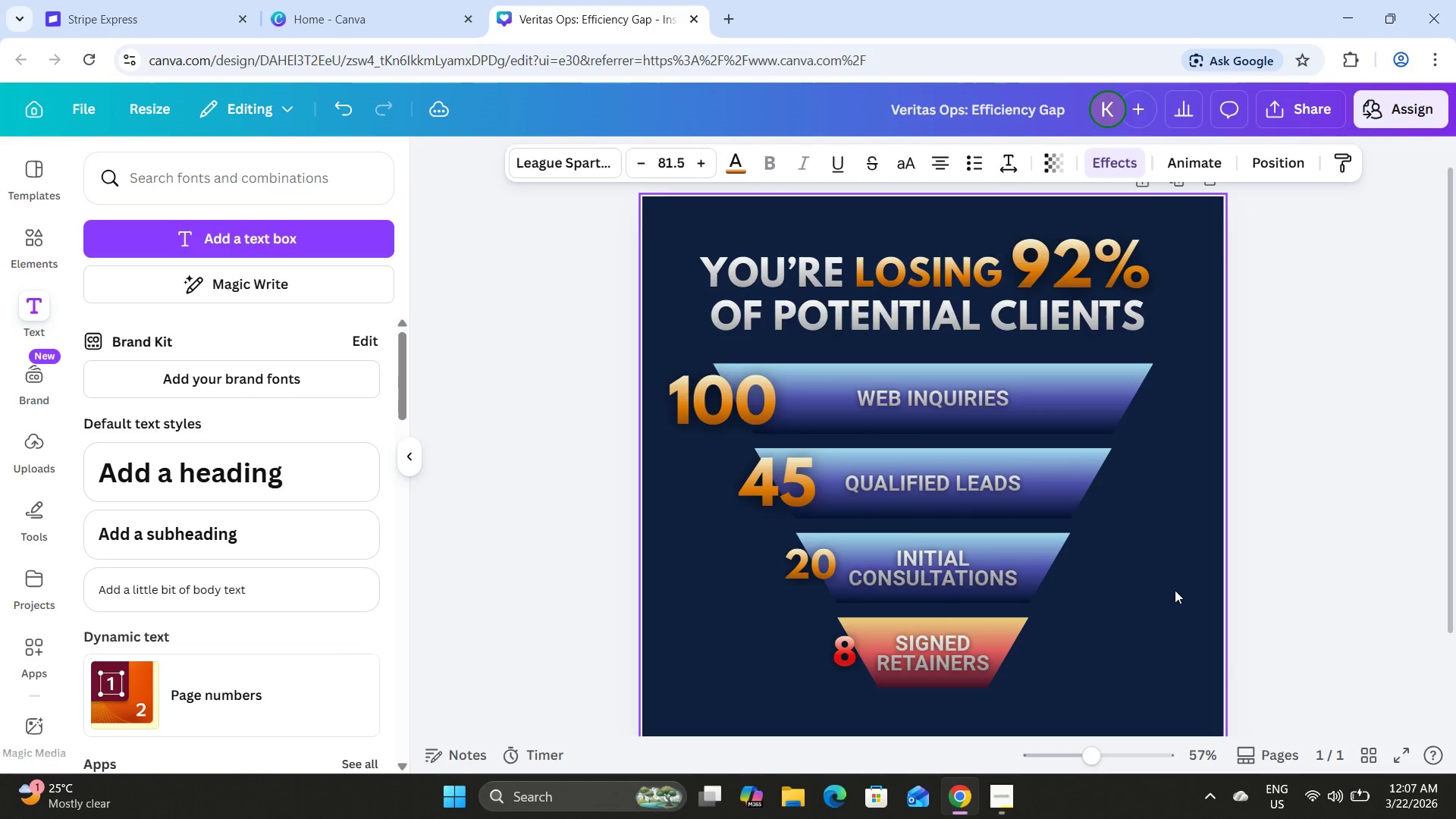 
key(ArrowDown)
 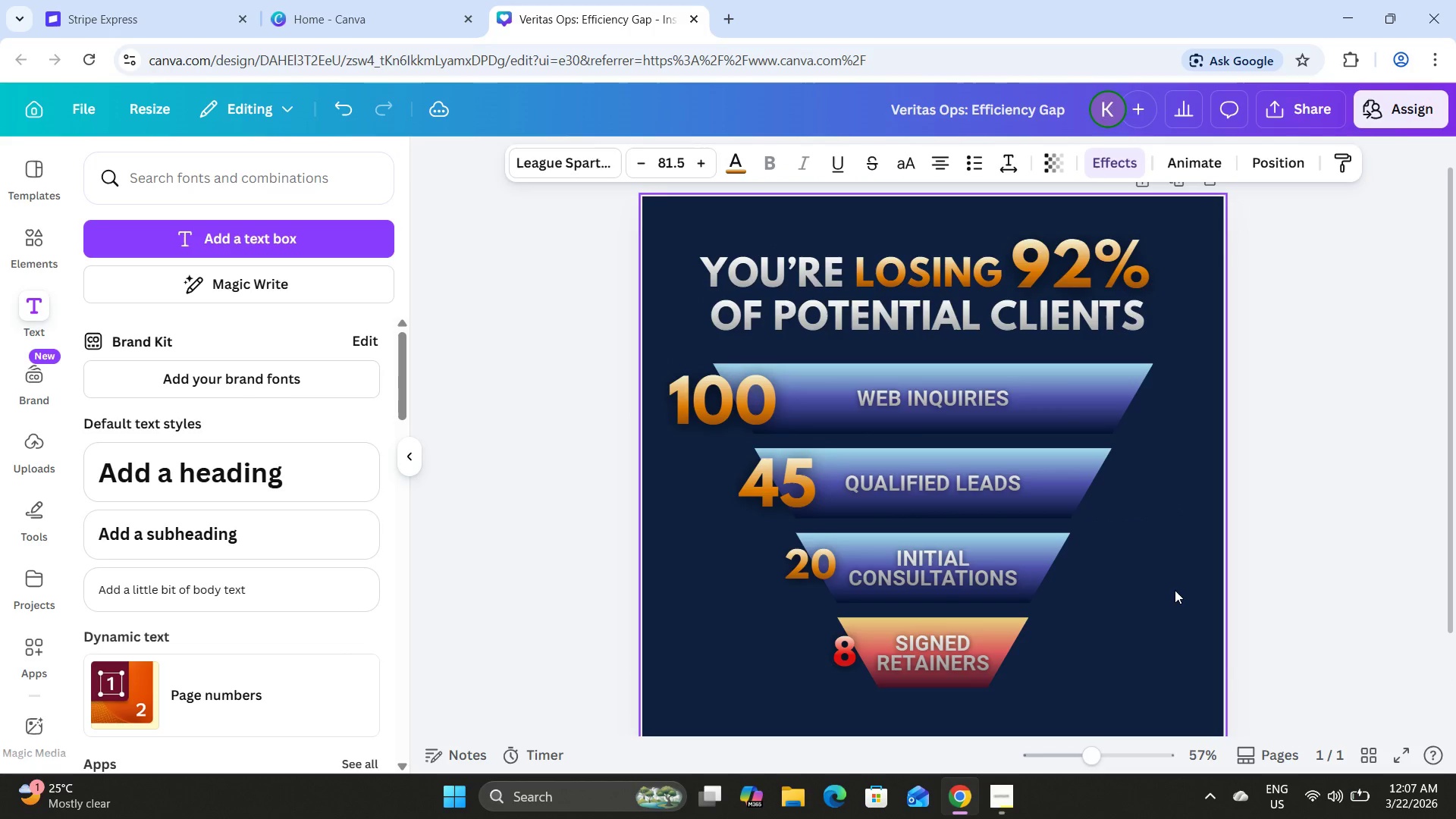 
key(ArrowDown)
 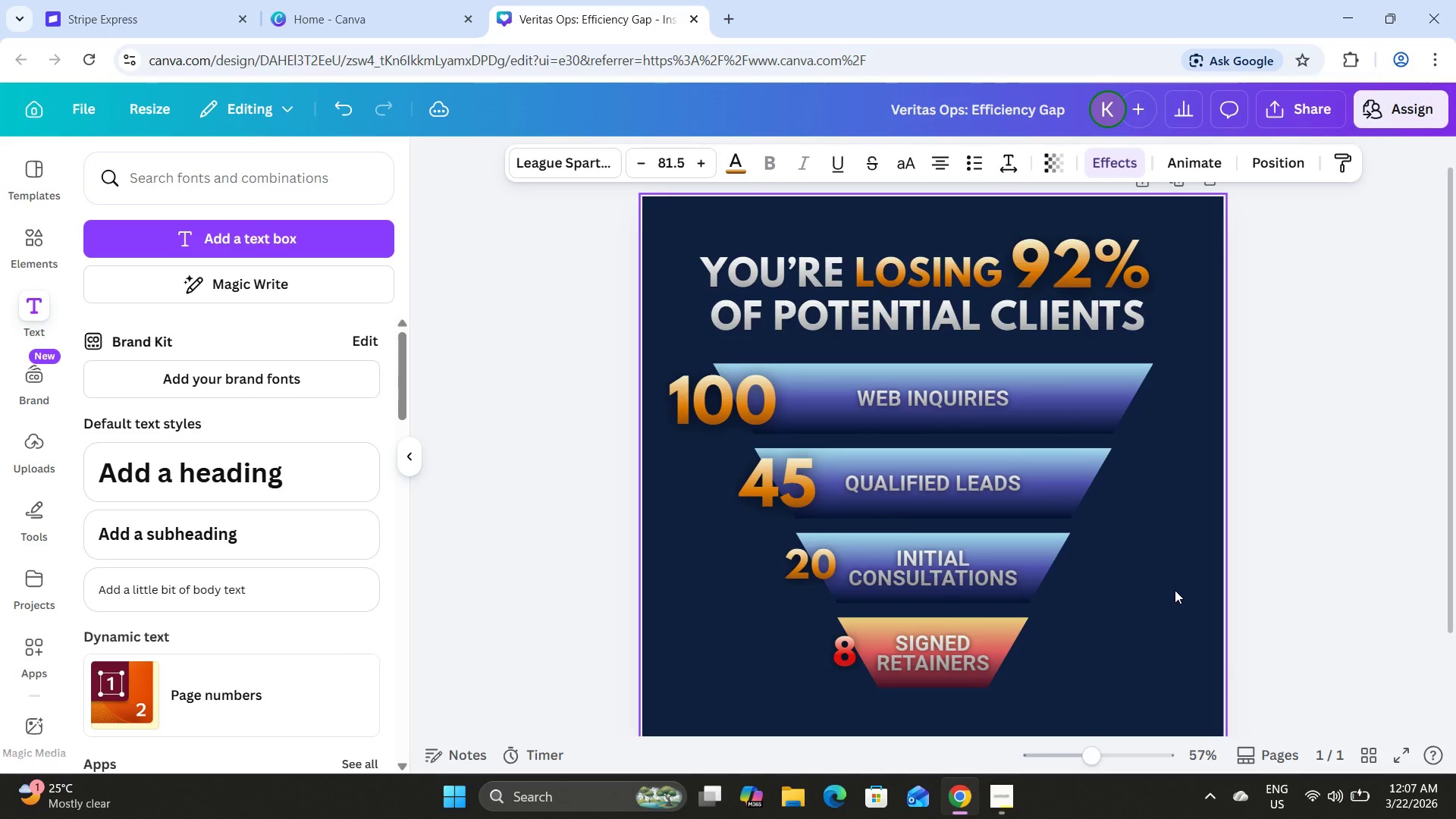 
key(ArrowDown)
 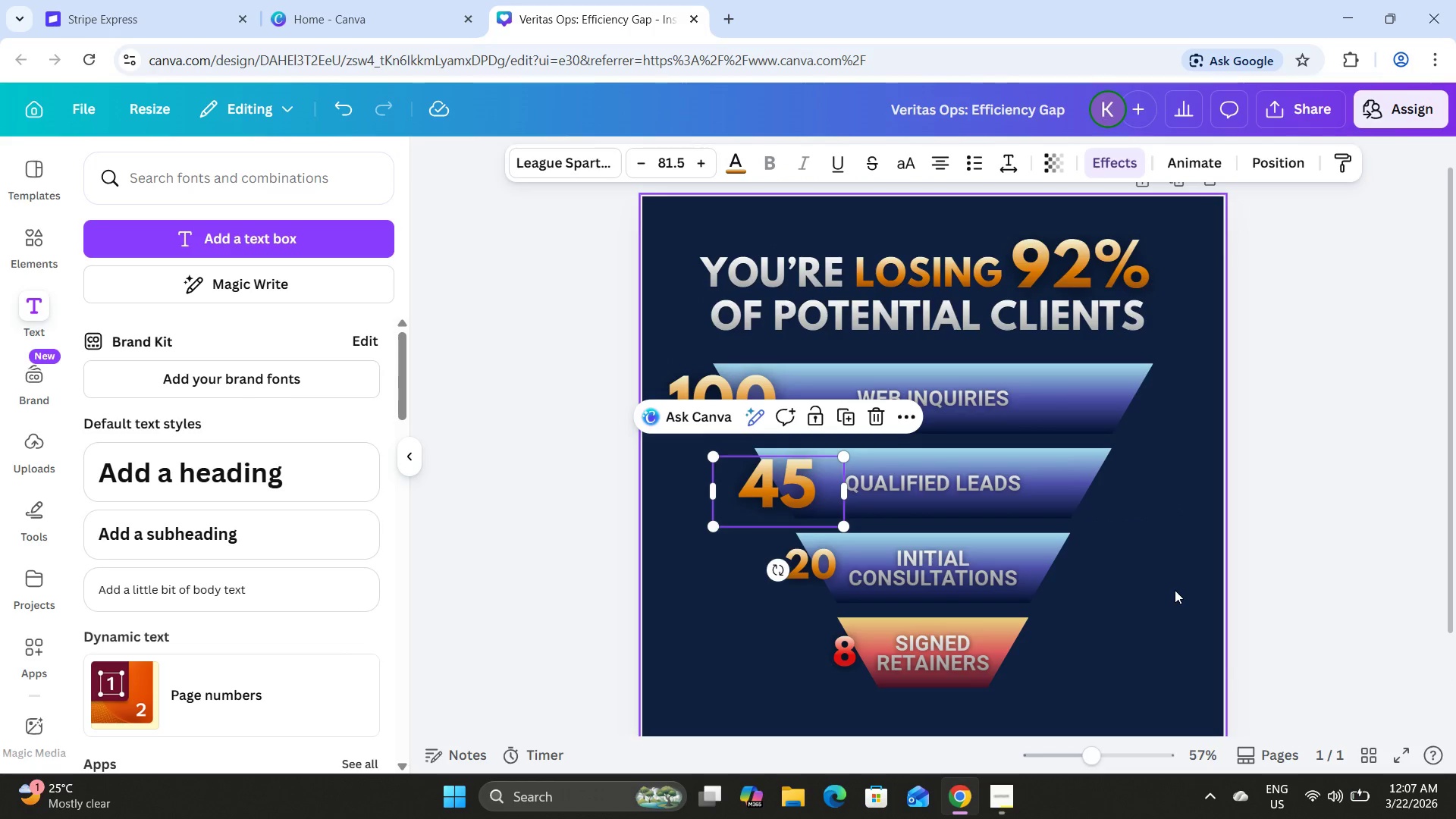 
key(ArrowLeft)
 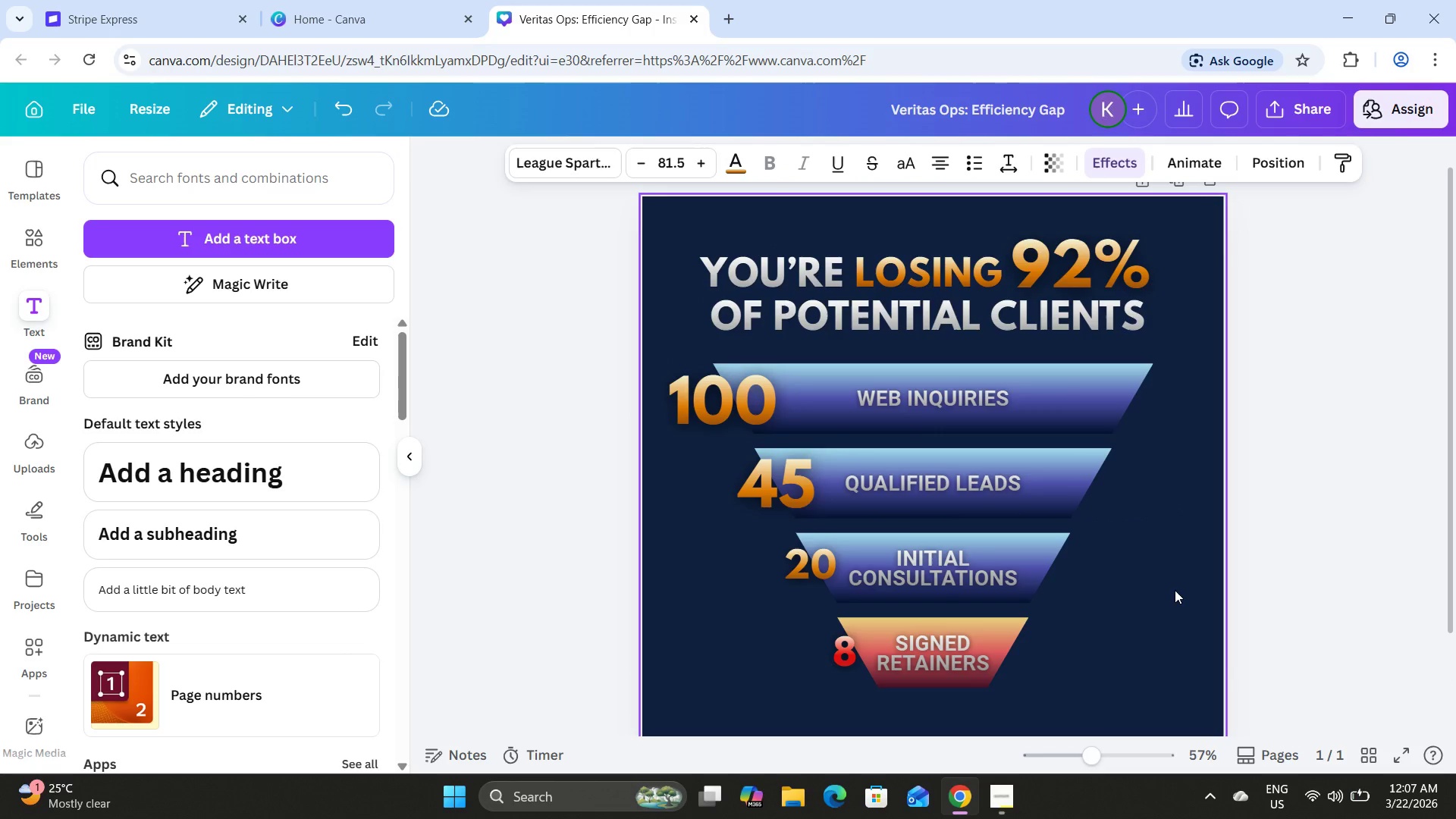 
key(ArrowLeft)
 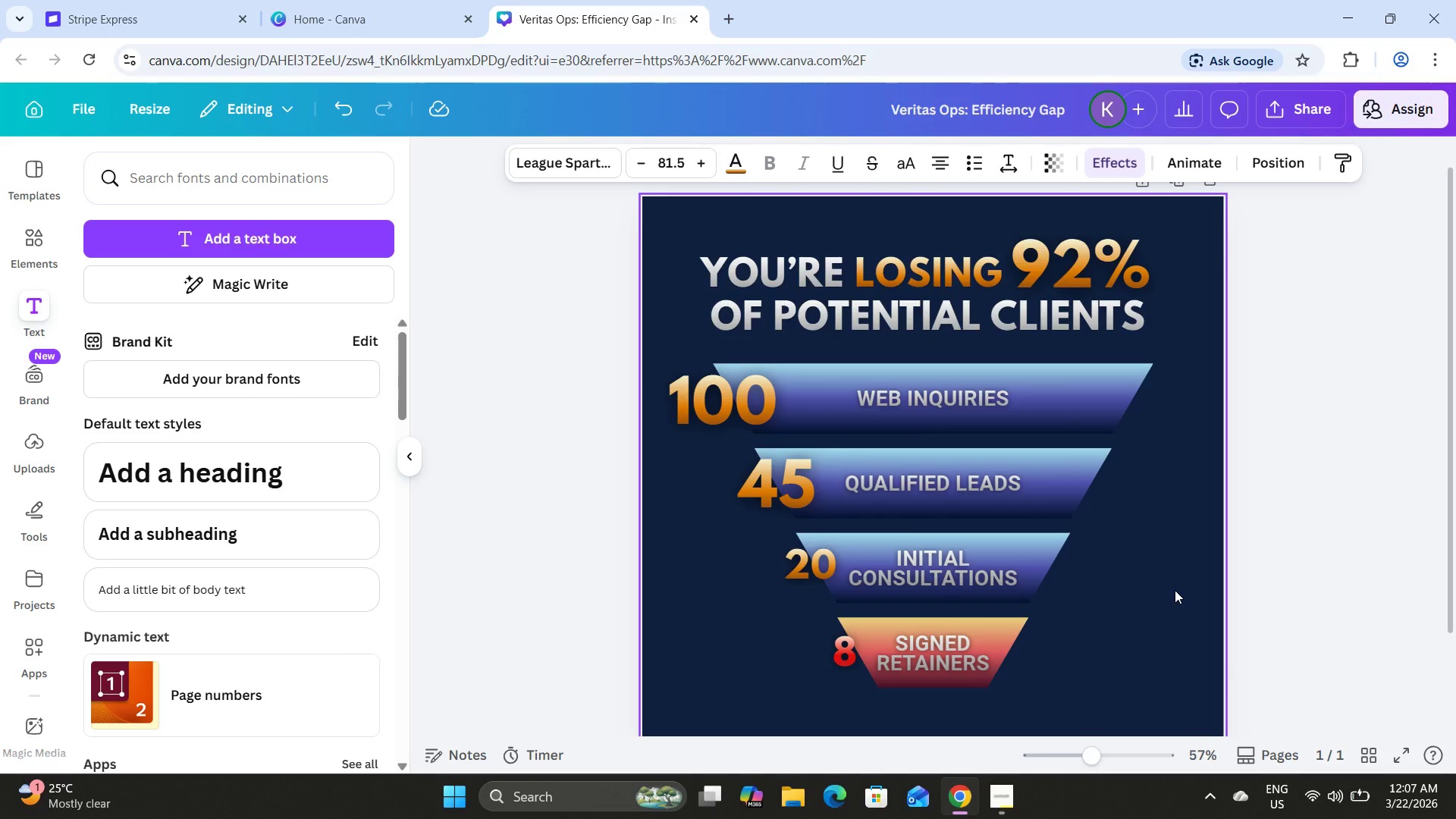 
key(ArrowLeft)
 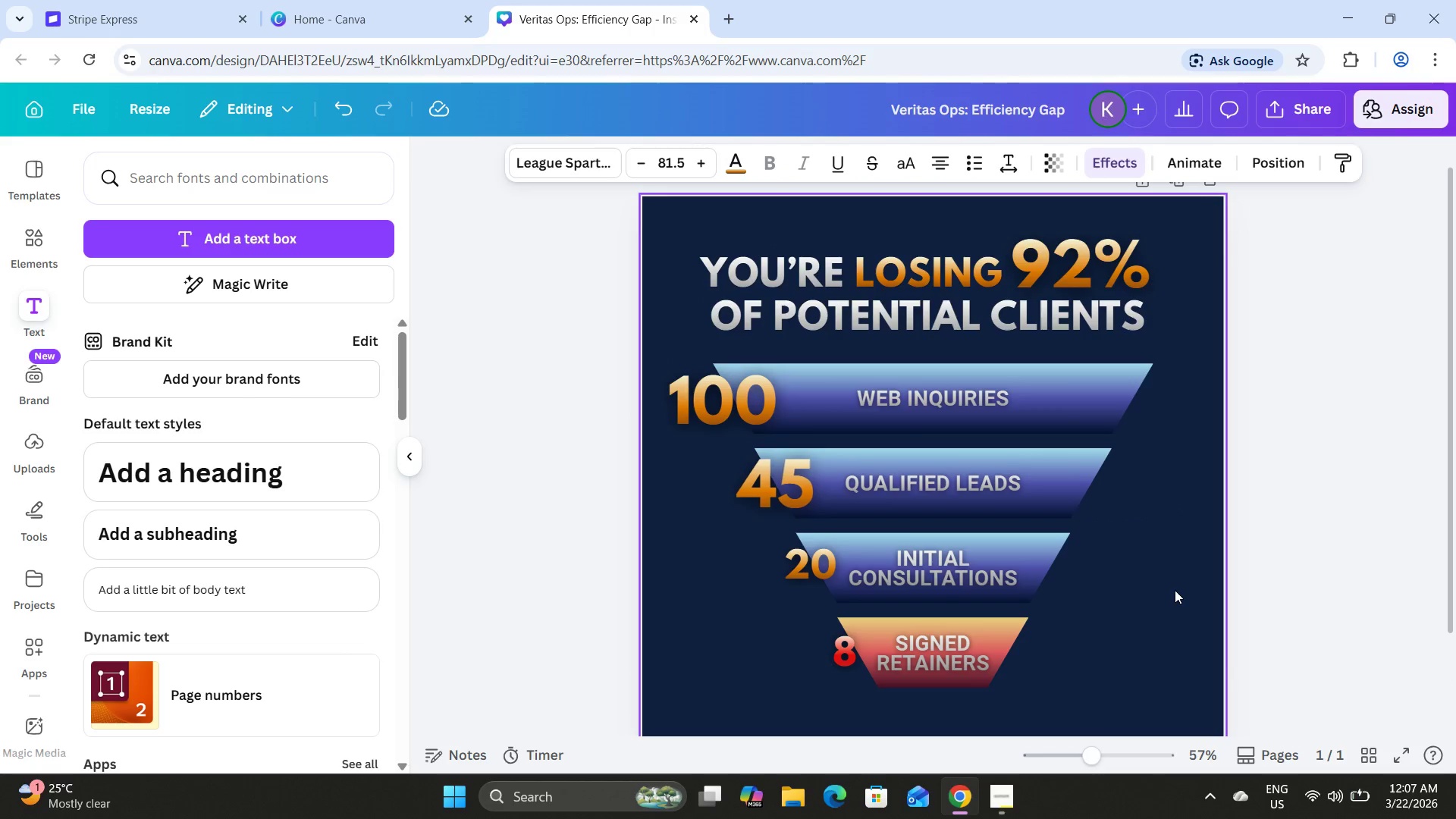 
key(ArrowLeft)
 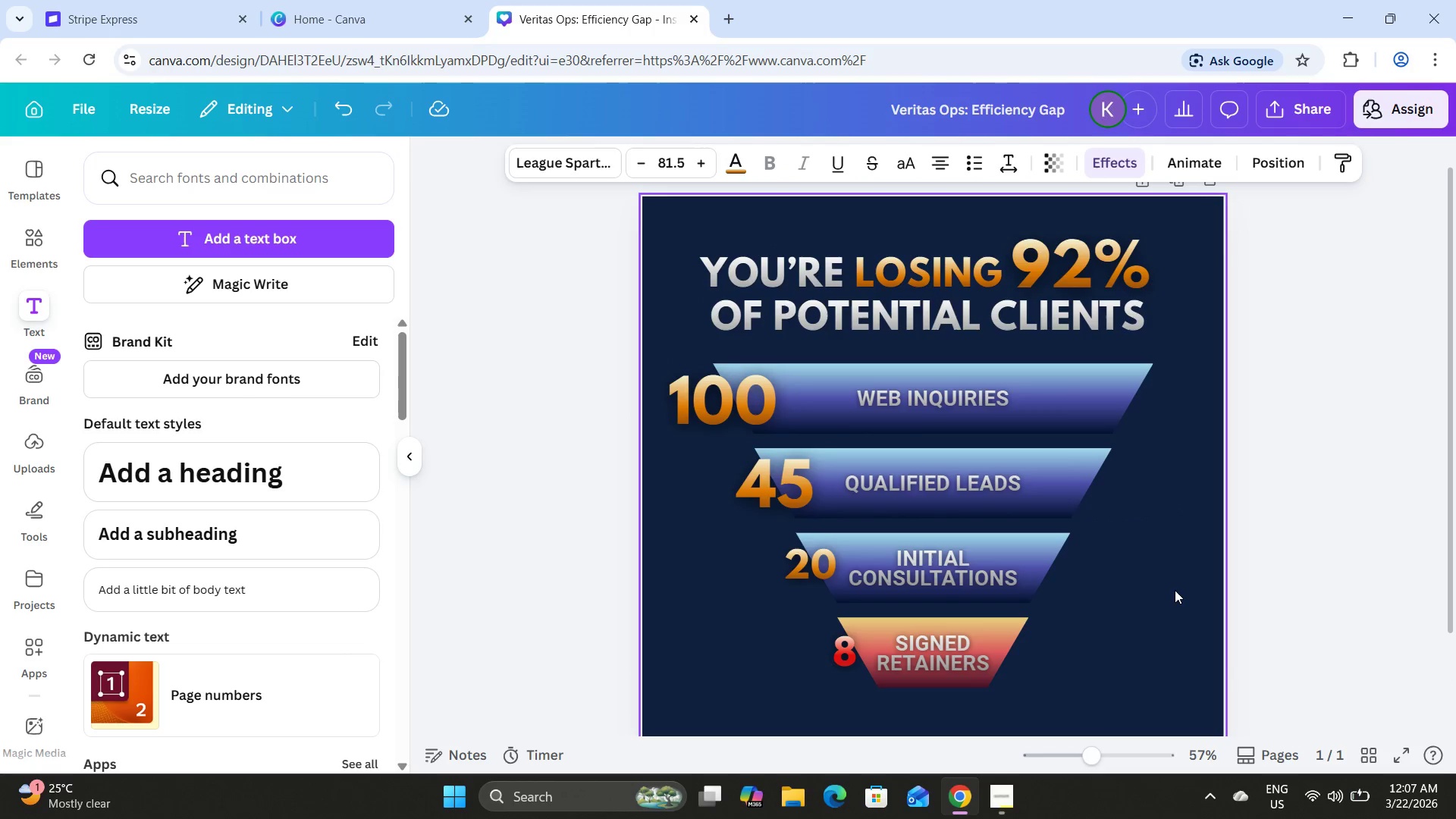 
key(ArrowLeft)
 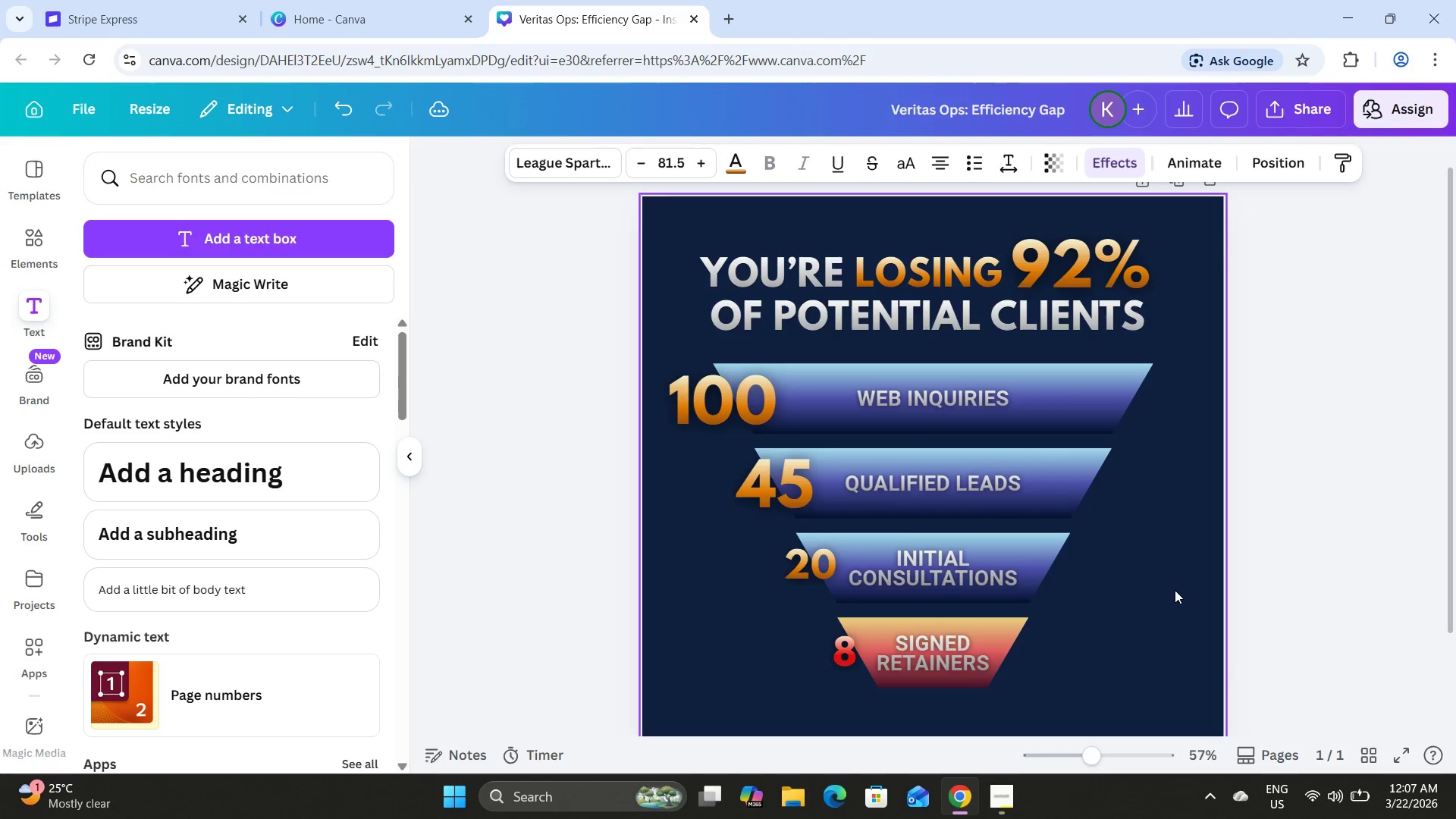 
key(ArrowLeft)
 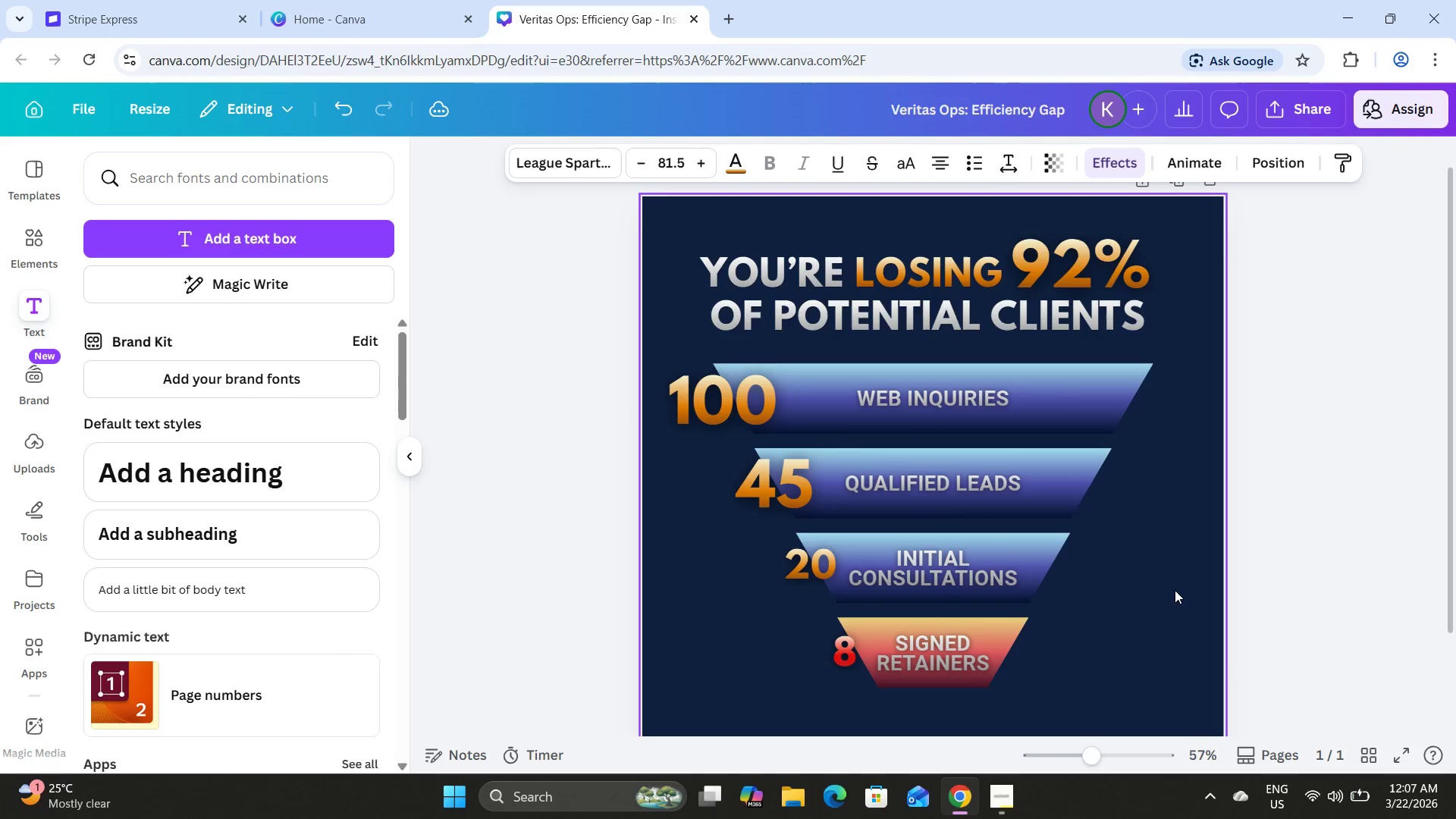 
key(ArrowLeft)
 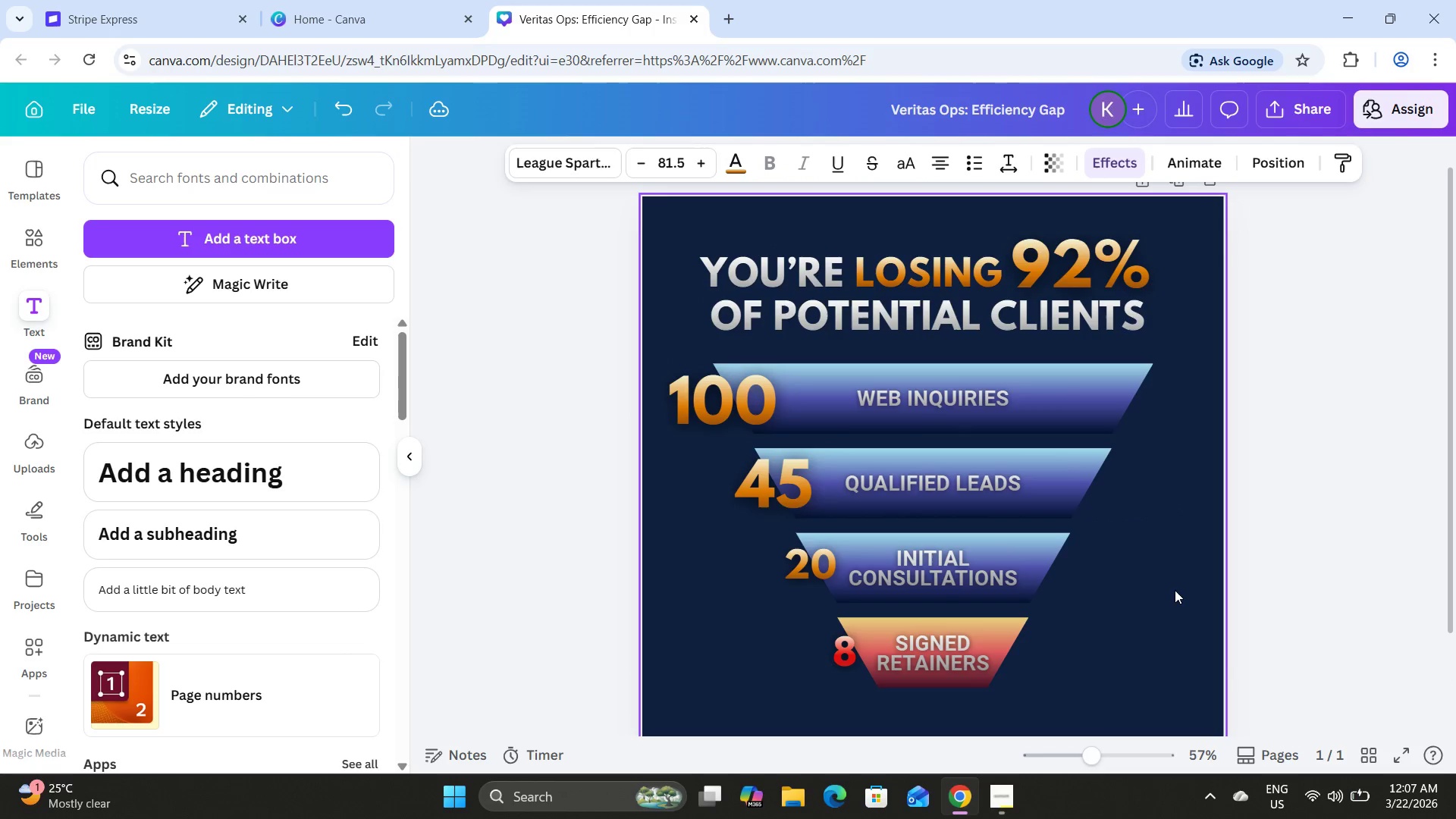 
key(ArrowLeft)
 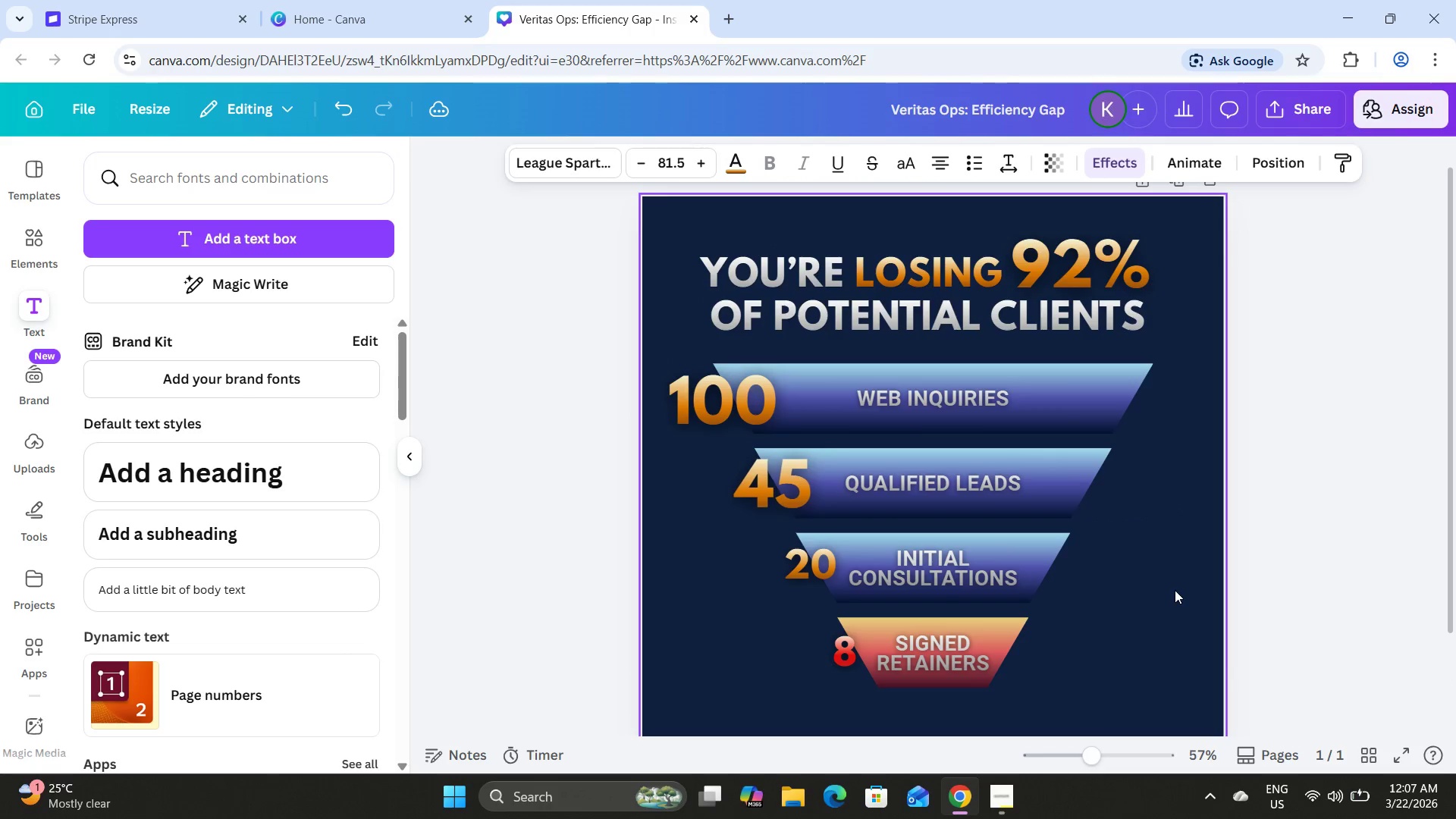 
key(ArrowLeft)
 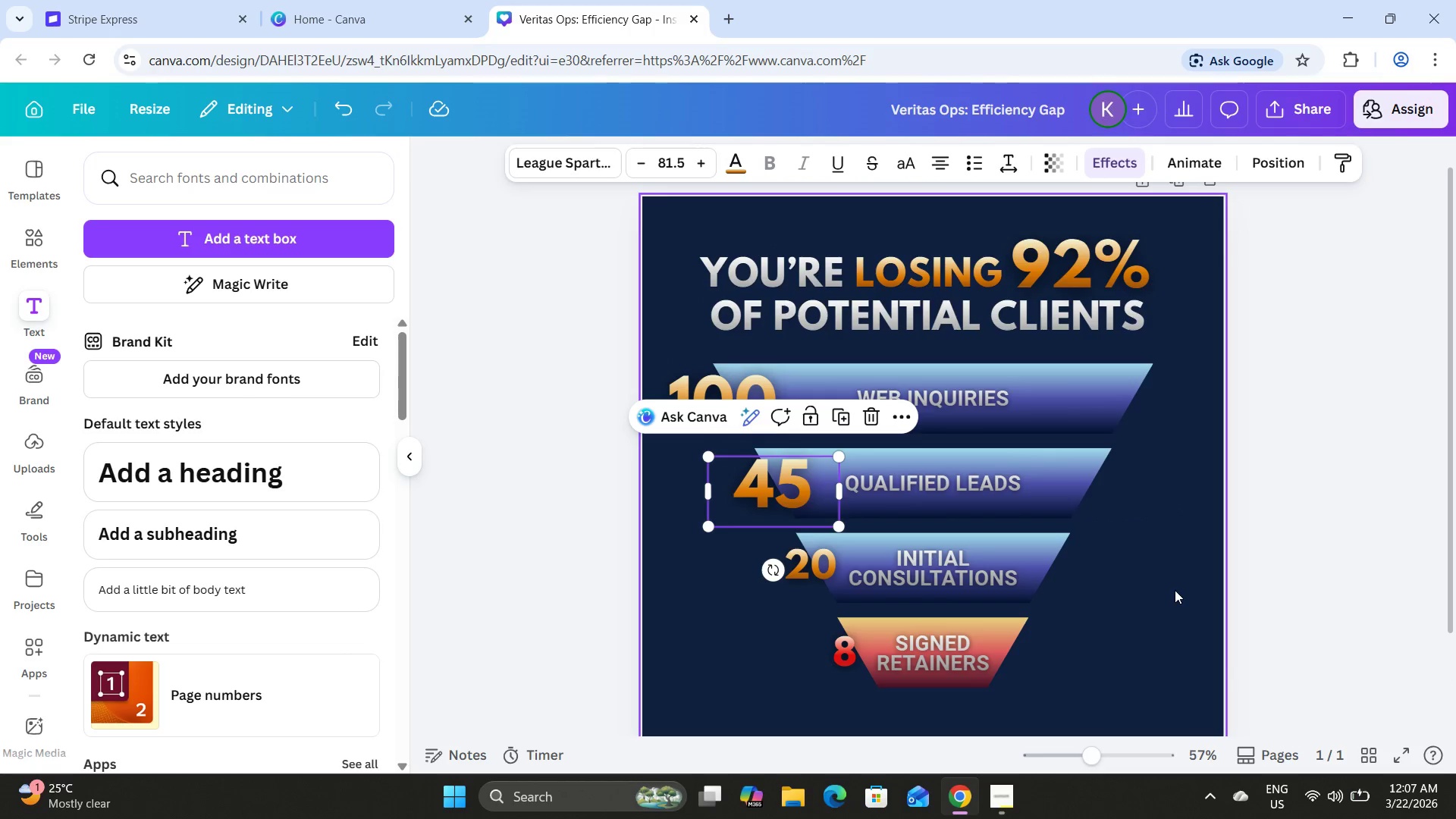 
key(ArrowRight)
 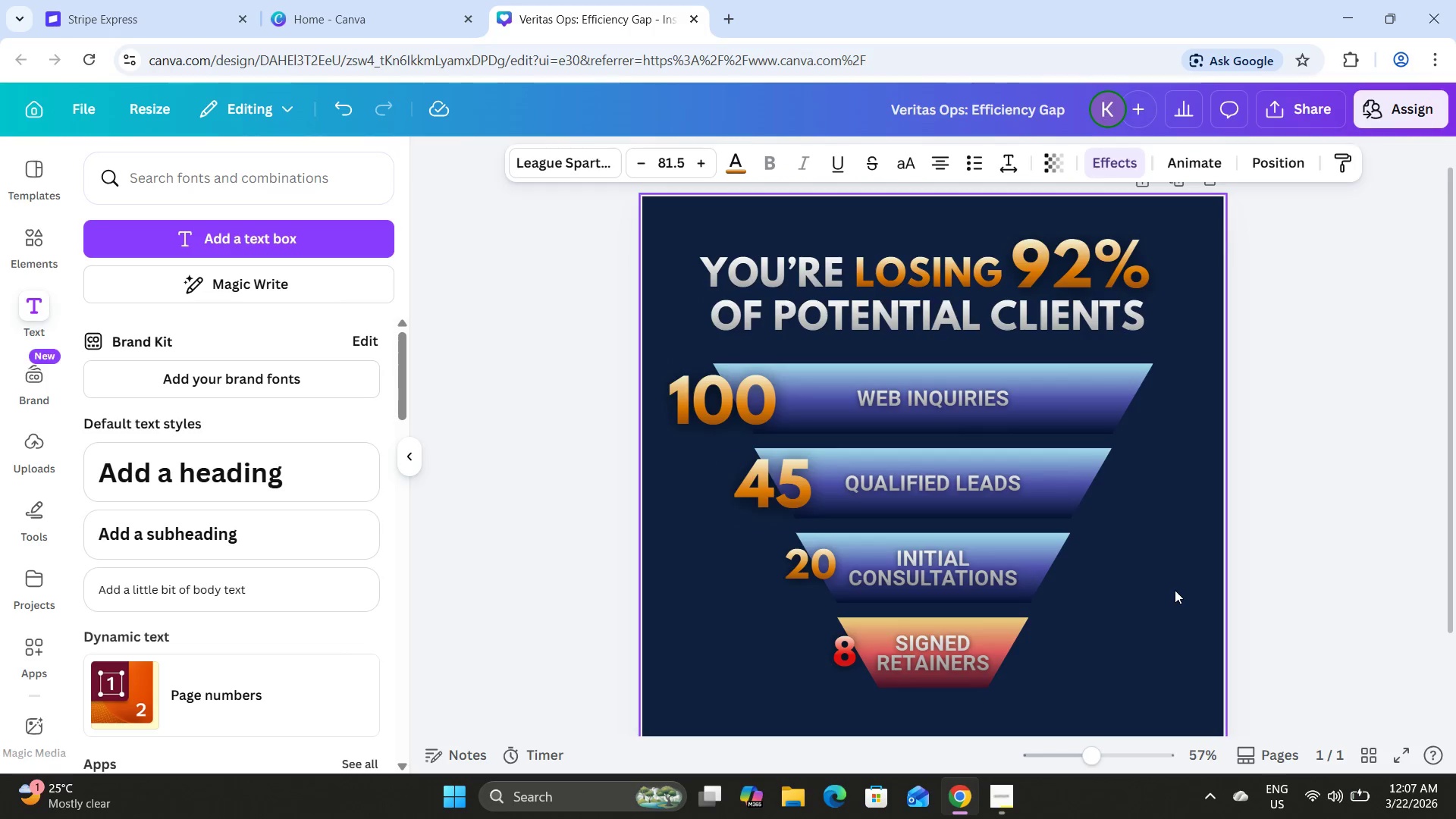 
key(ArrowRight)
 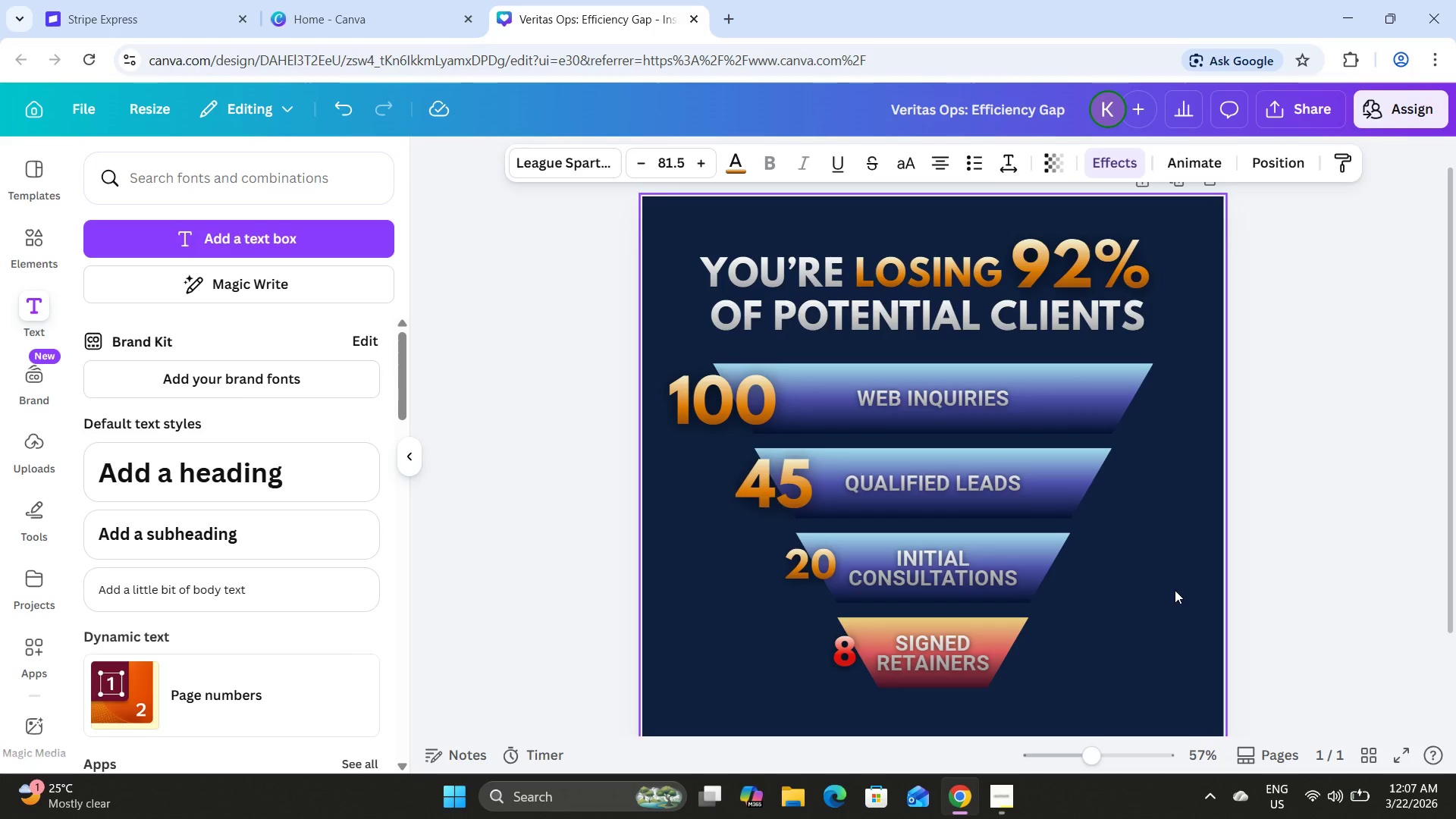 
key(ArrowRight)
 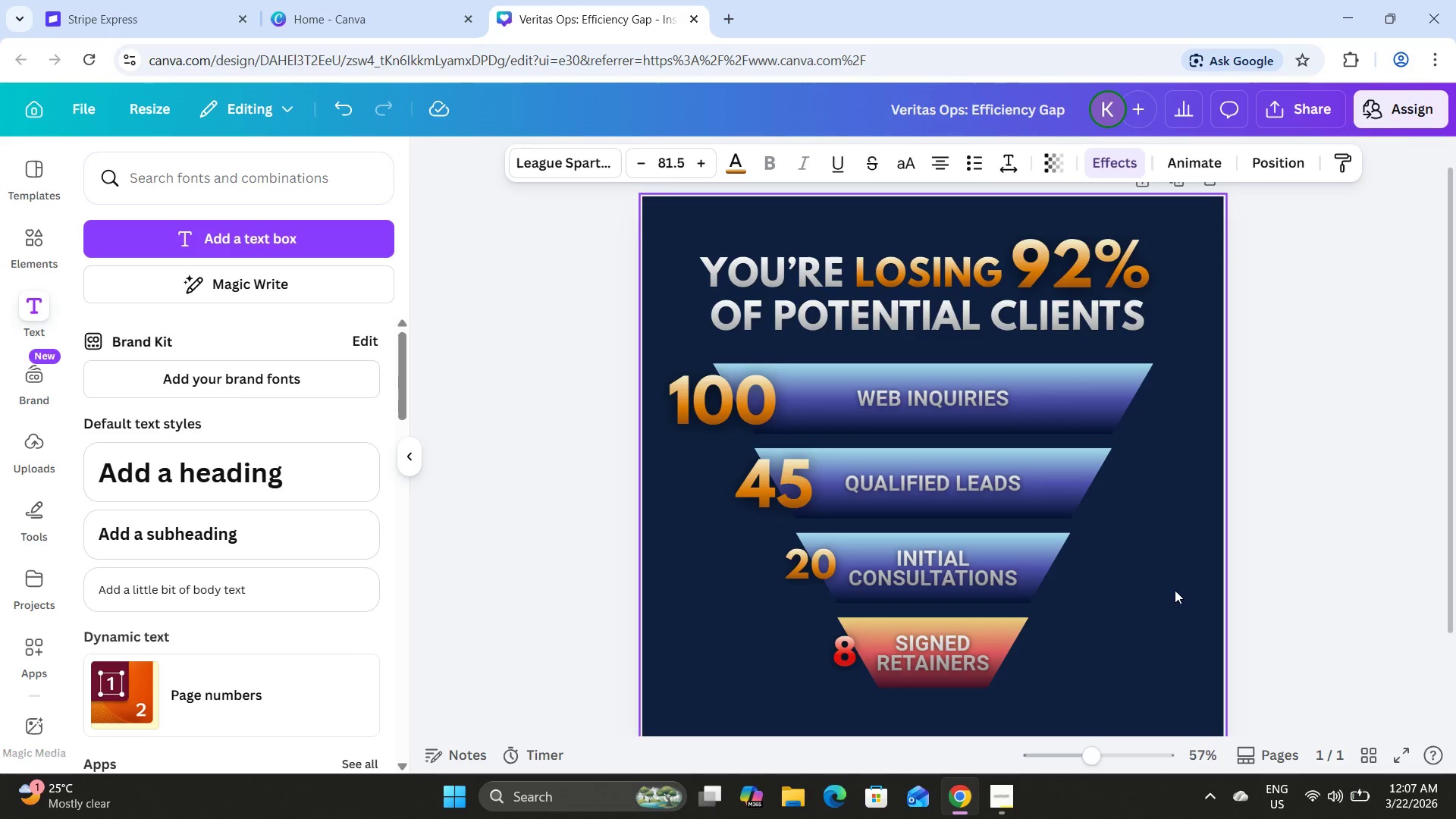 
key(ArrowRight)
 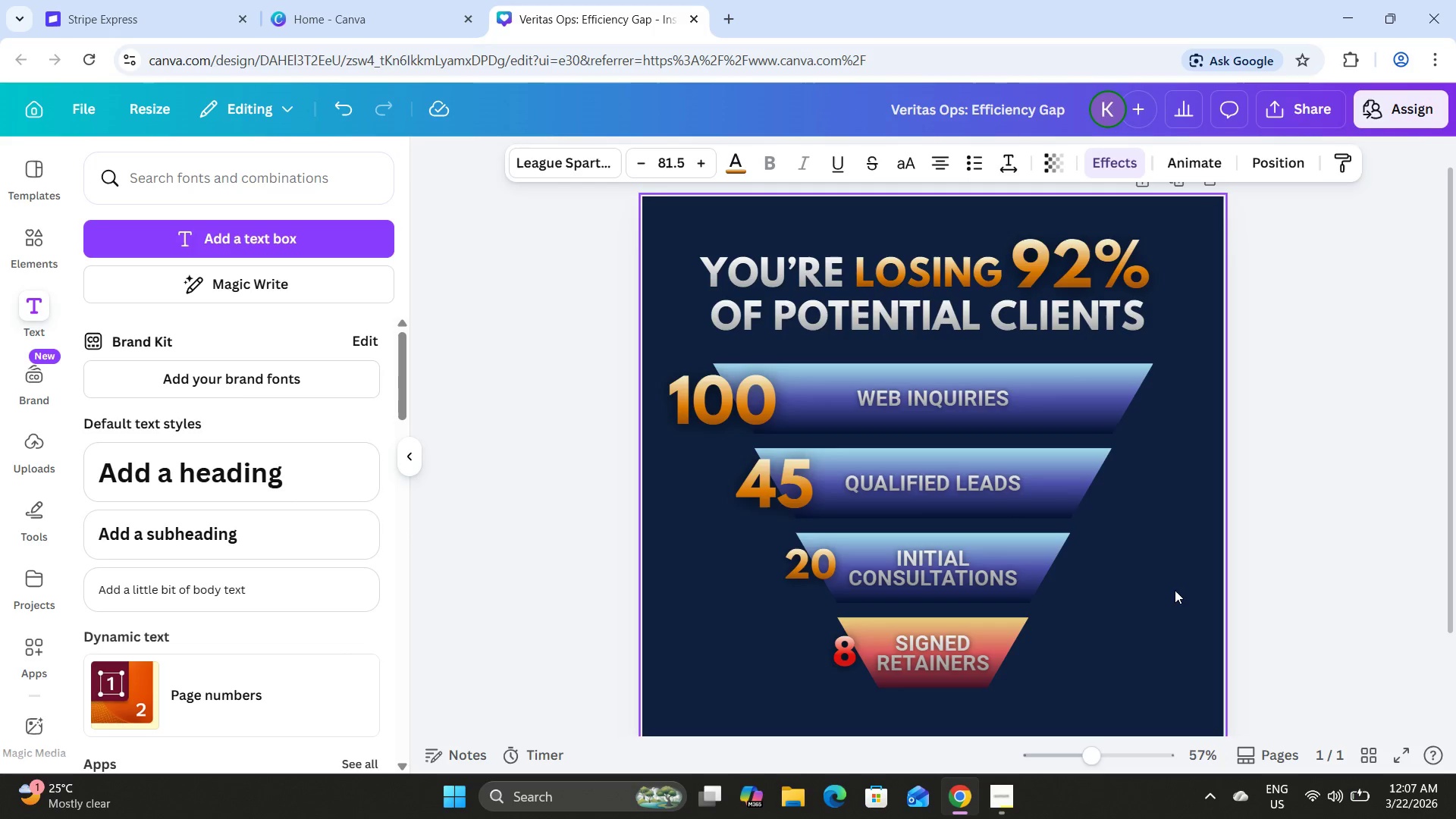 
key(ArrowRight)
 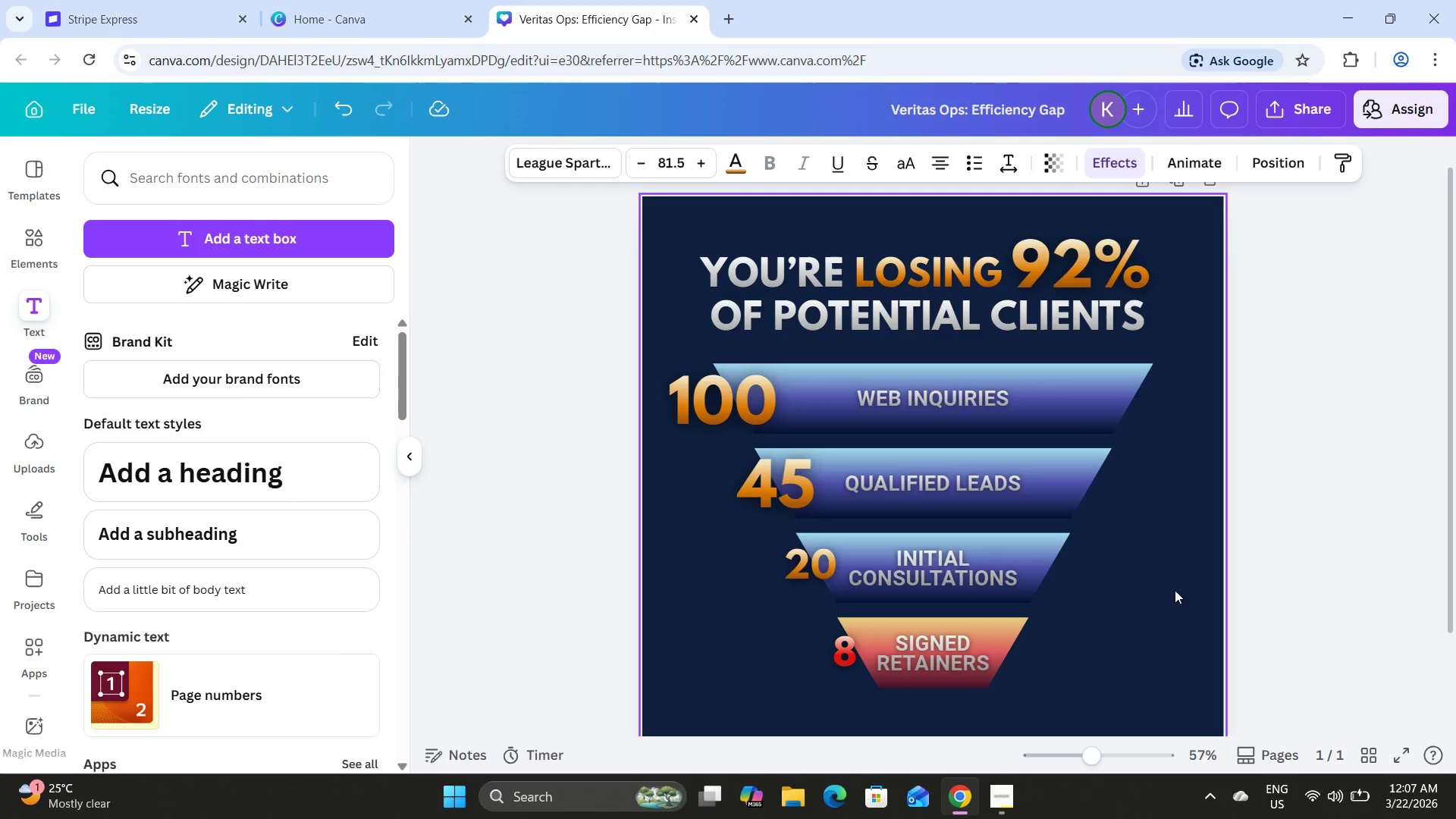 
key(ArrowRight)
 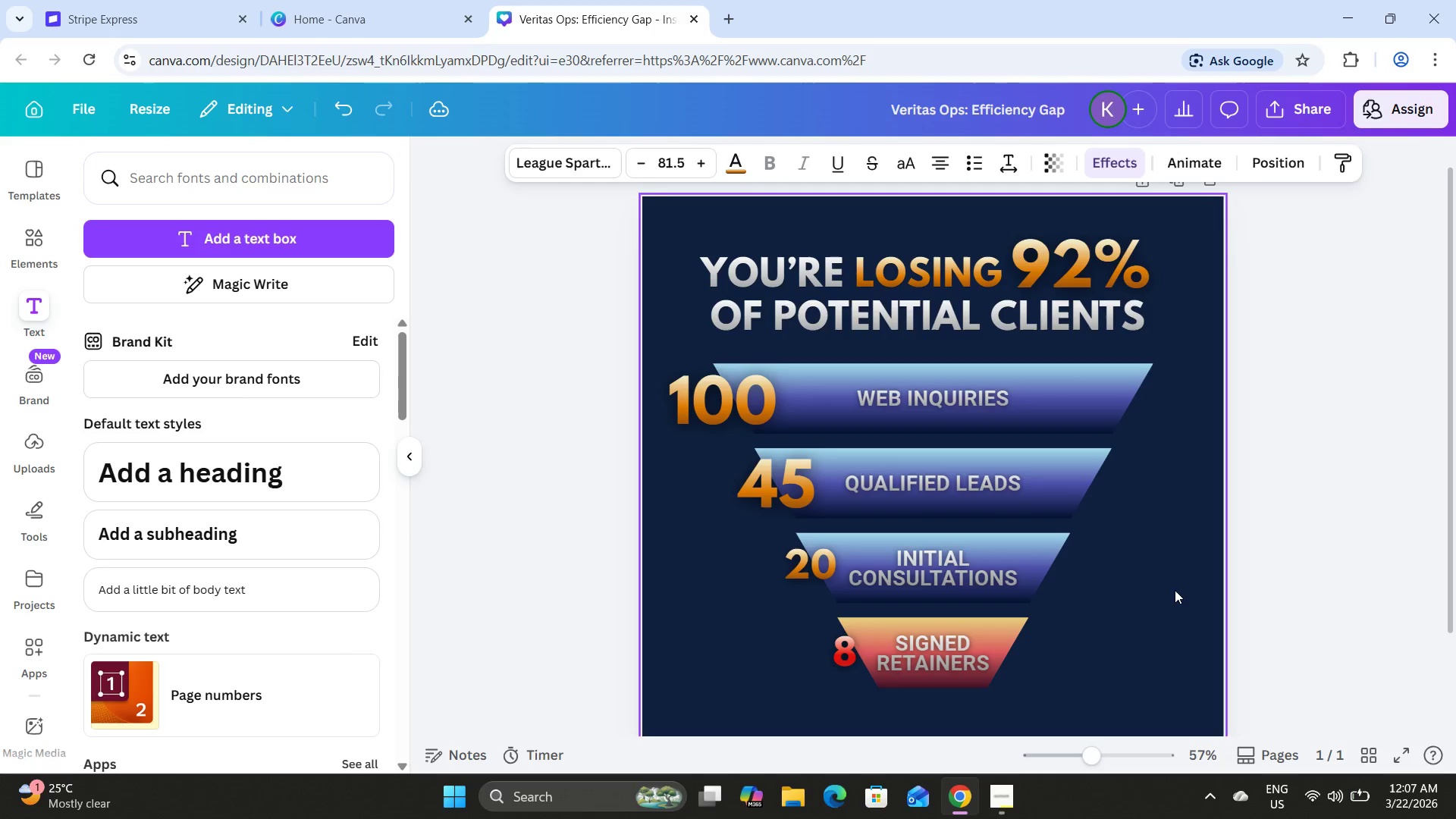 
key(ArrowRight)
 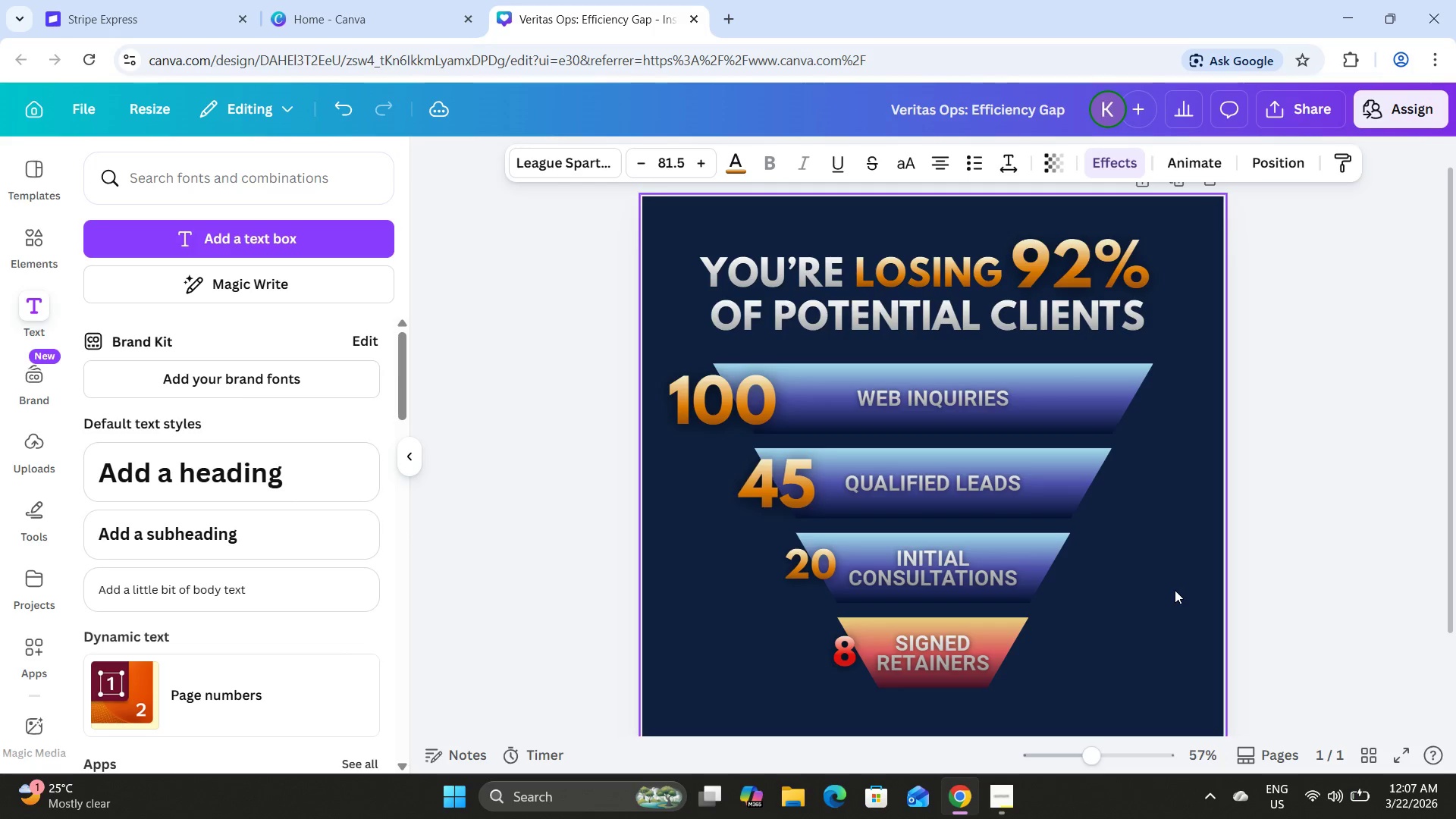 
key(ArrowRight)
 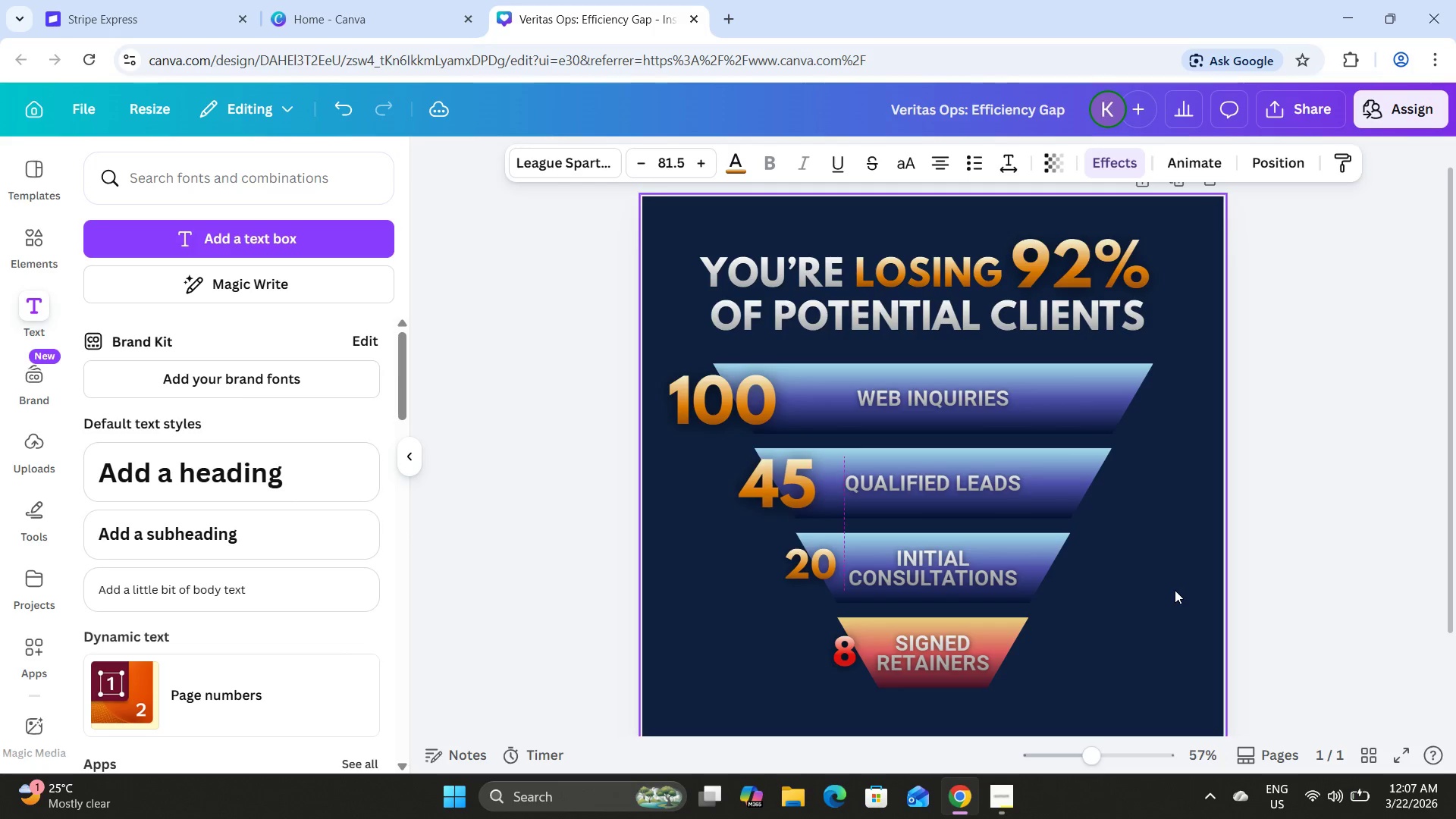 
key(ArrowRight)
 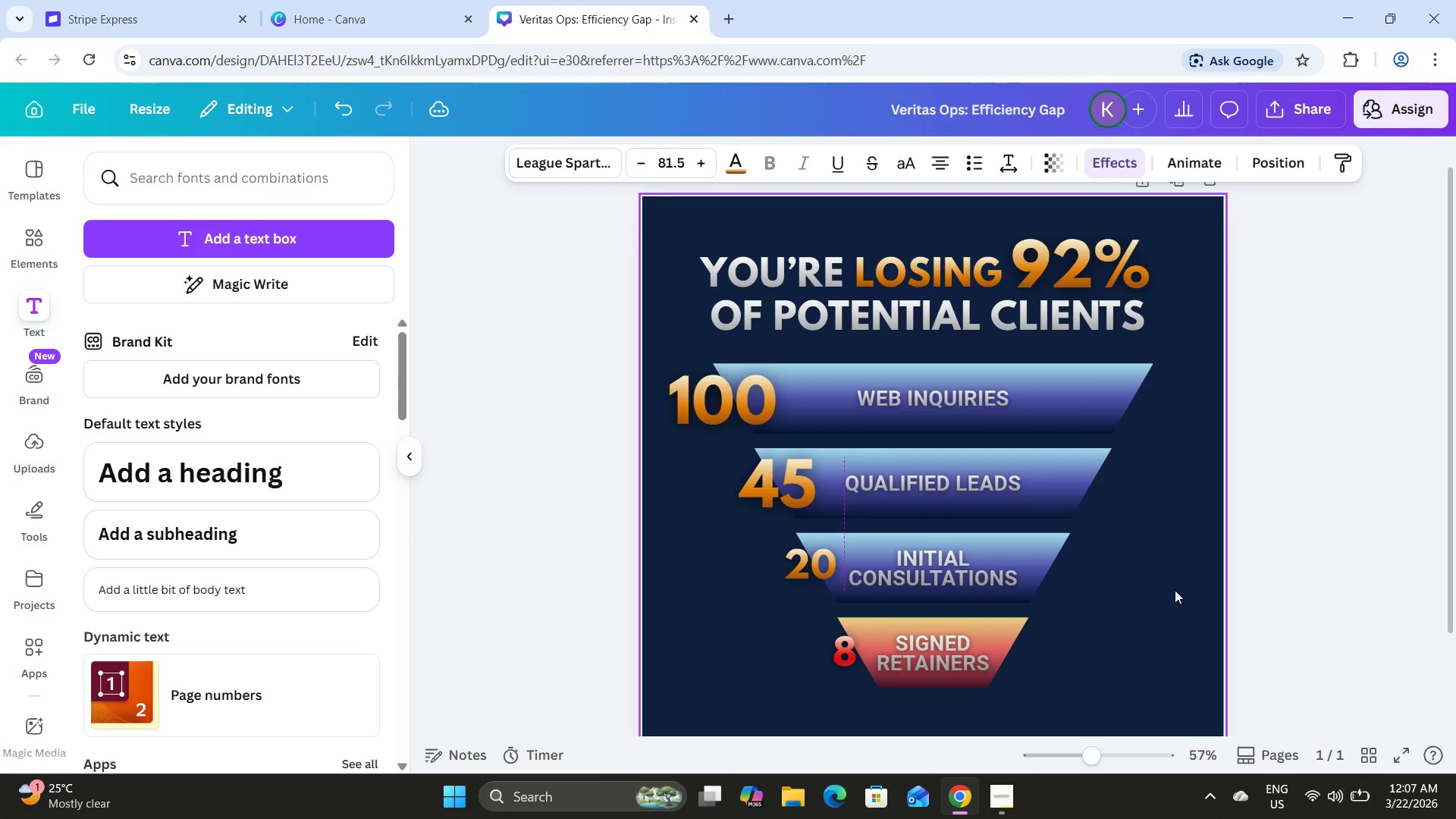 
key(ArrowRight)
 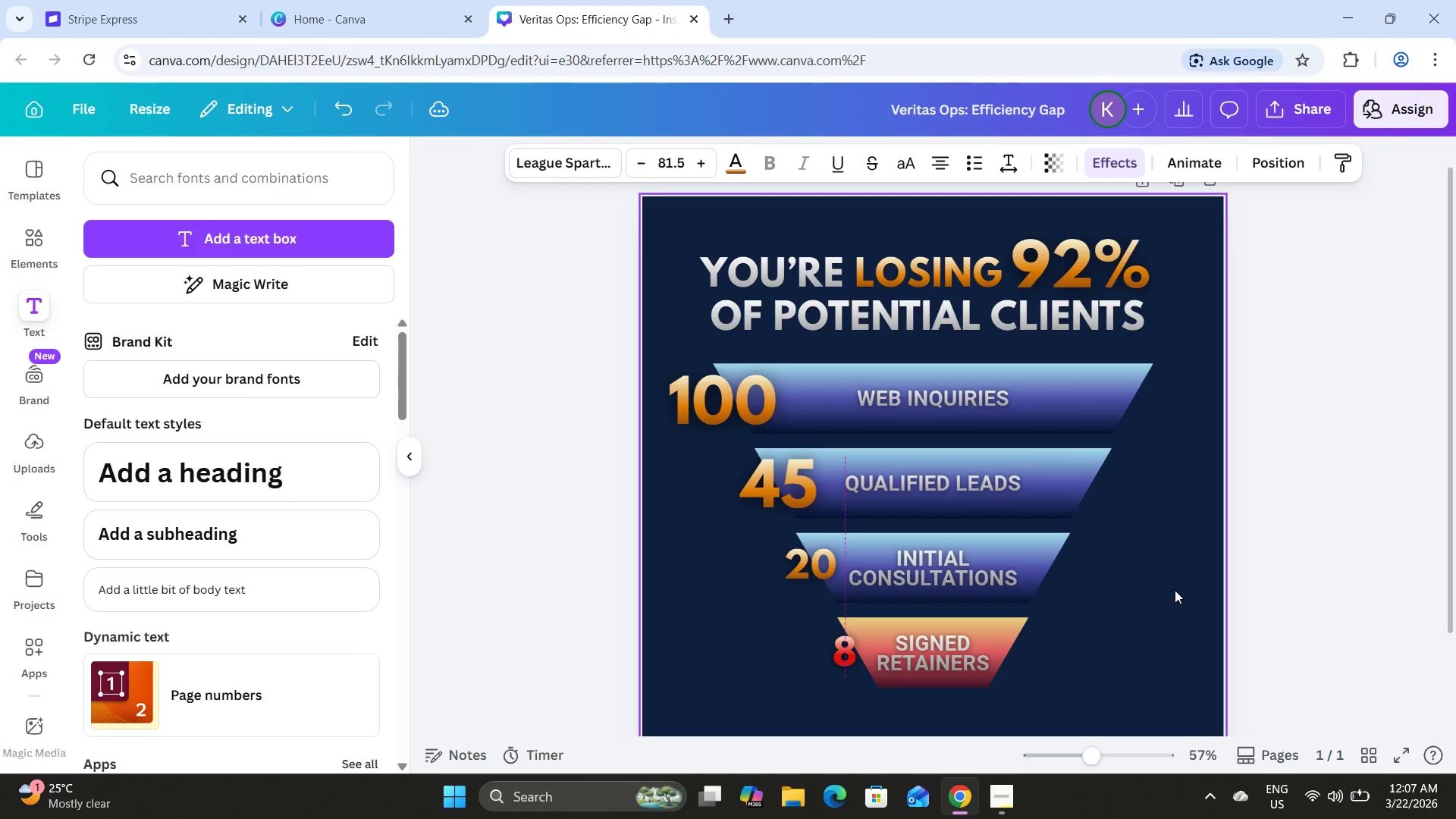 
key(ArrowRight)
 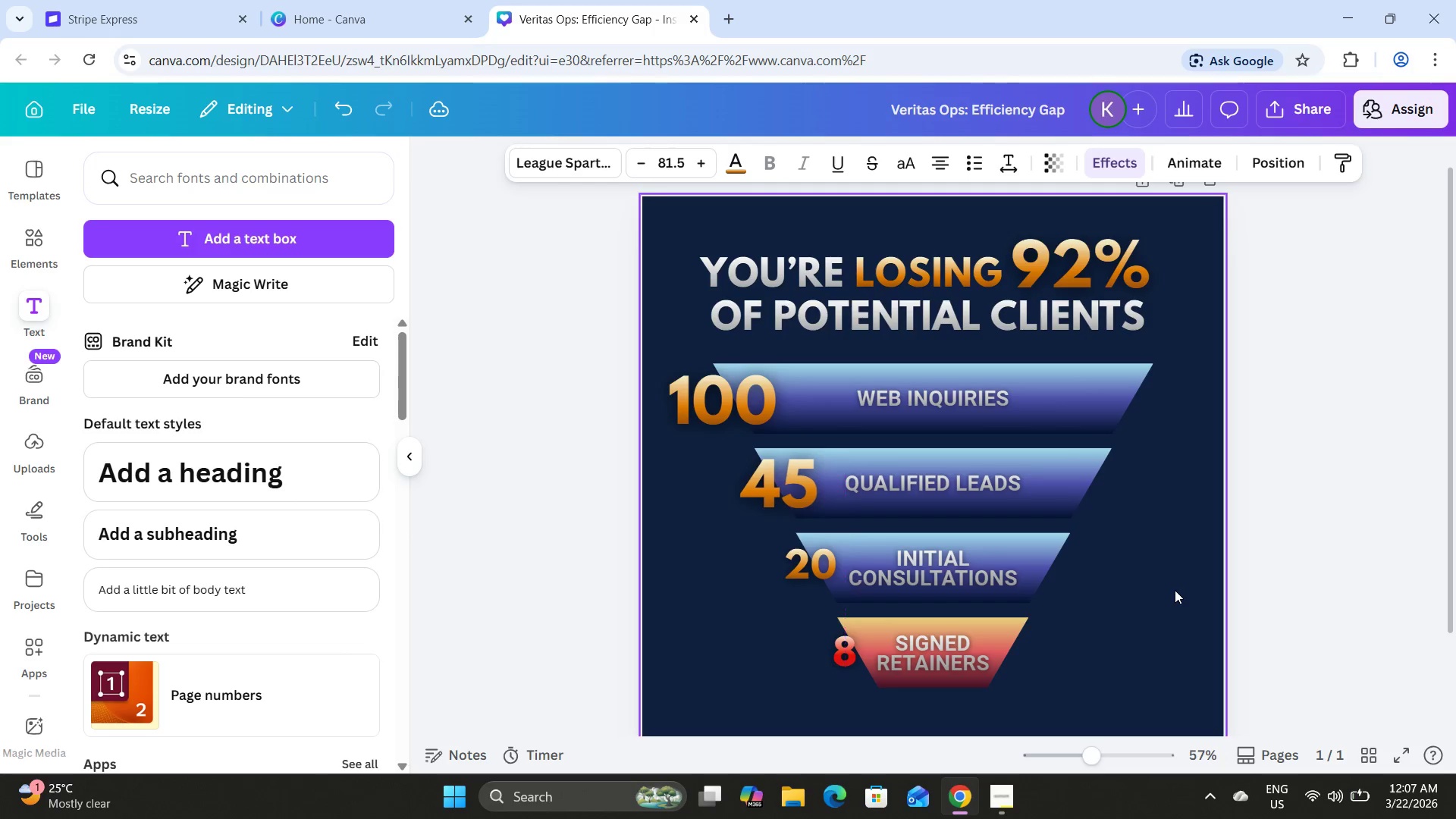 
key(ArrowRight)
 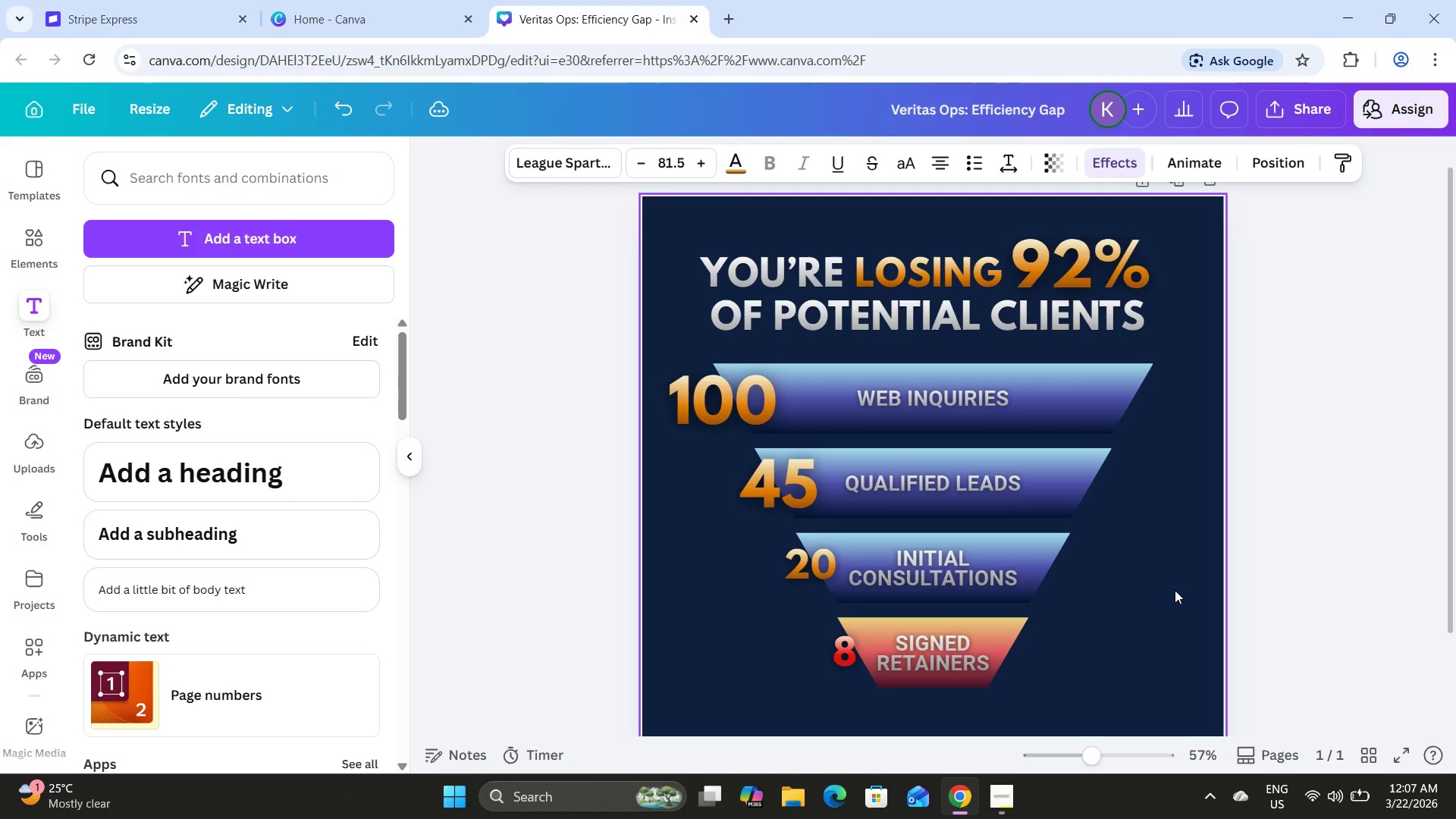 
key(ArrowRight)
 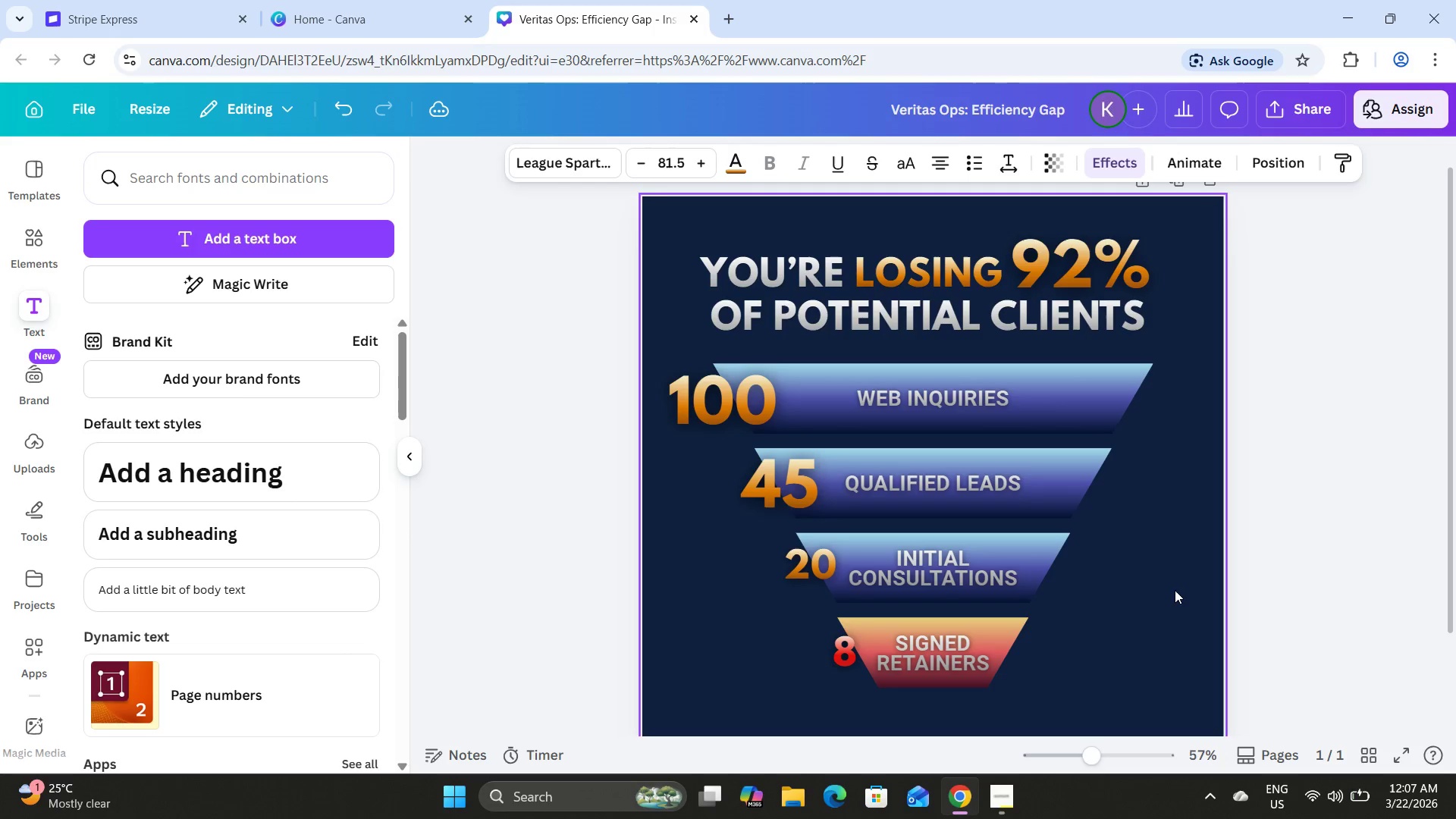 
key(ArrowRight)
 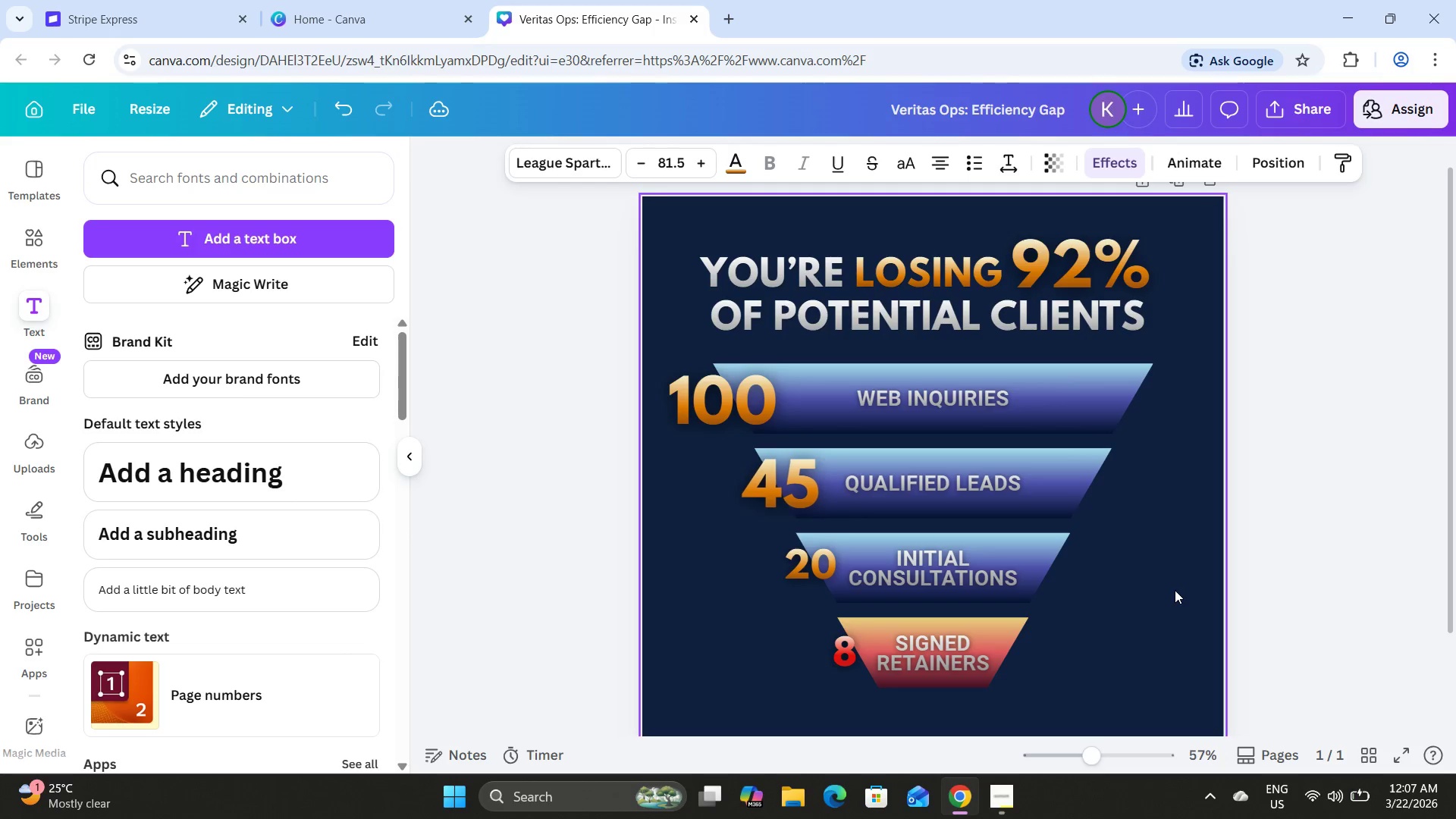 
key(ArrowRight)
 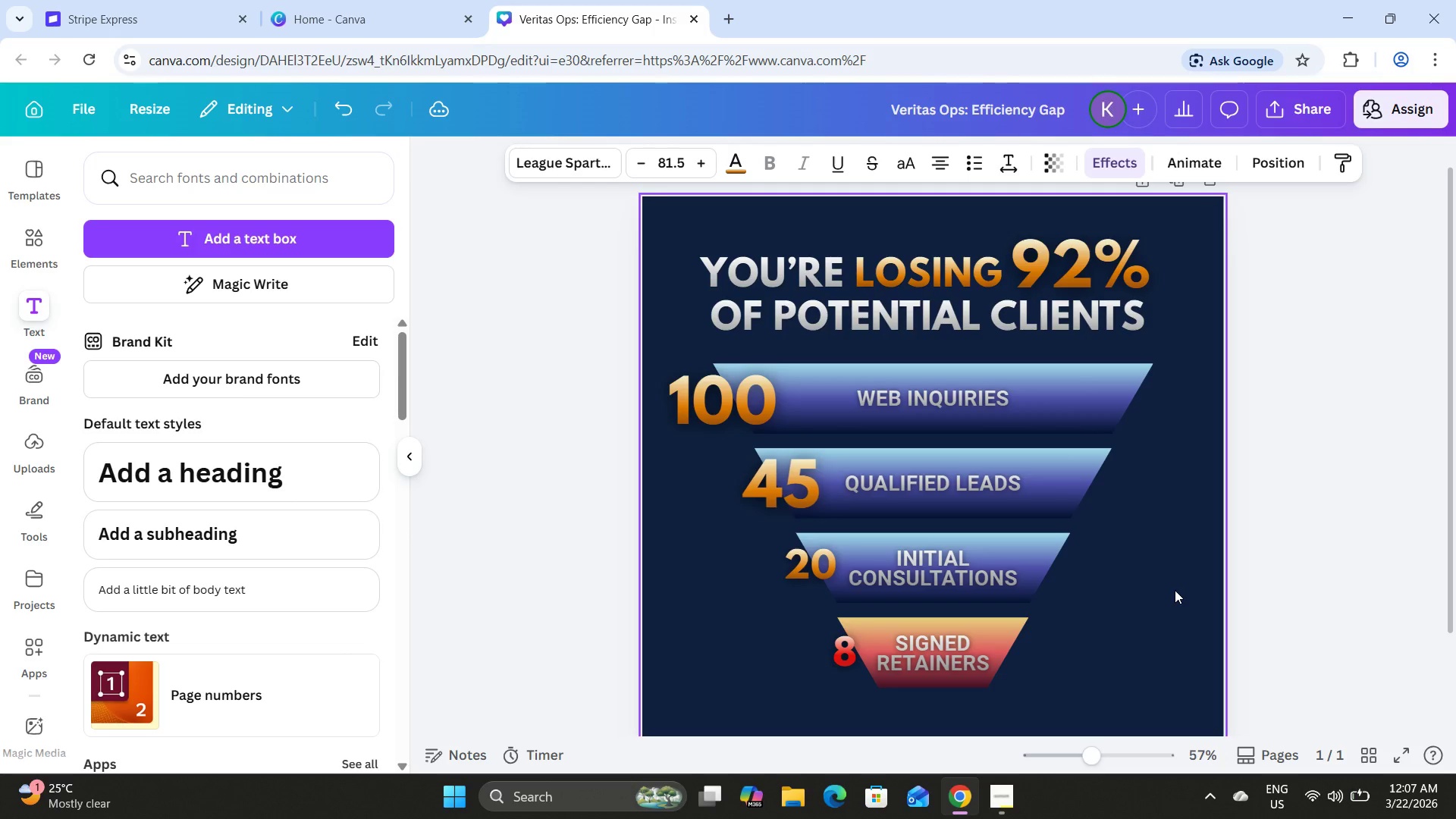 
key(ArrowRight)
 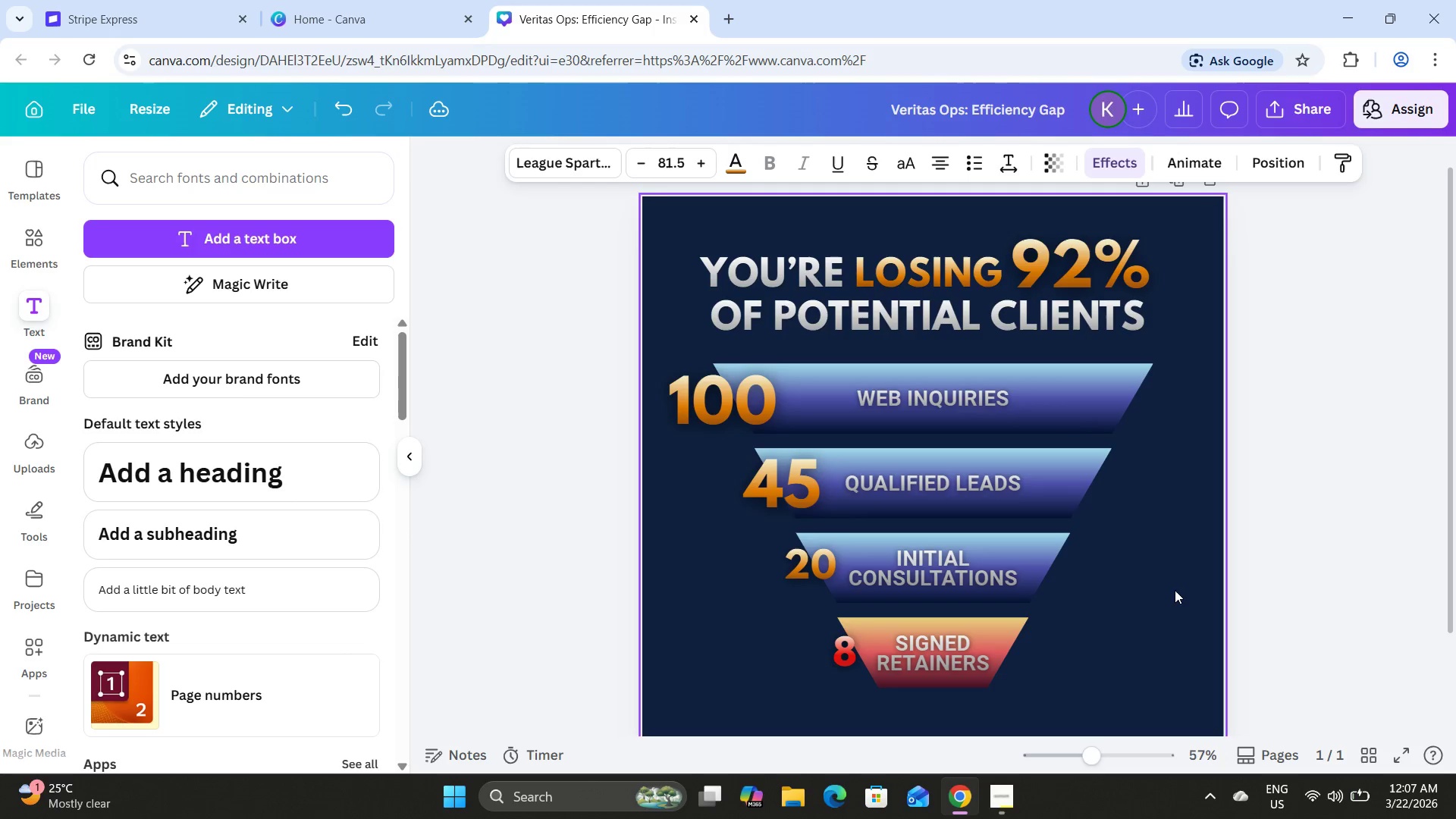 
key(ArrowRight)
 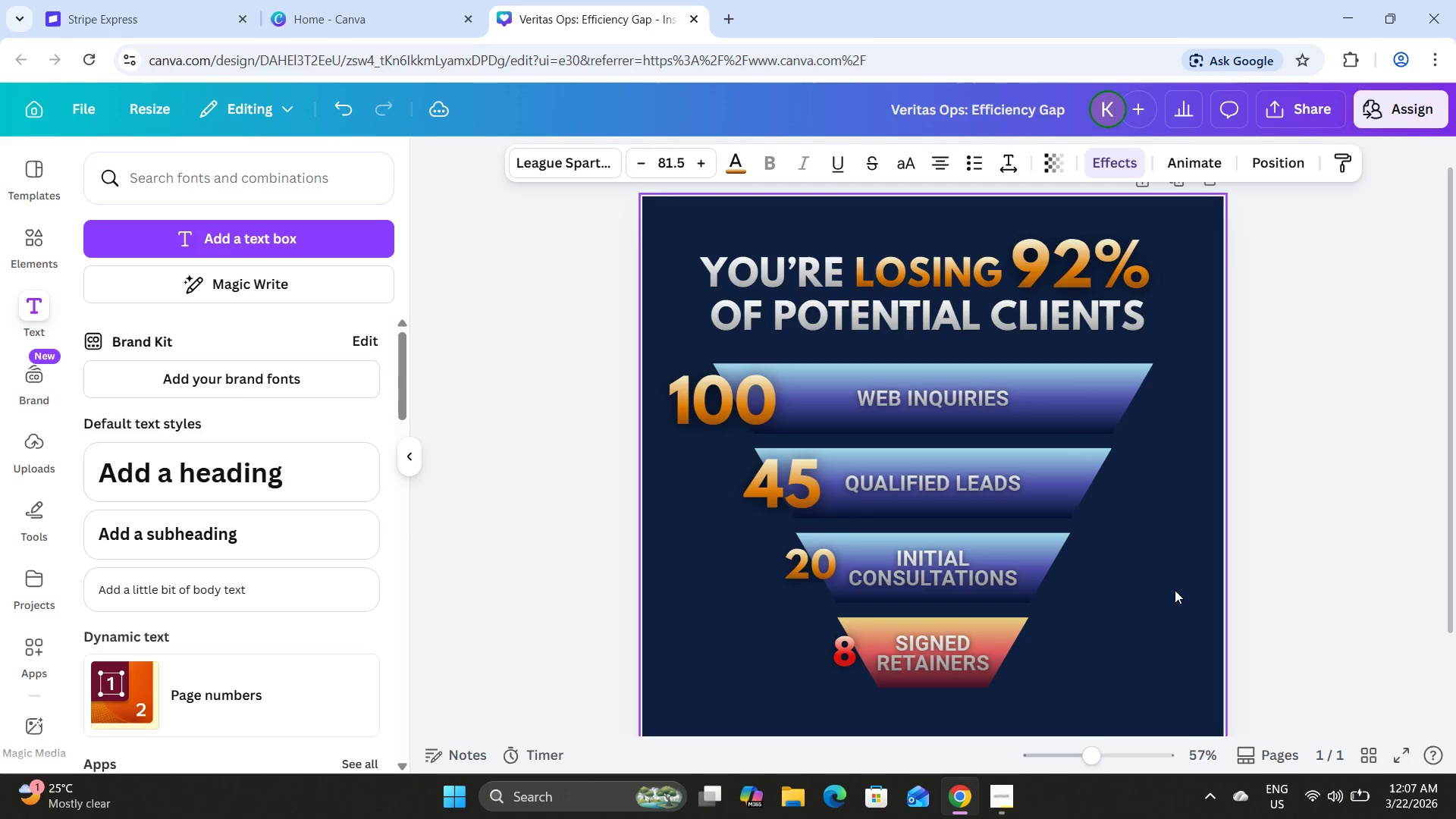 
key(ArrowRight)
 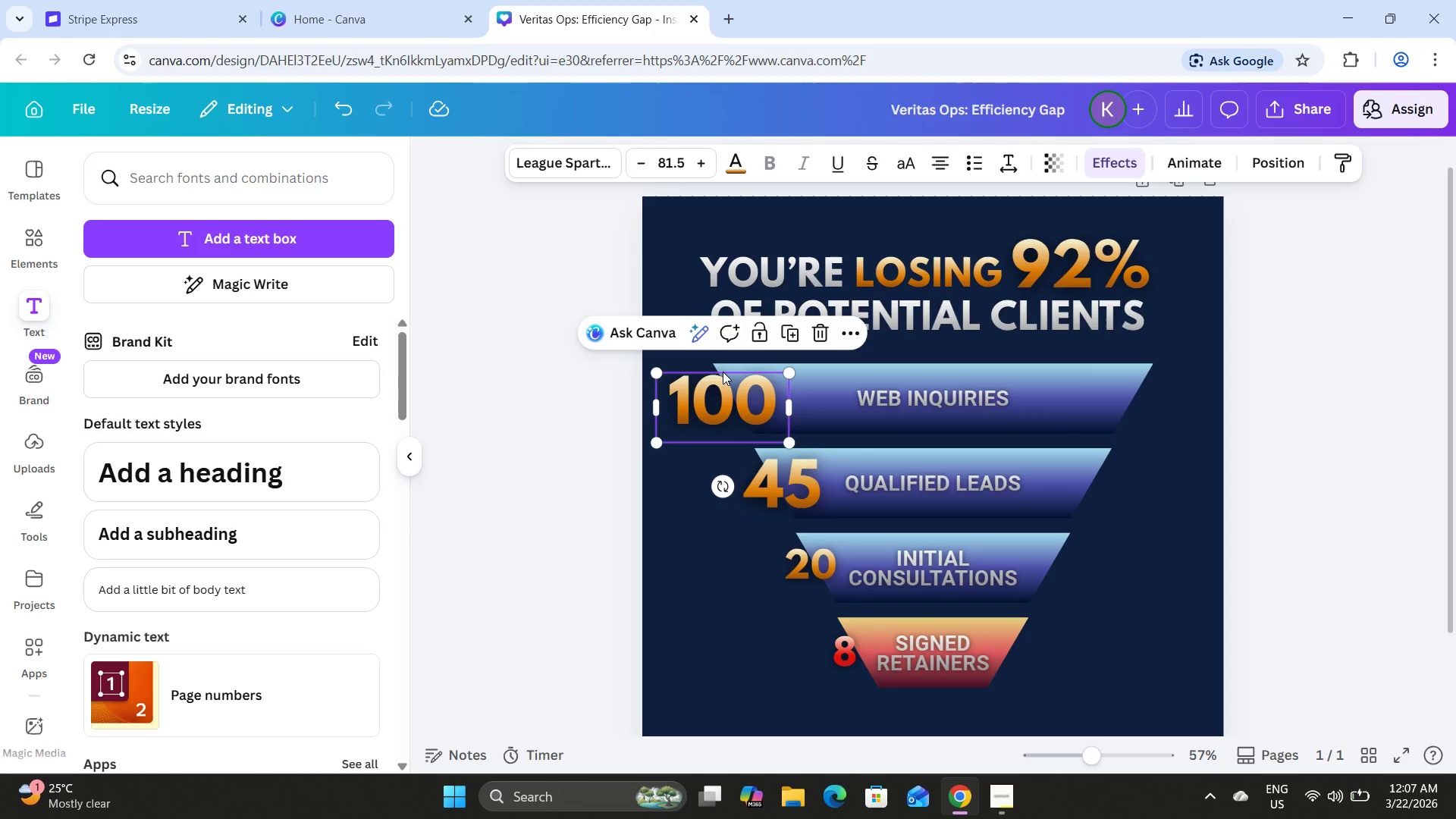 
hold_key(key=ArrowRight, duration=1.5)
 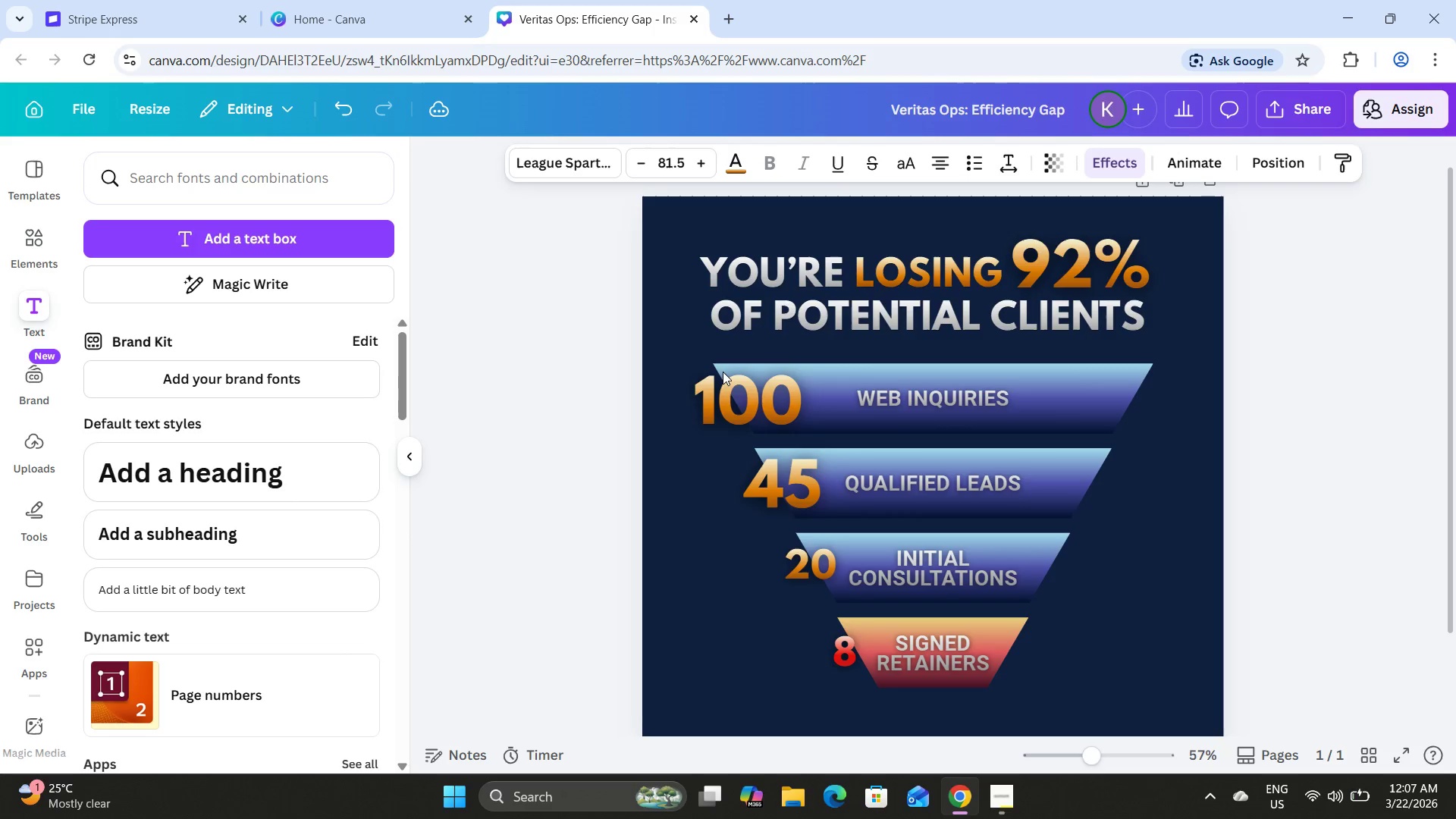 
hold_key(key=ArrowRight, duration=0.44)
 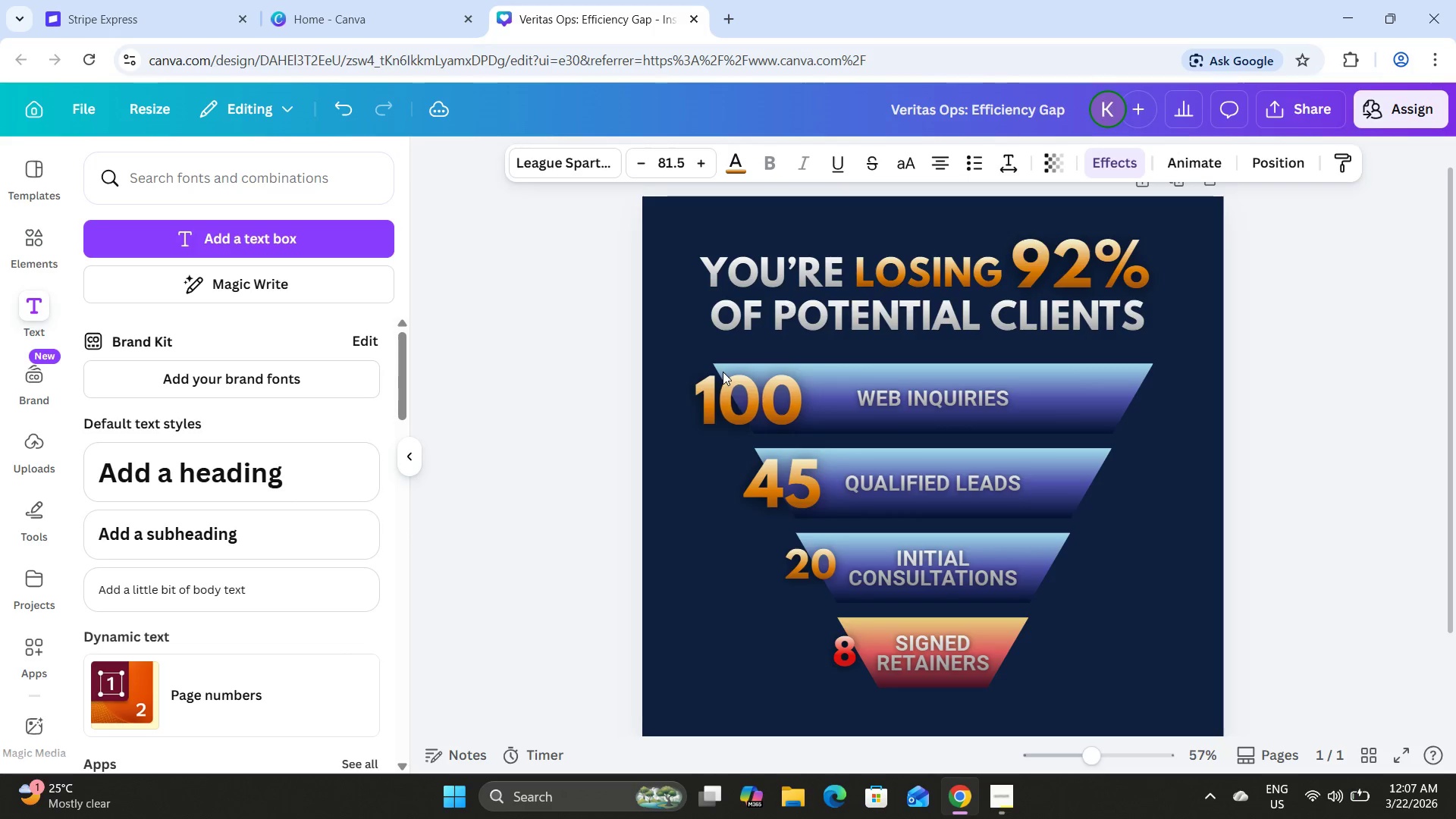 
key(ArrowRight)
 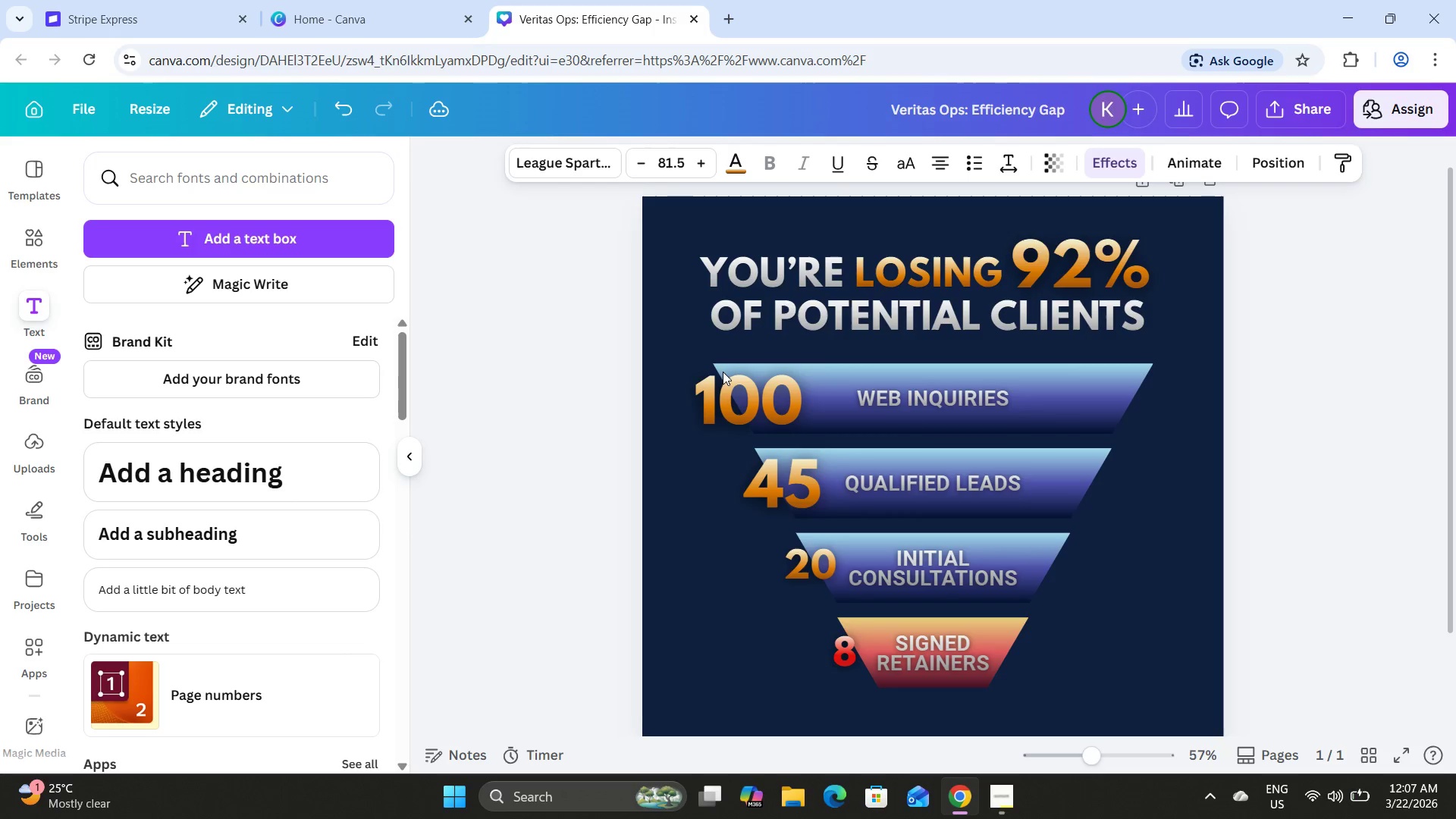 
key(ArrowRight)
 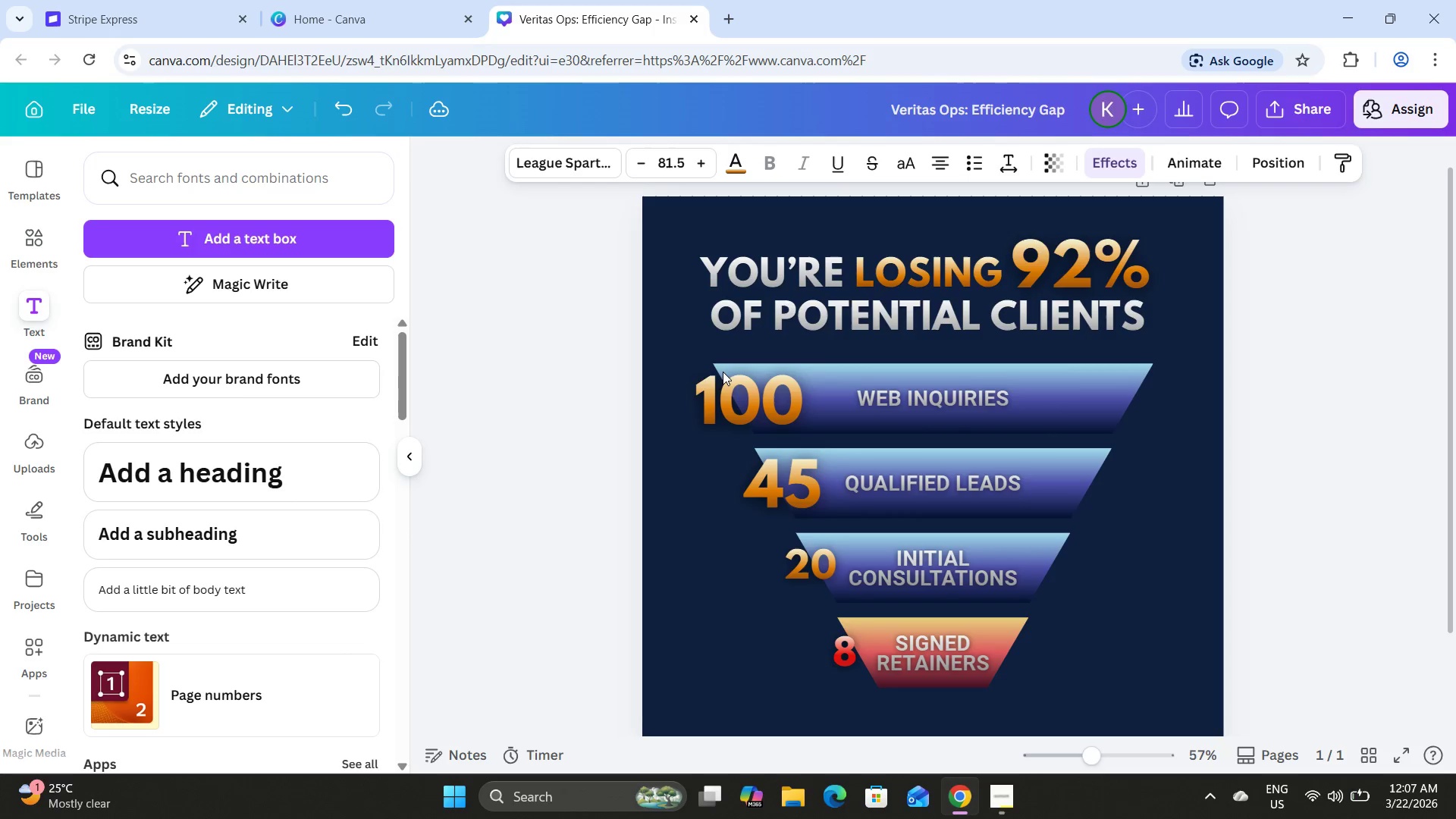 
hold_key(key=ArrowRight, duration=0.77)
 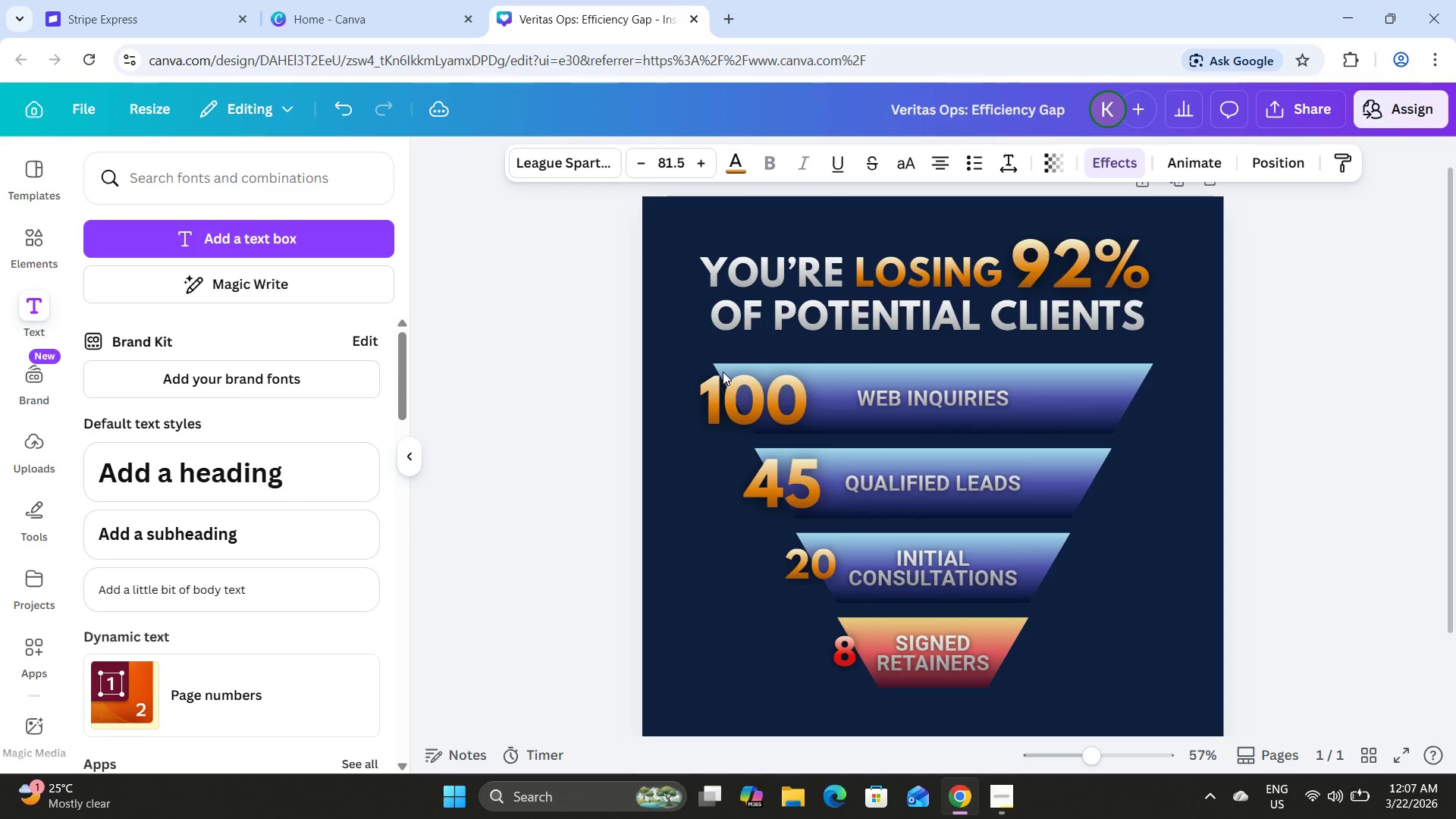 
key(ArrowRight)
 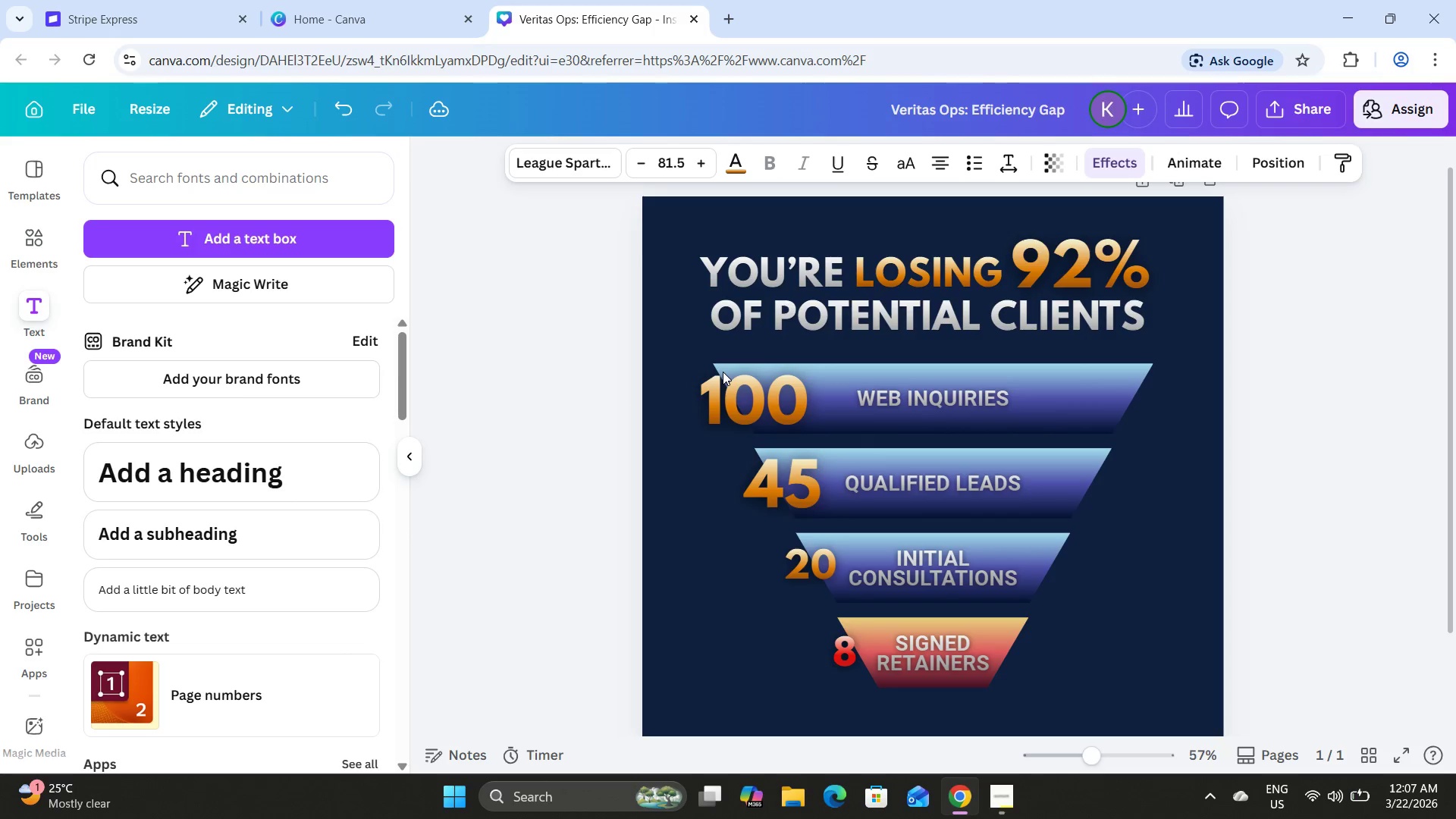 
key(ArrowRight)
 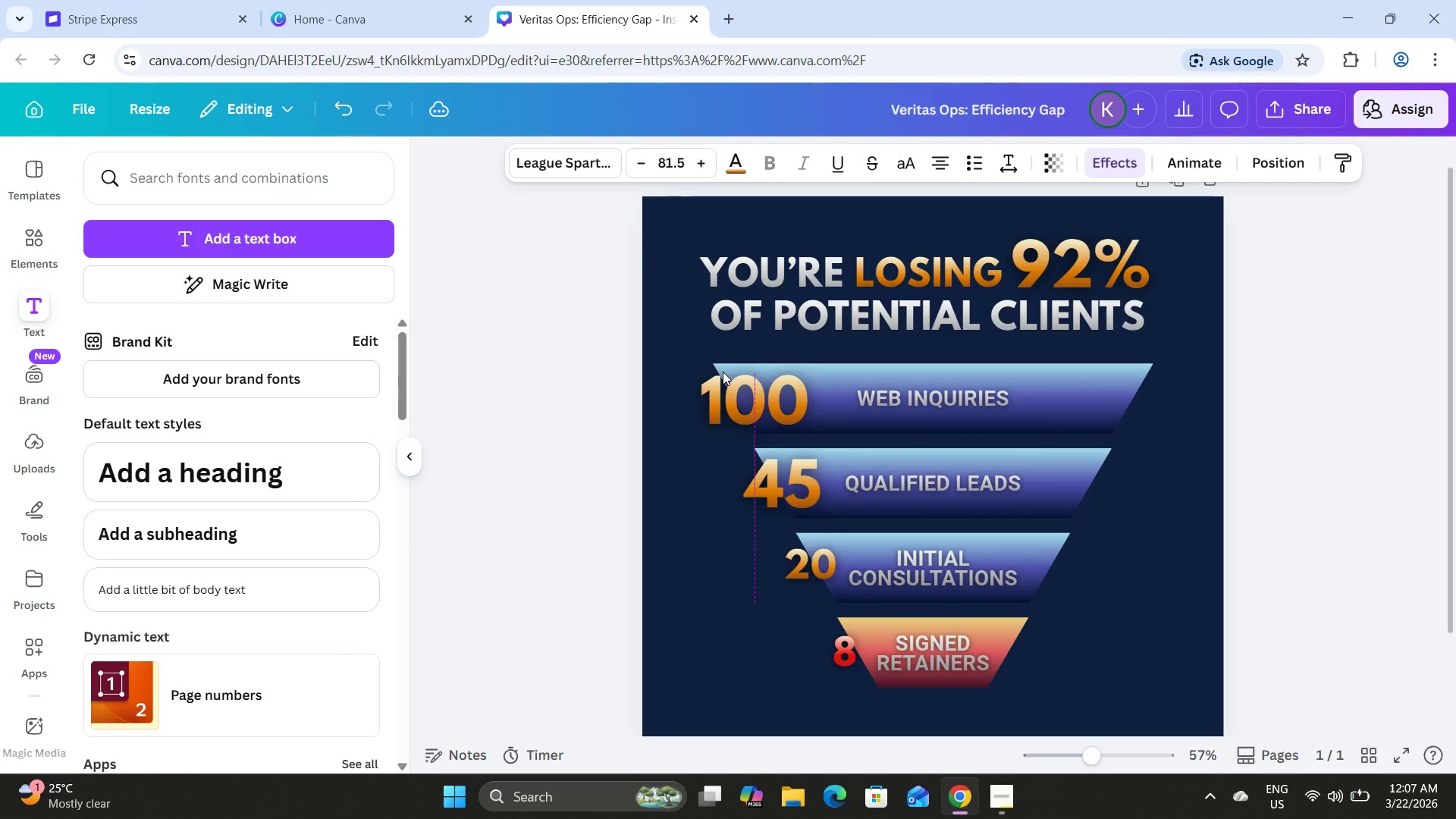 
key(ArrowRight)
 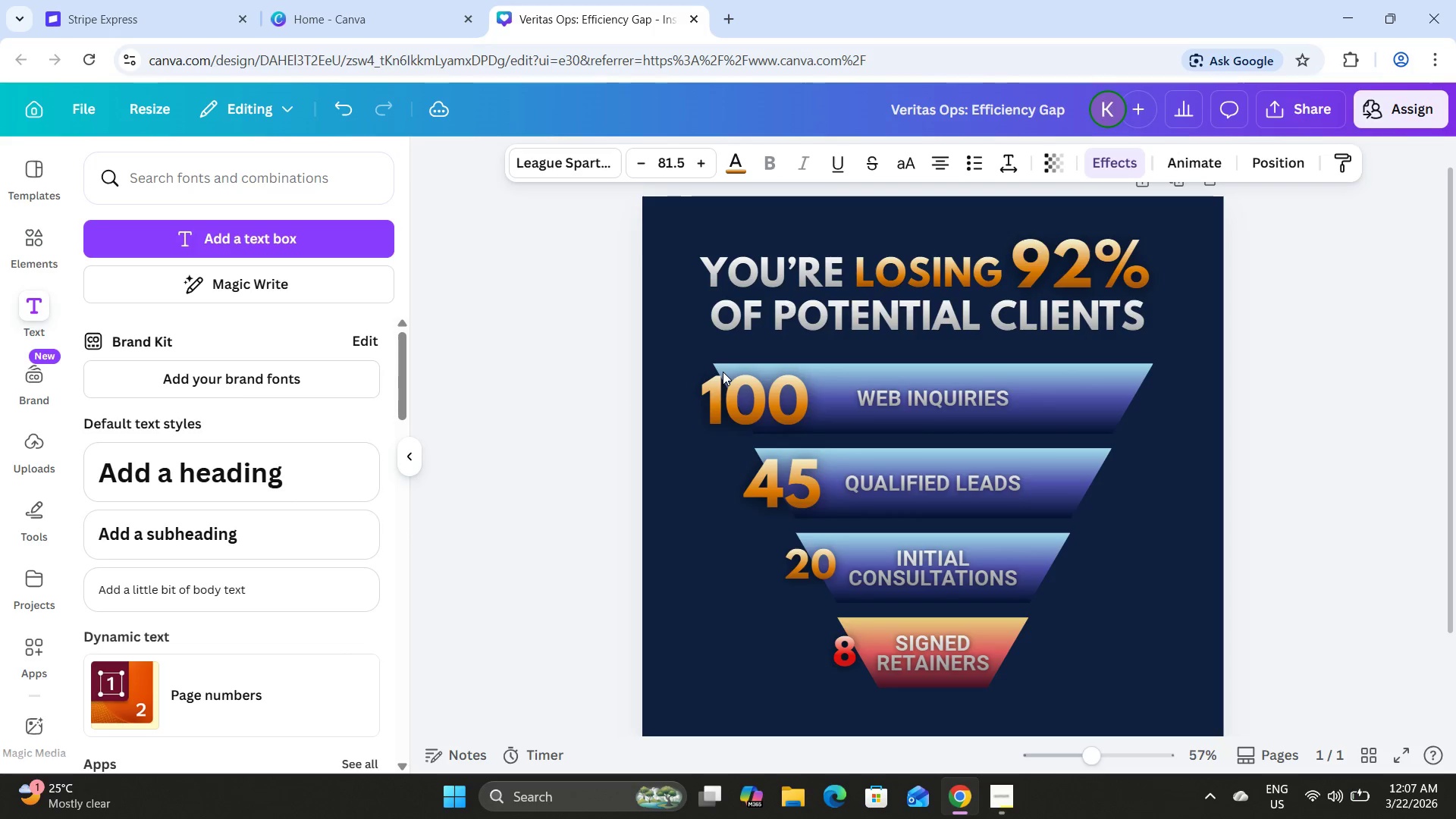 
key(ArrowRight)
 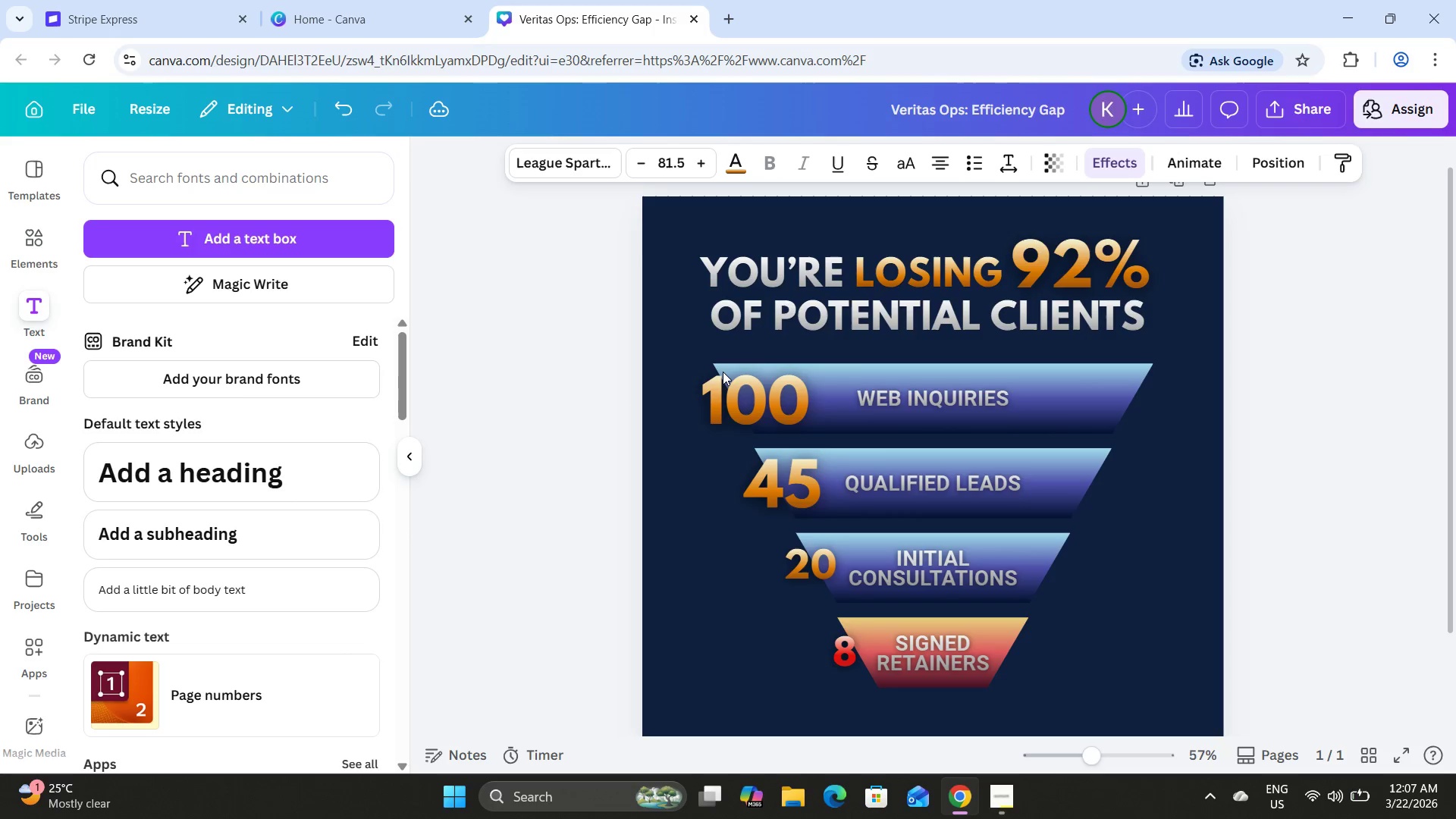 
key(ArrowRight)
 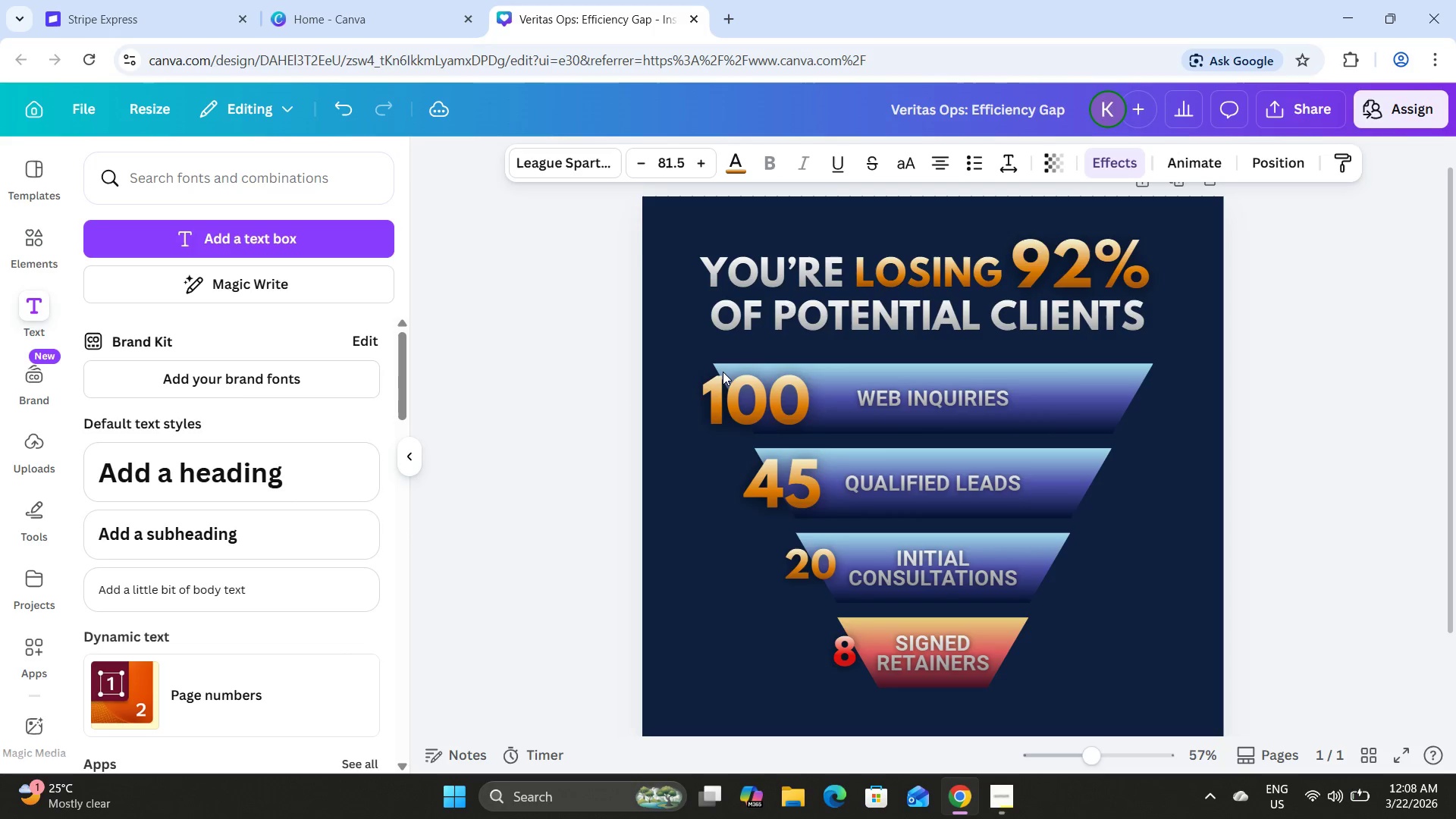 
key(ArrowRight)
 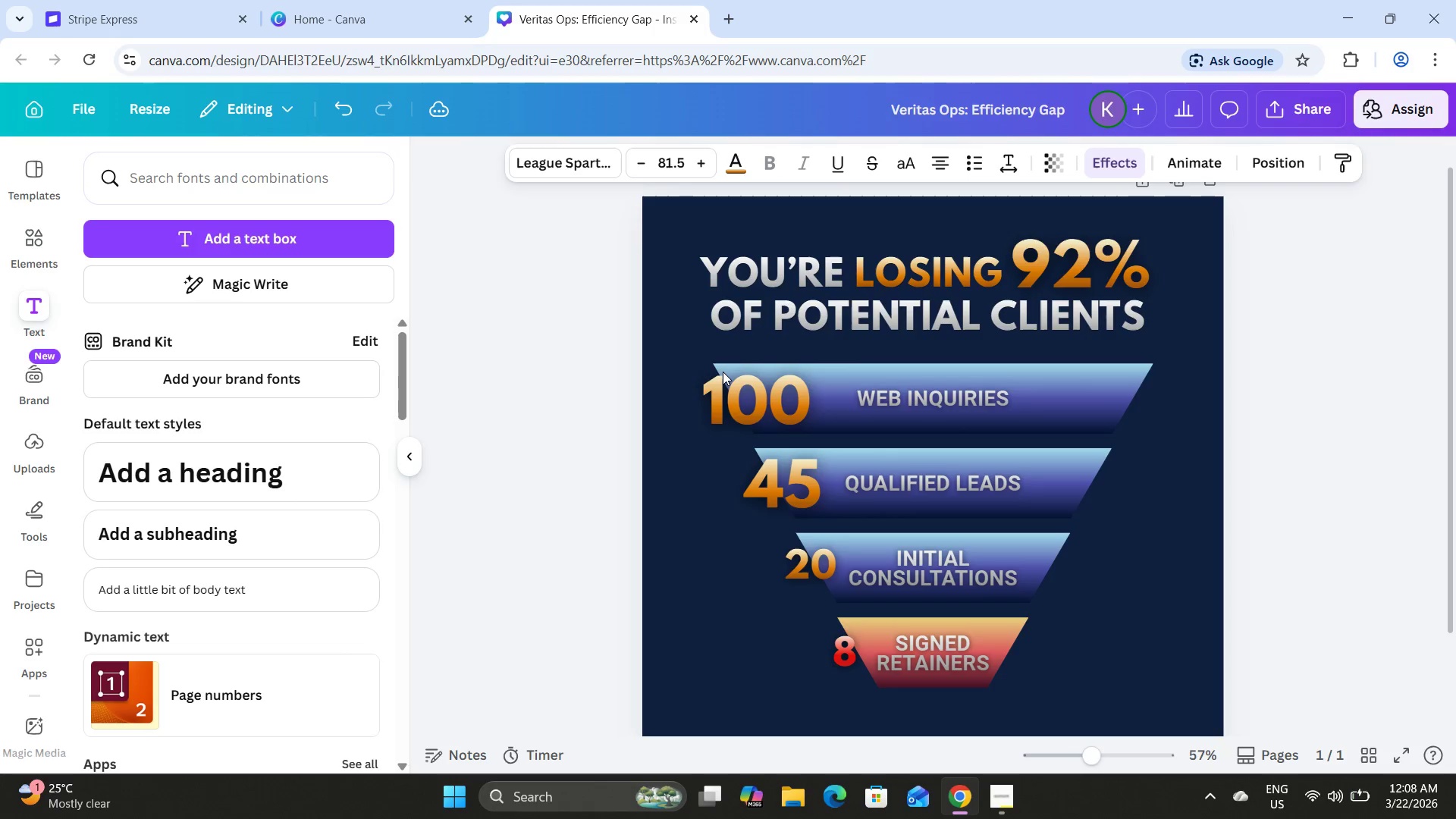 
key(ArrowRight)
 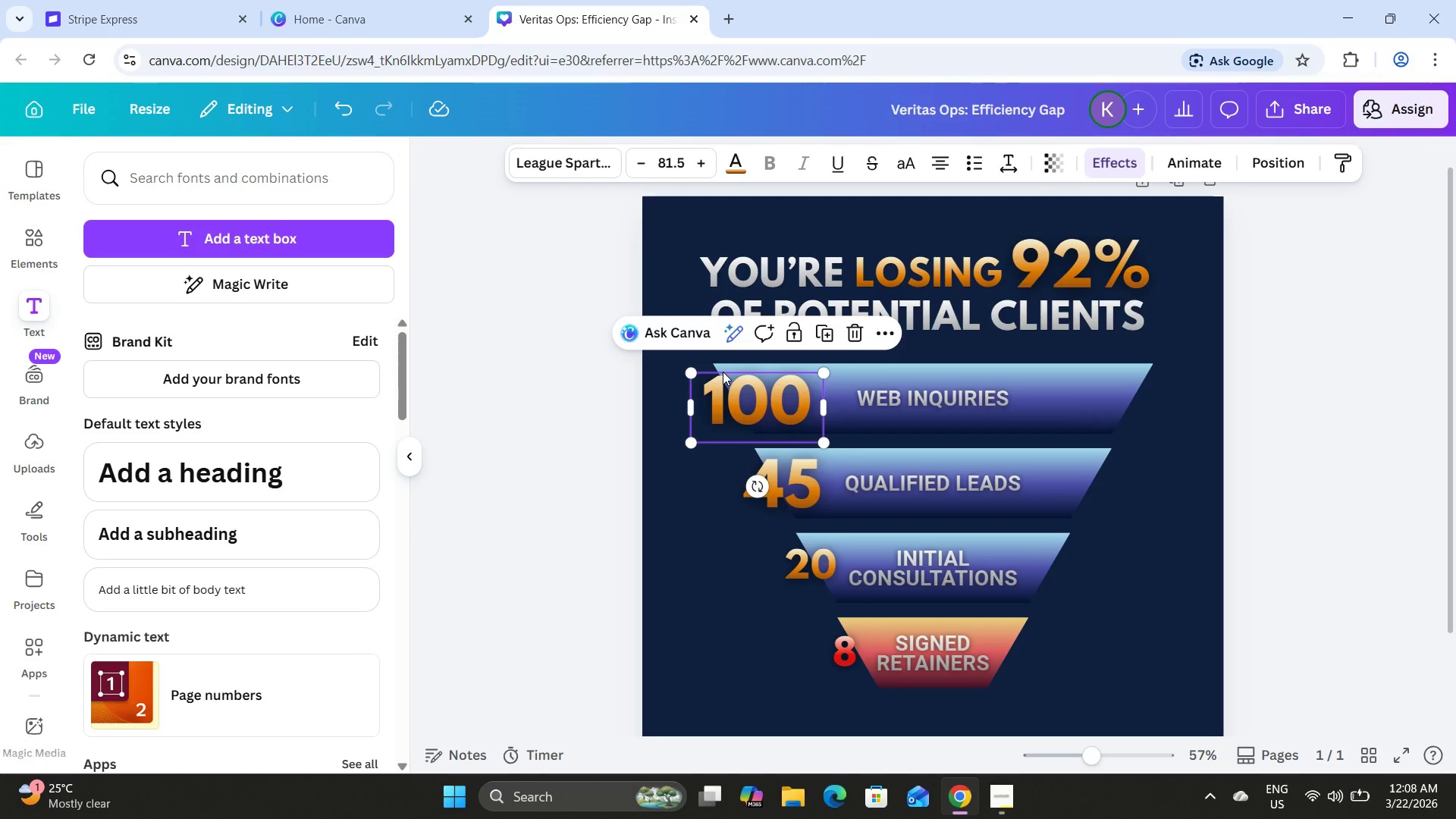 
key(ArrowLeft)
 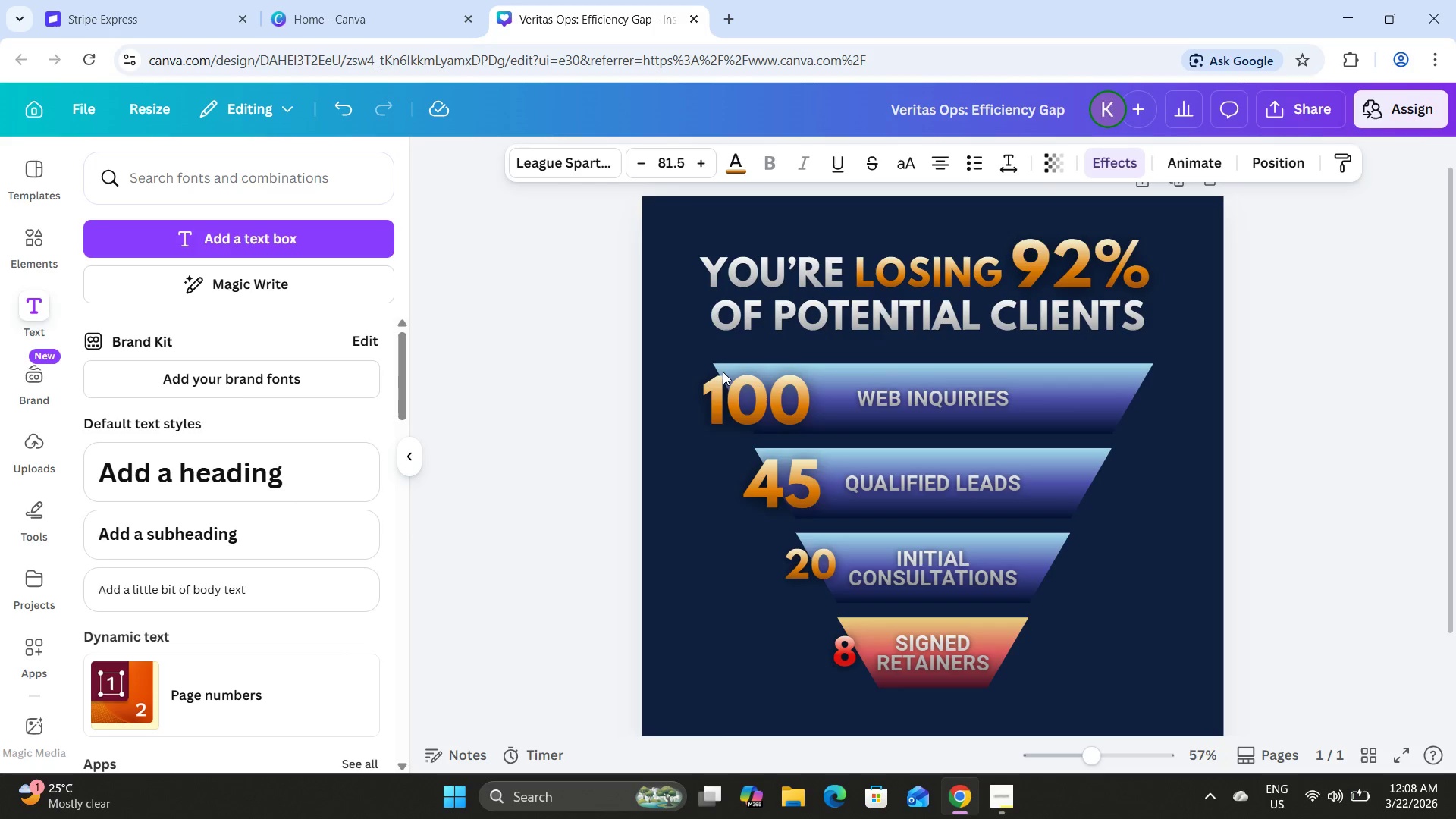 
hold_key(key=ArrowLeft, duration=1.39)
 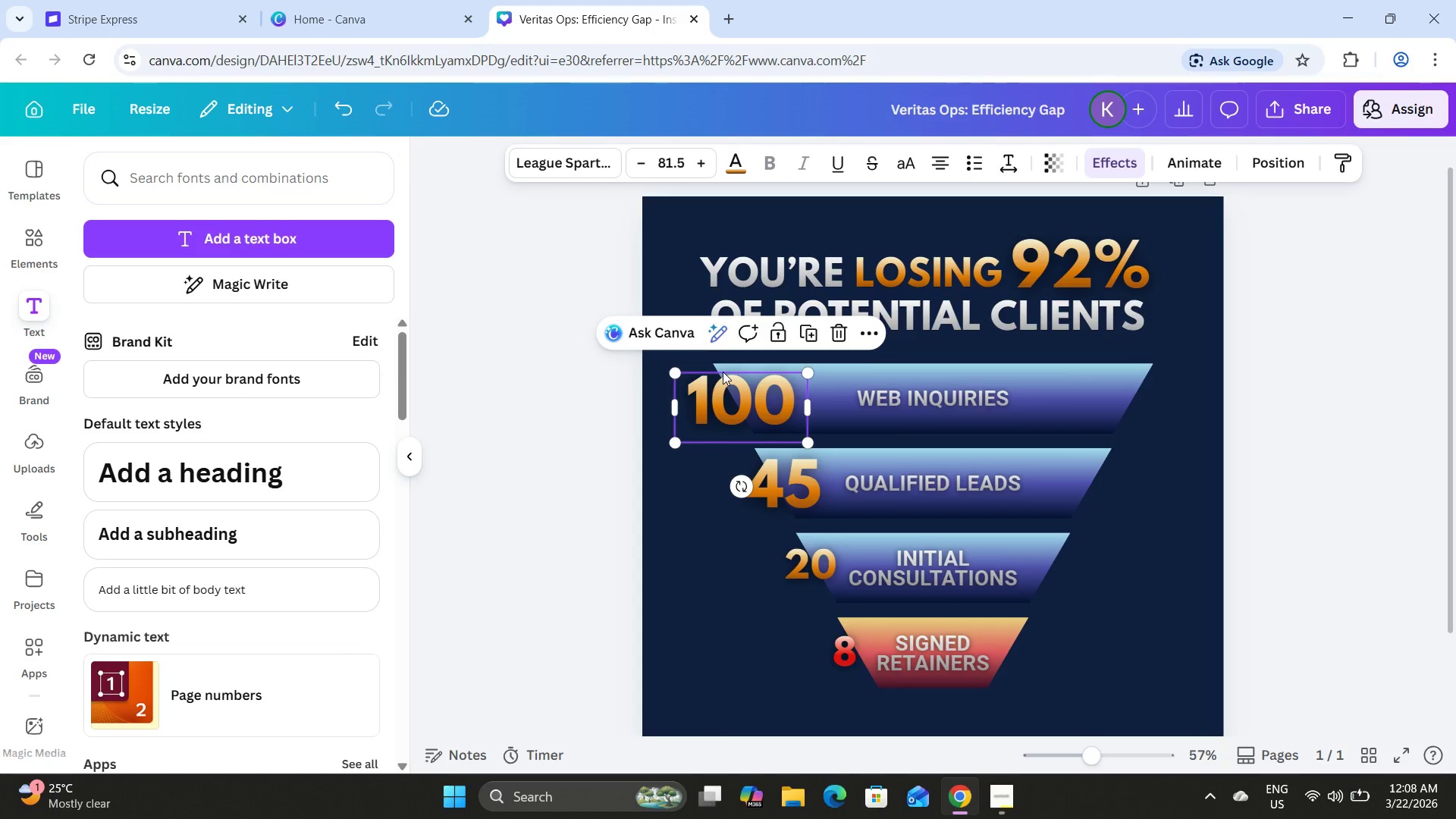 
hold_key(key=ArrowLeft, duration=0.86)
 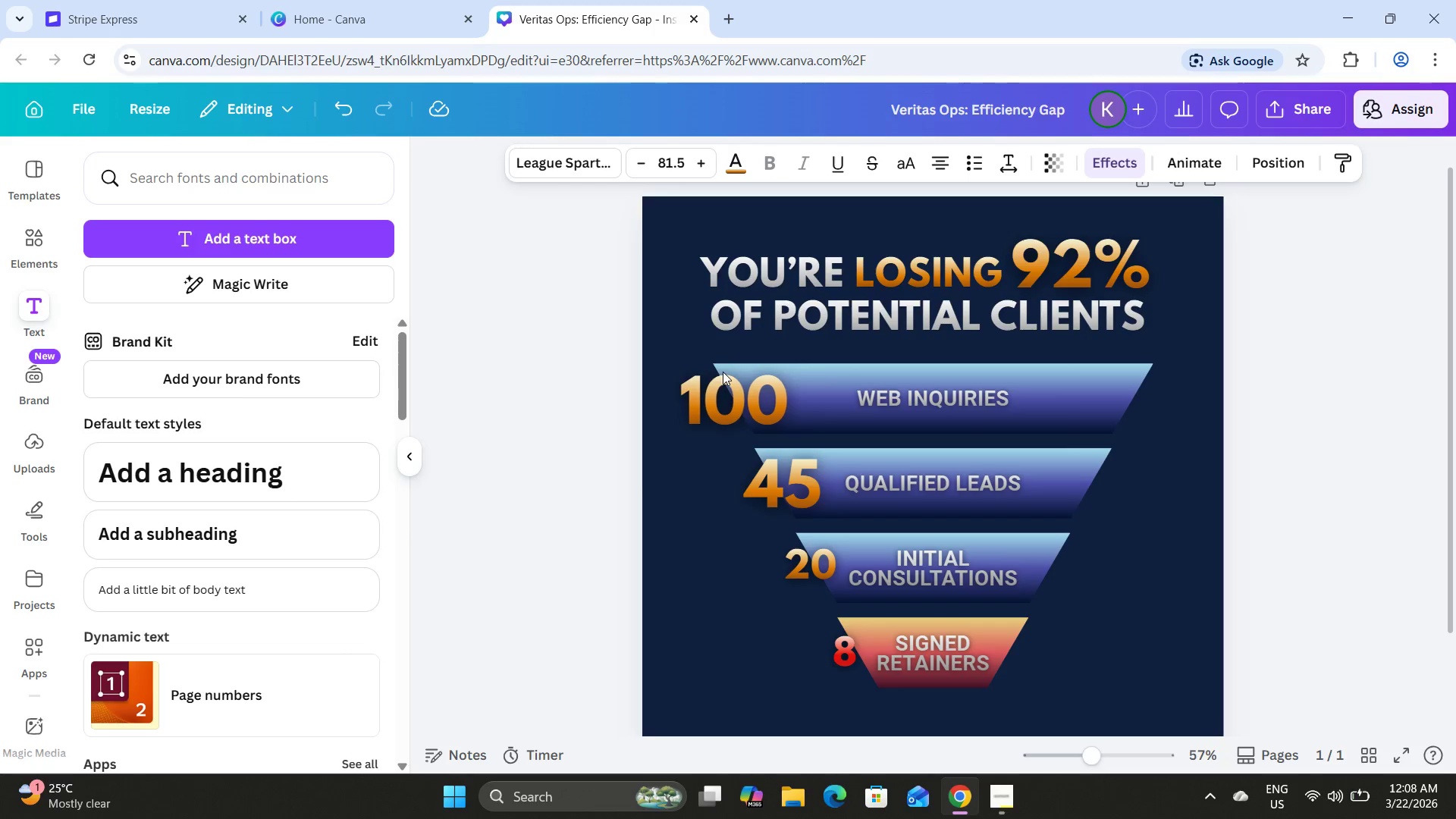 
key(ArrowLeft)
 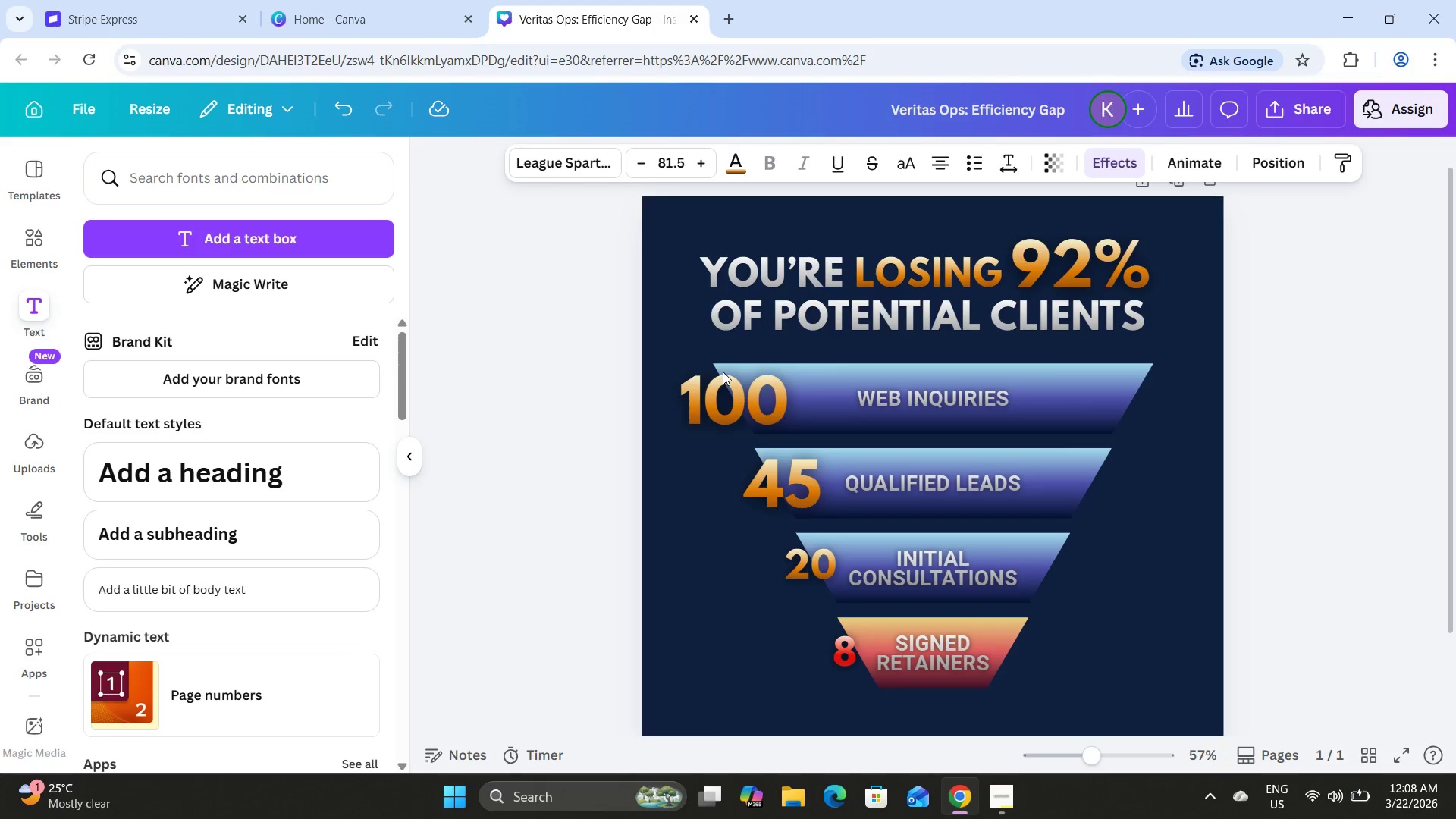 
key(ArrowLeft)
 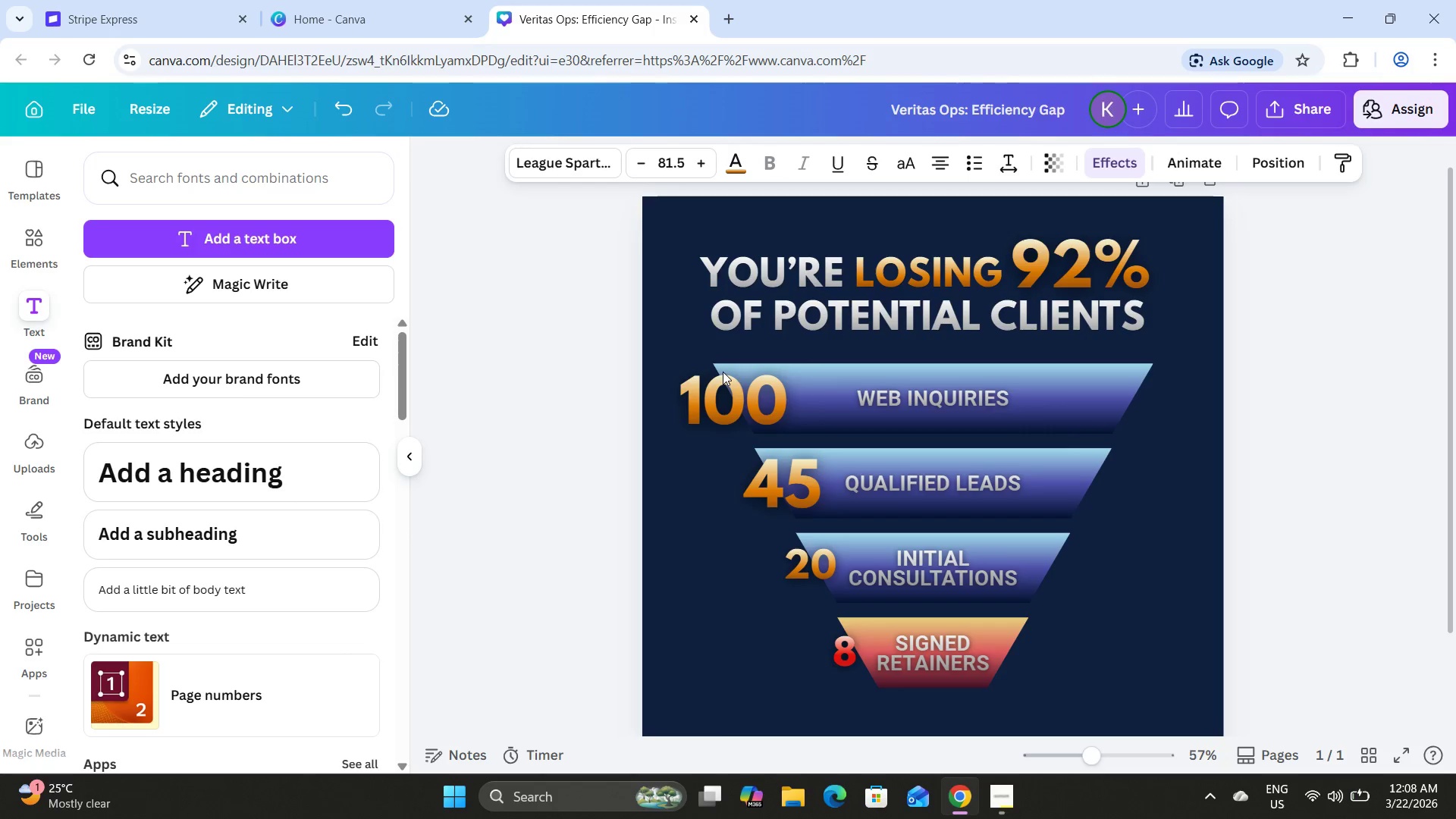 
key(ArrowLeft)
 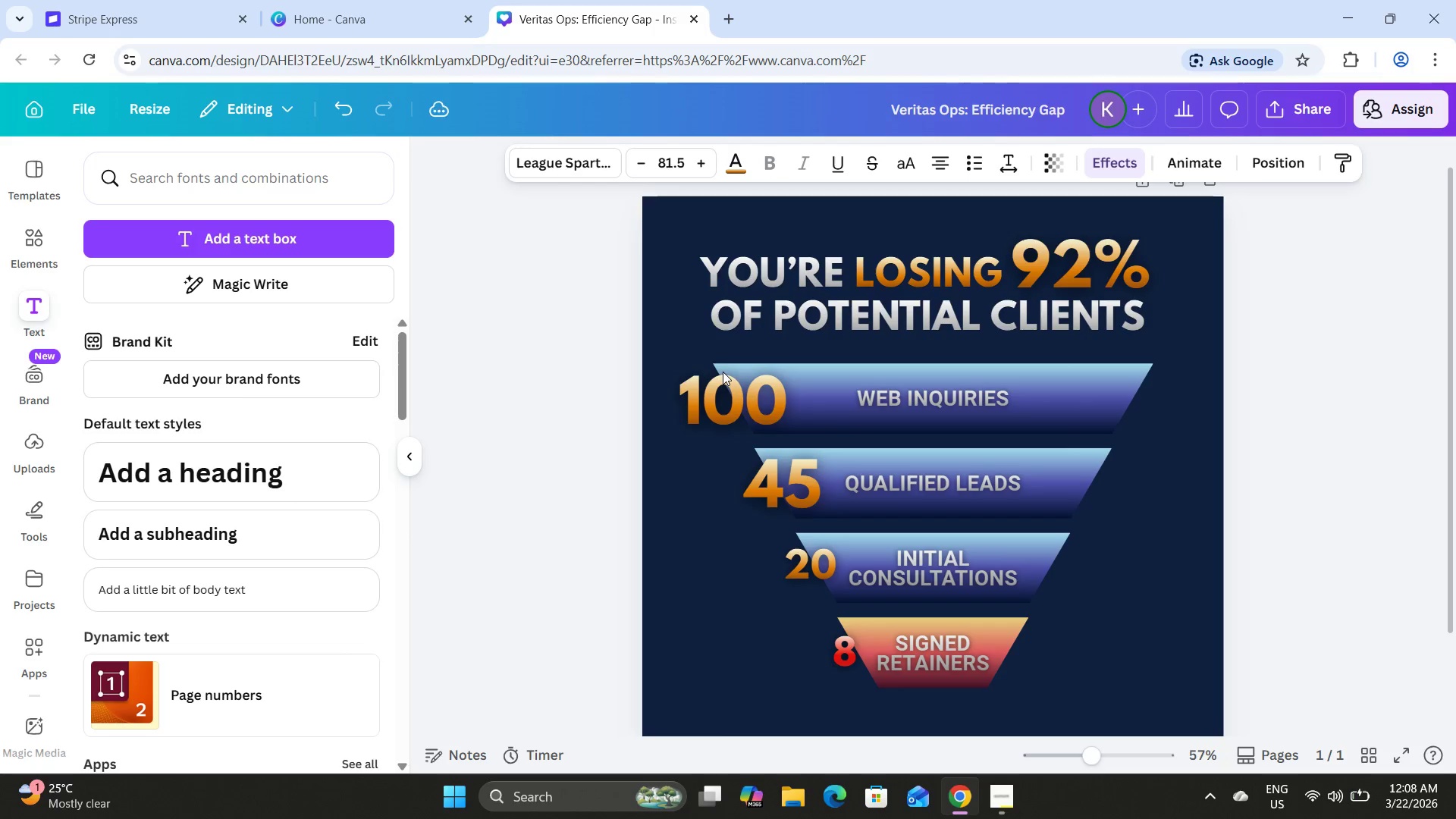 
key(ArrowLeft)
 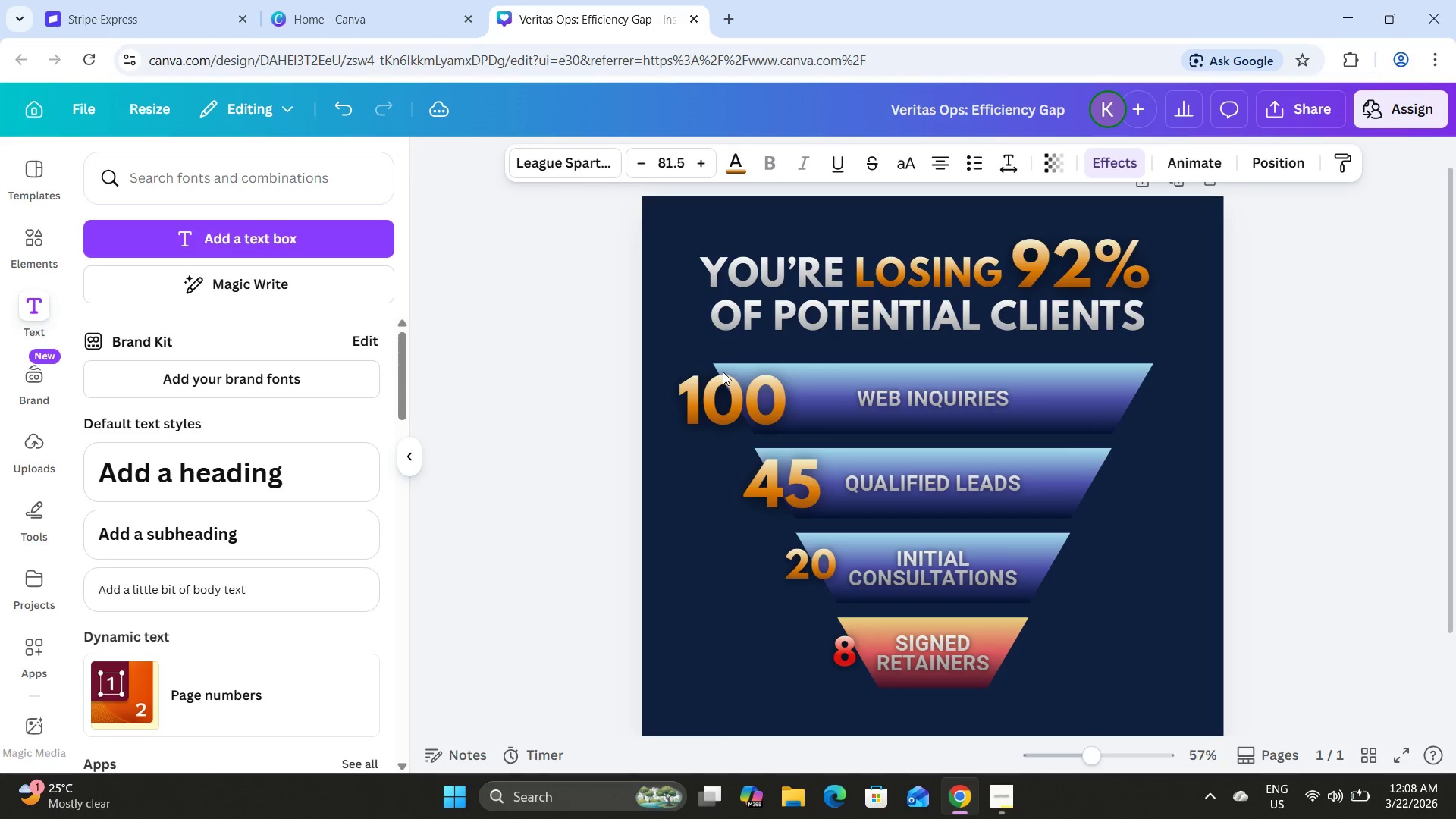 
key(ArrowLeft)
 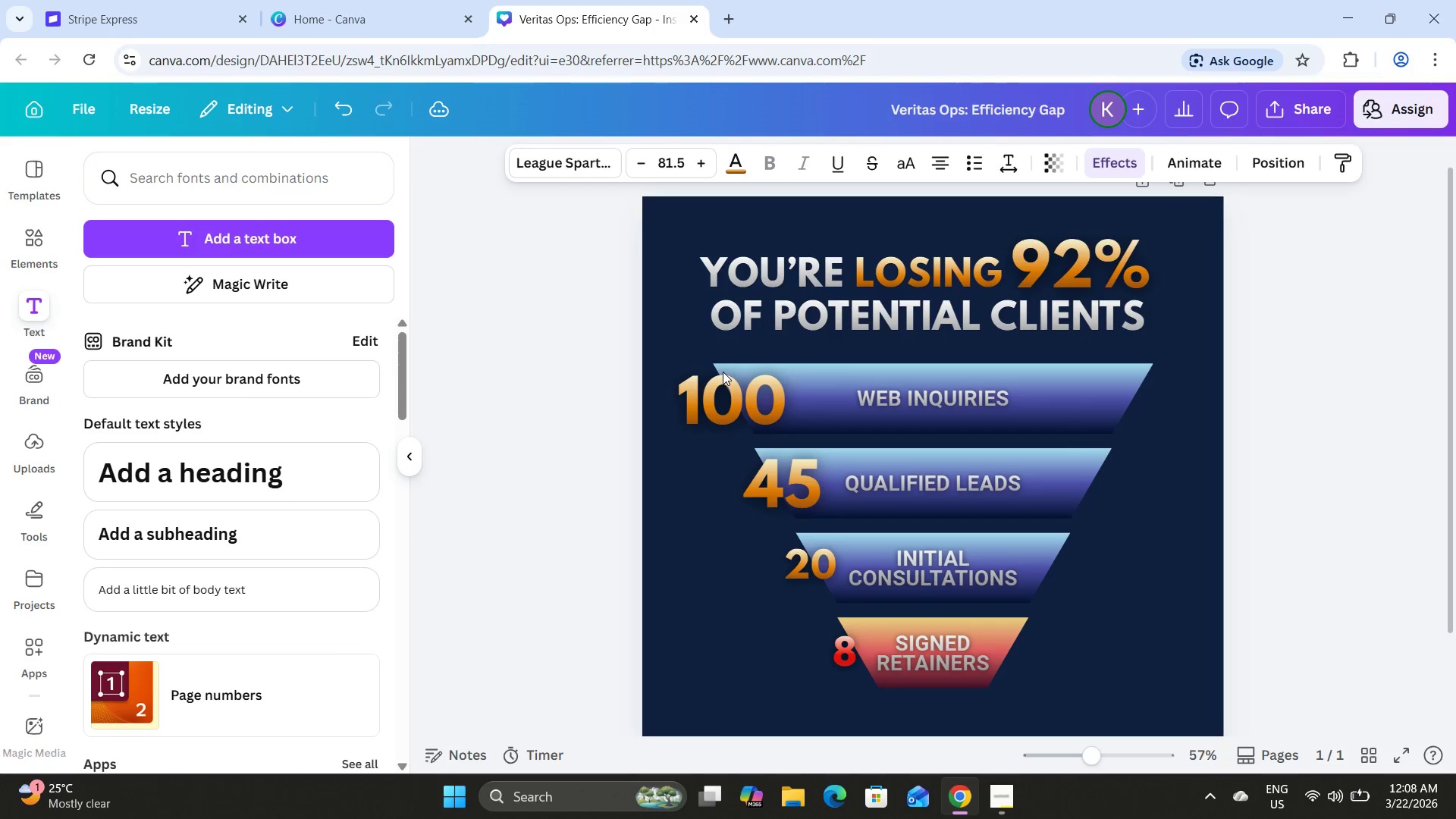 
key(ArrowLeft)
 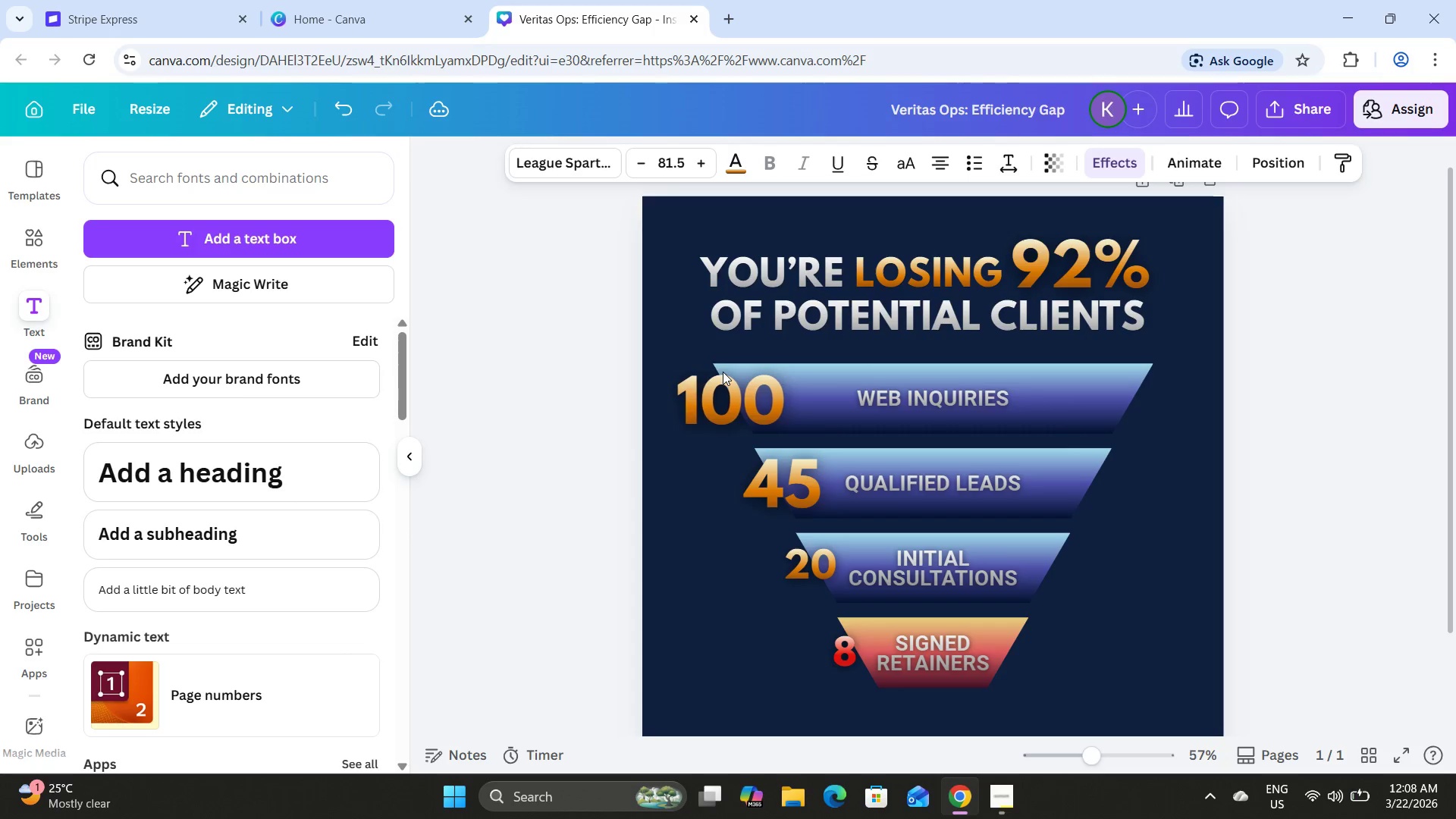 
key(ArrowLeft)
 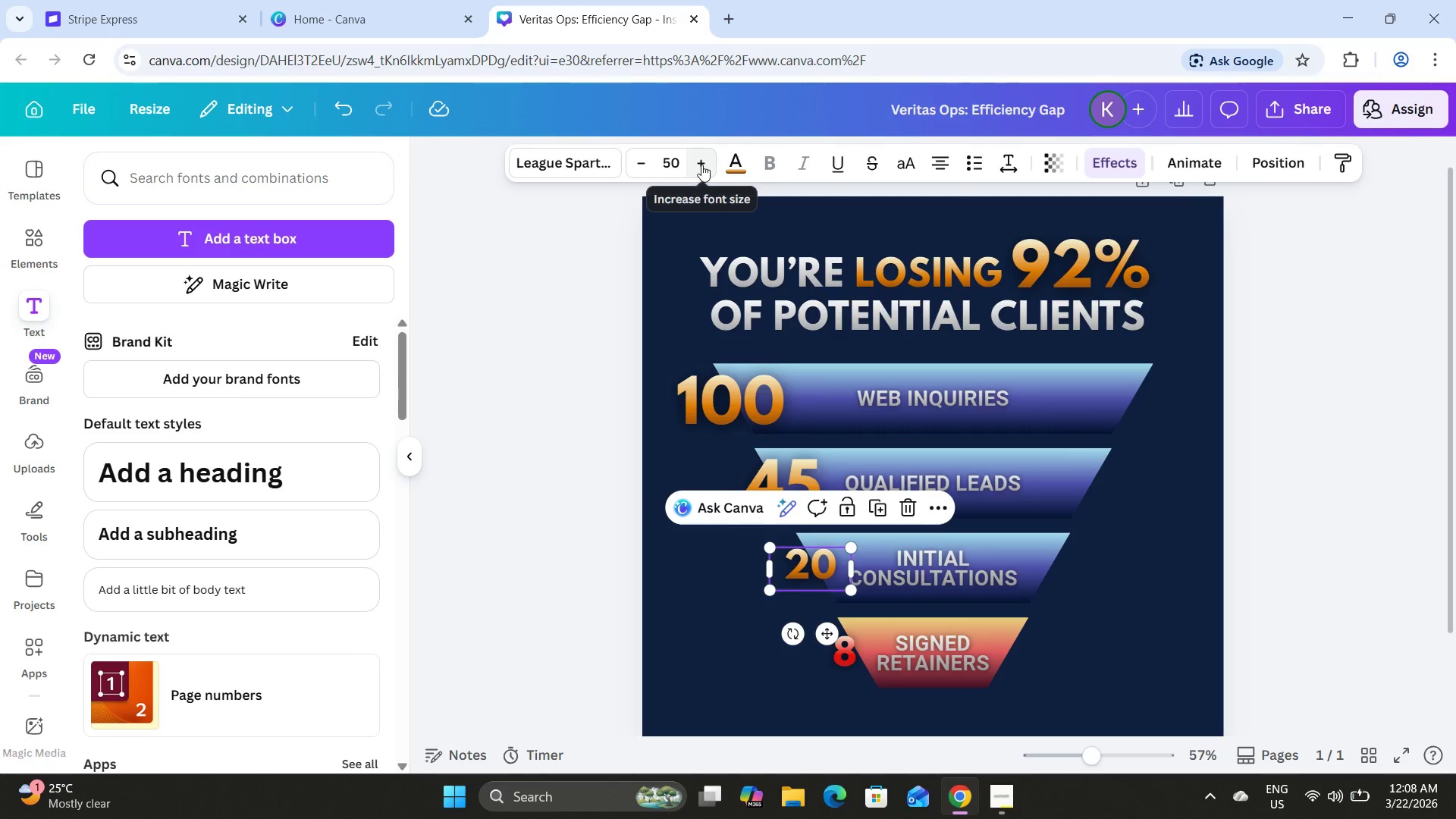 
wait(5.08)
 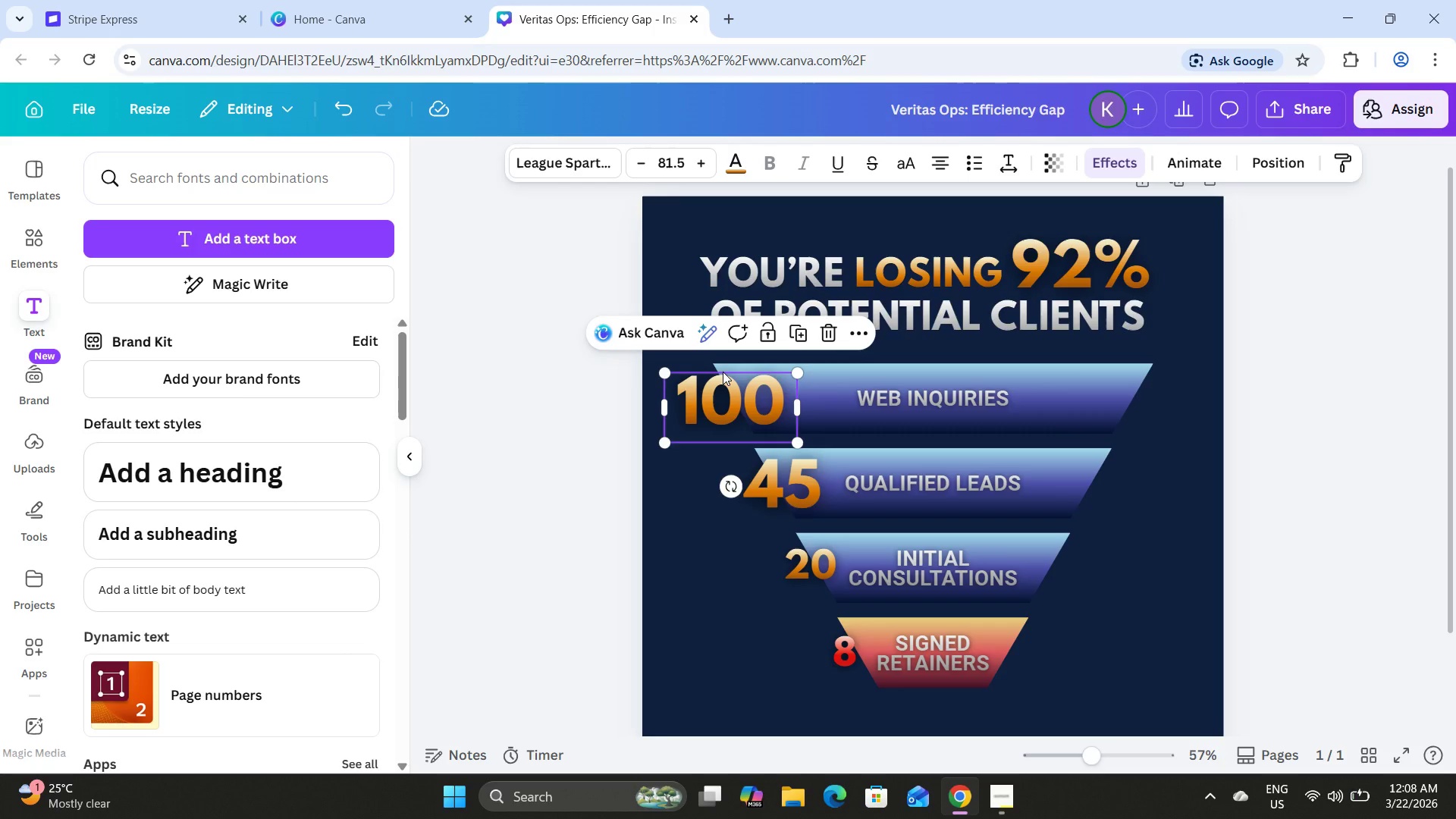 
left_click([667, 151])
 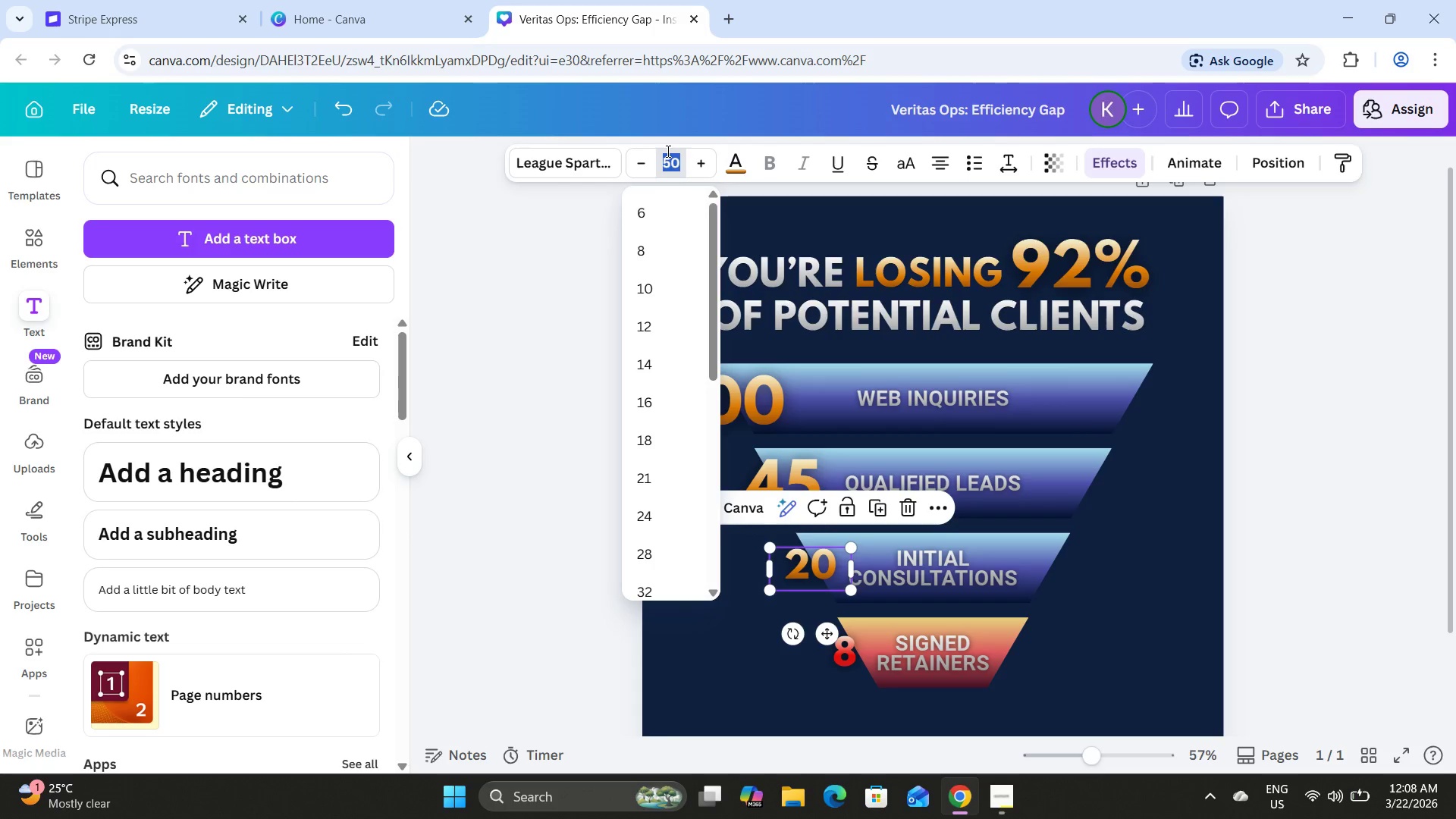 
key(Numpad8)
 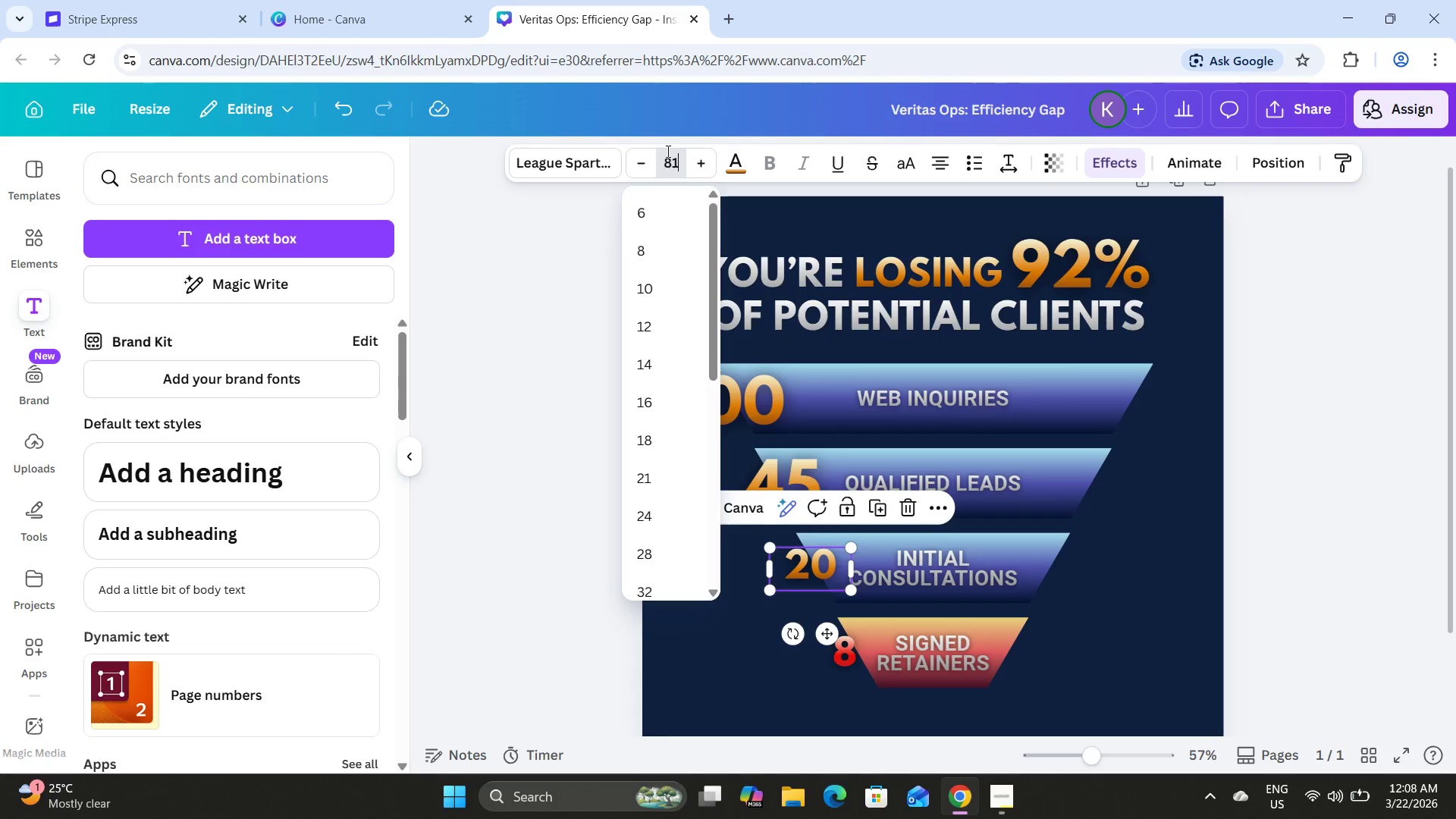 
key(Numpad1)
 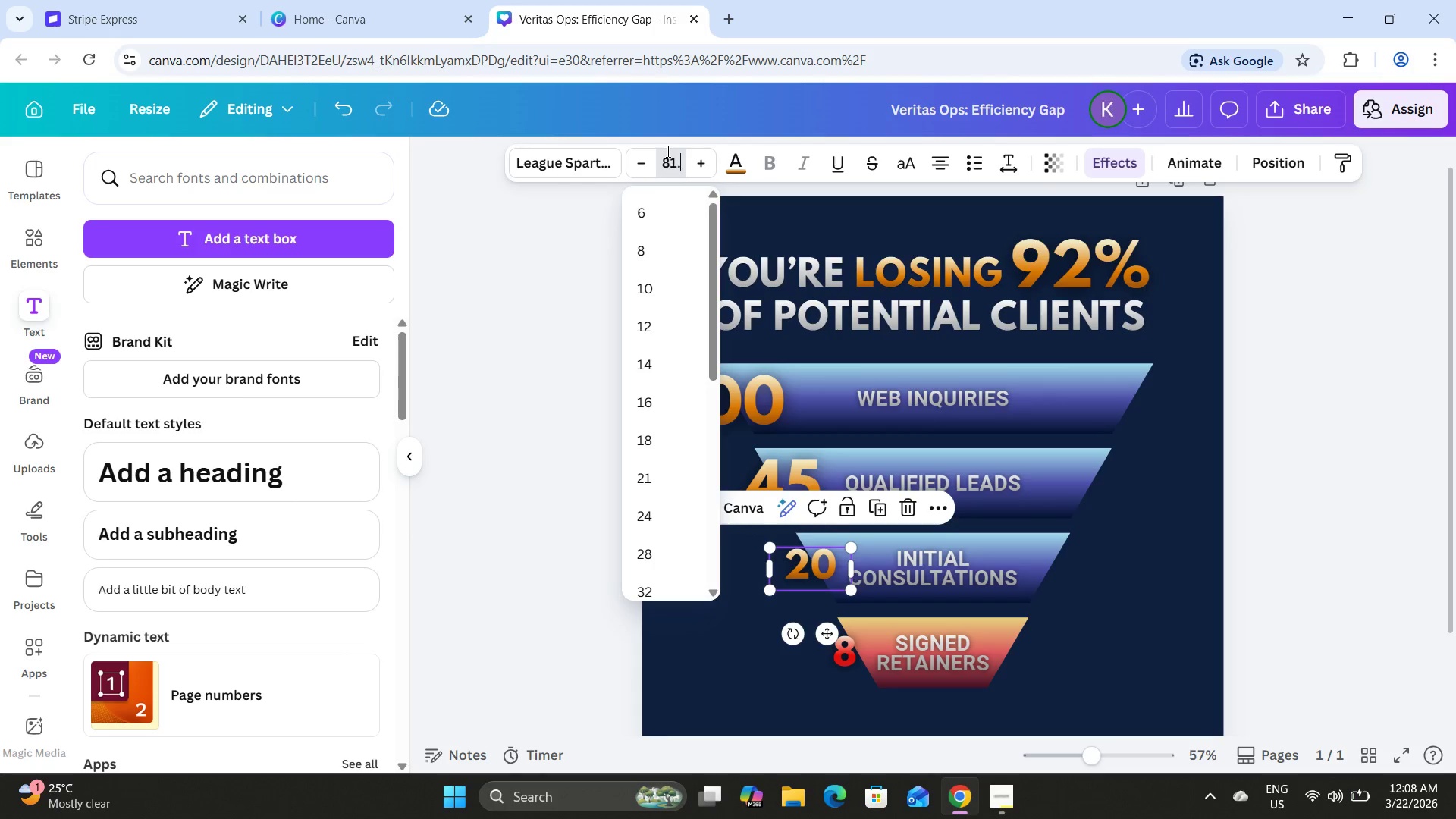 
key(NumpadDecimal)
 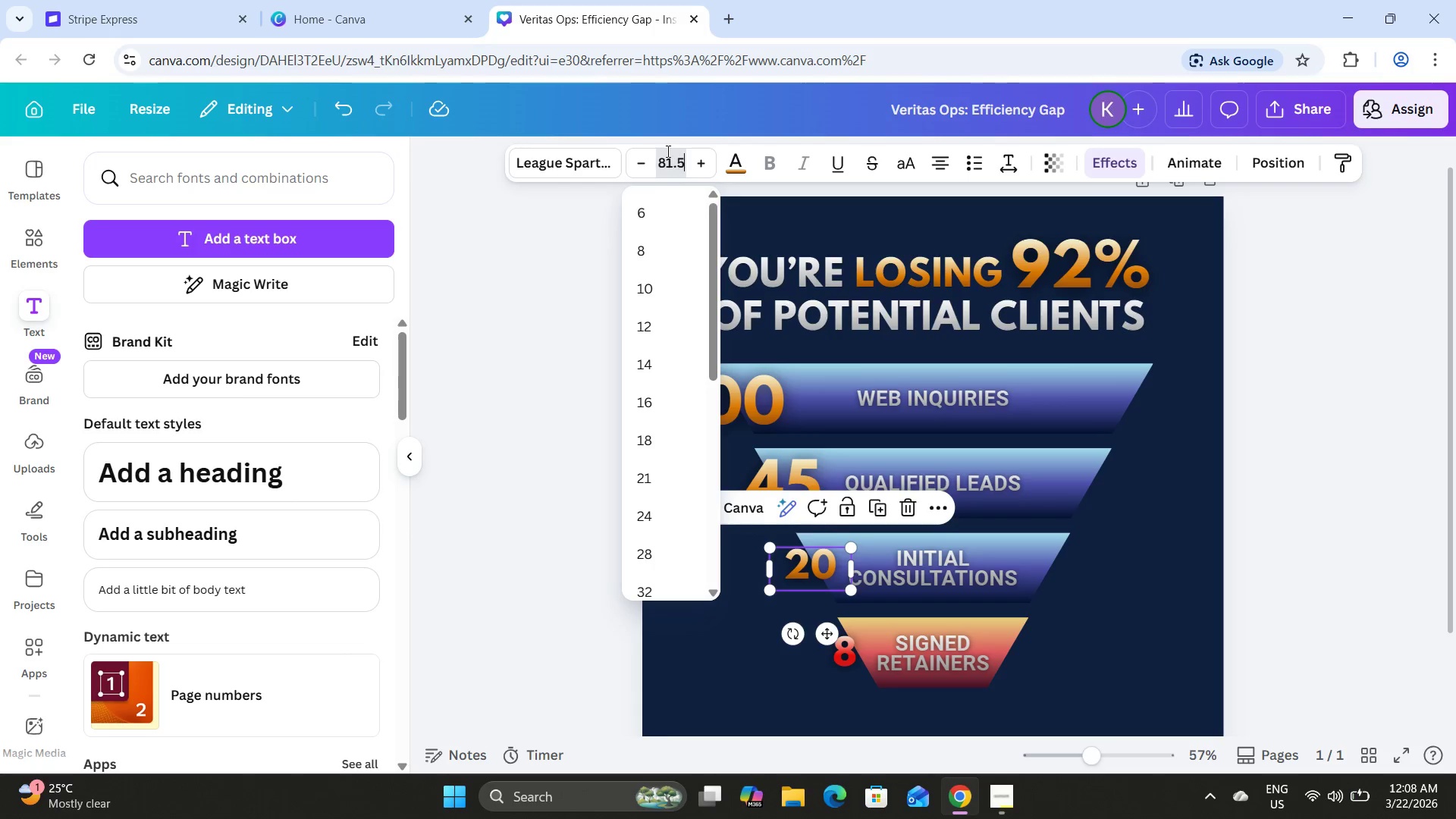 
key(Numpad5)
 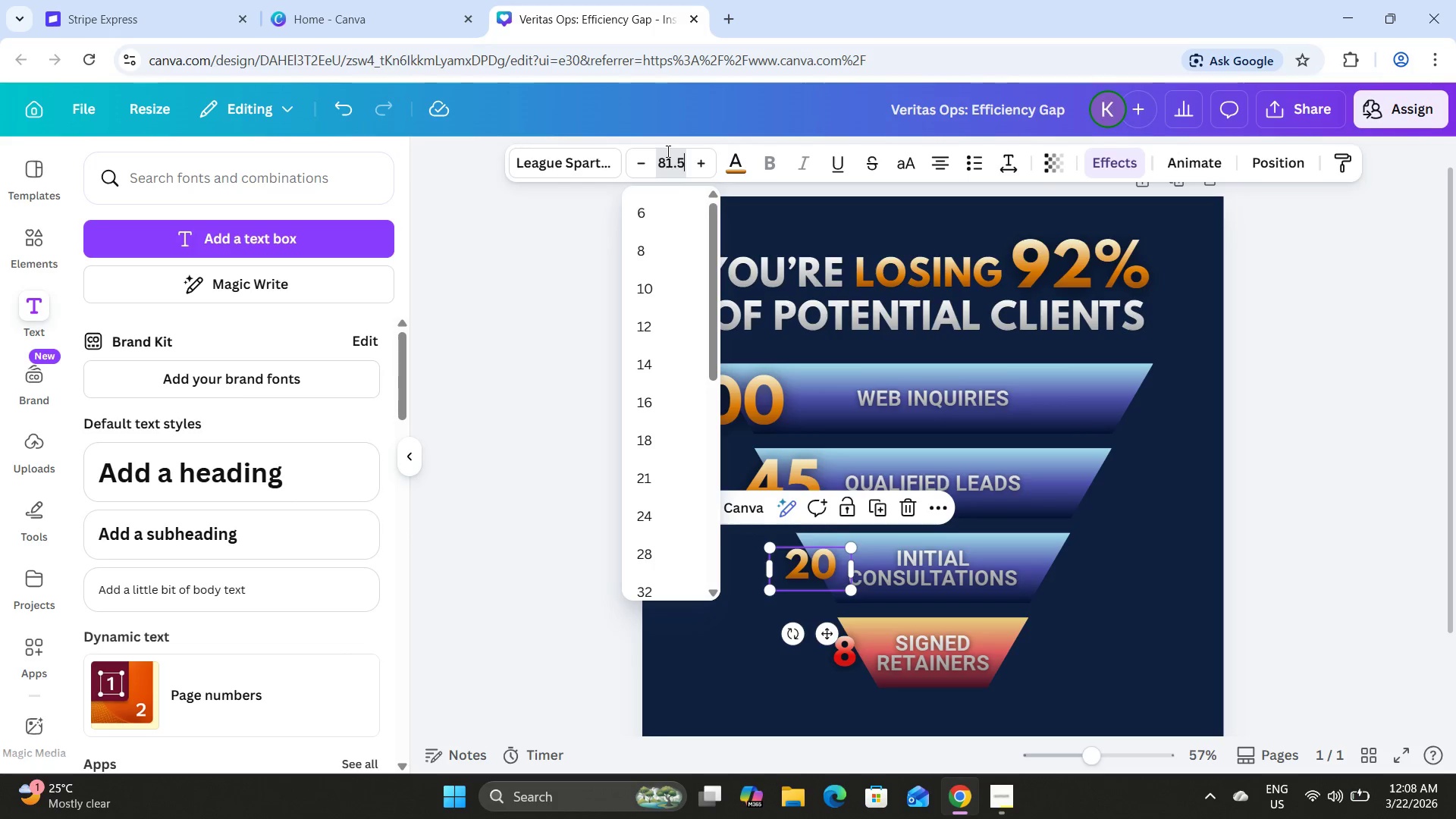 
key(NumpadEnter)
 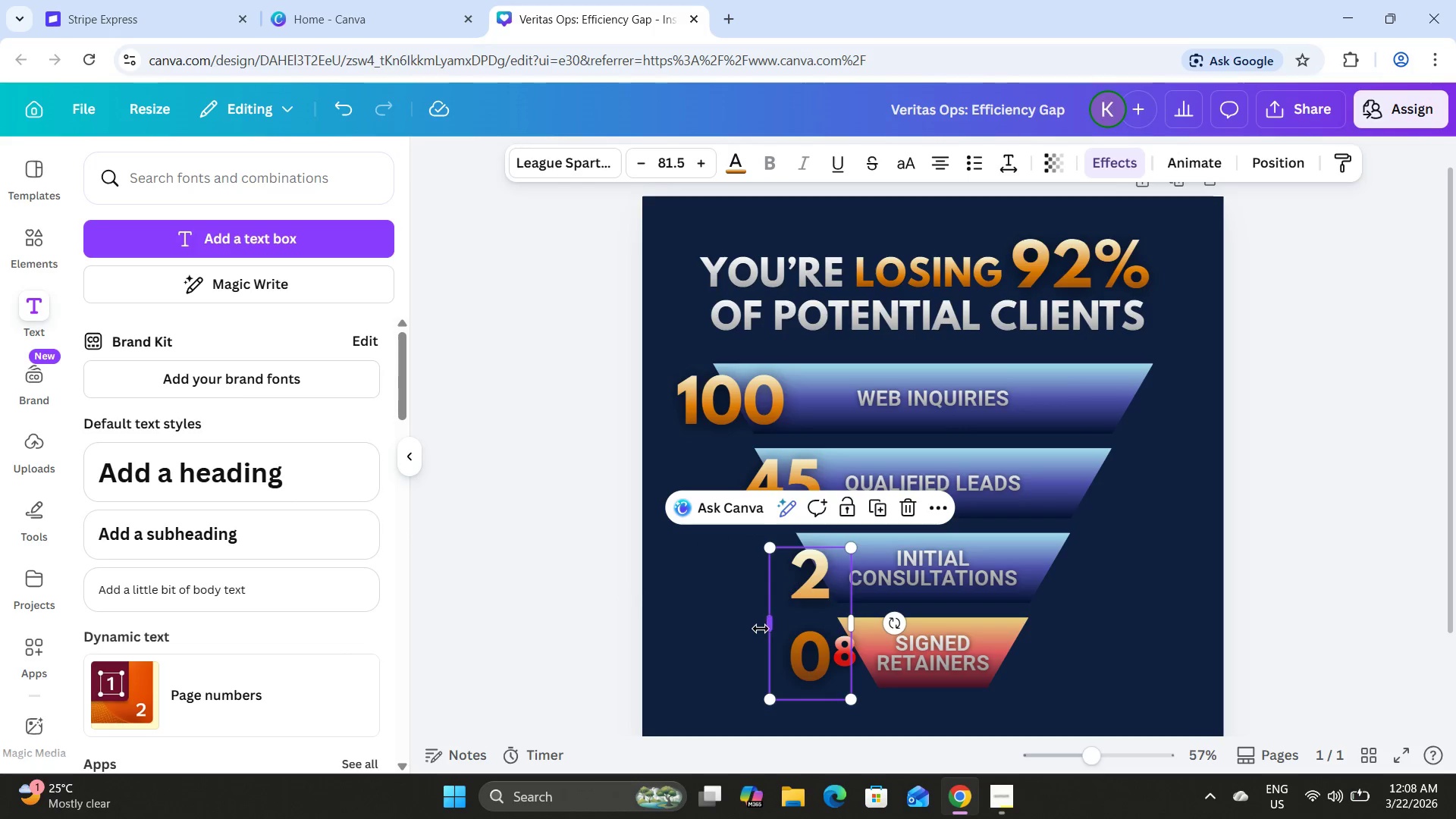 
left_click_drag(start_coordinate=[770, 626], to_coordinate=[753, 626])
 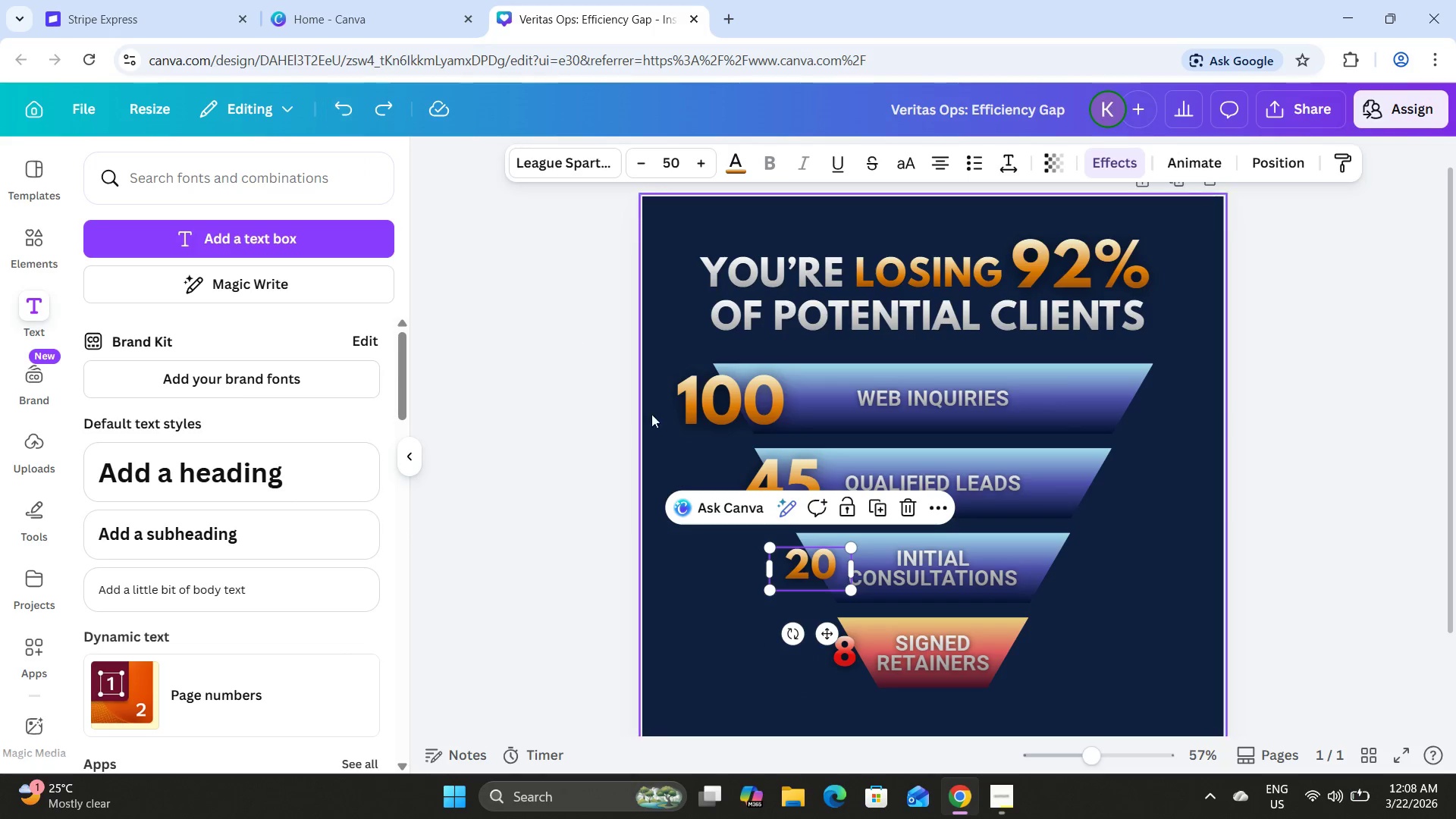 
left_click([661, 147])
 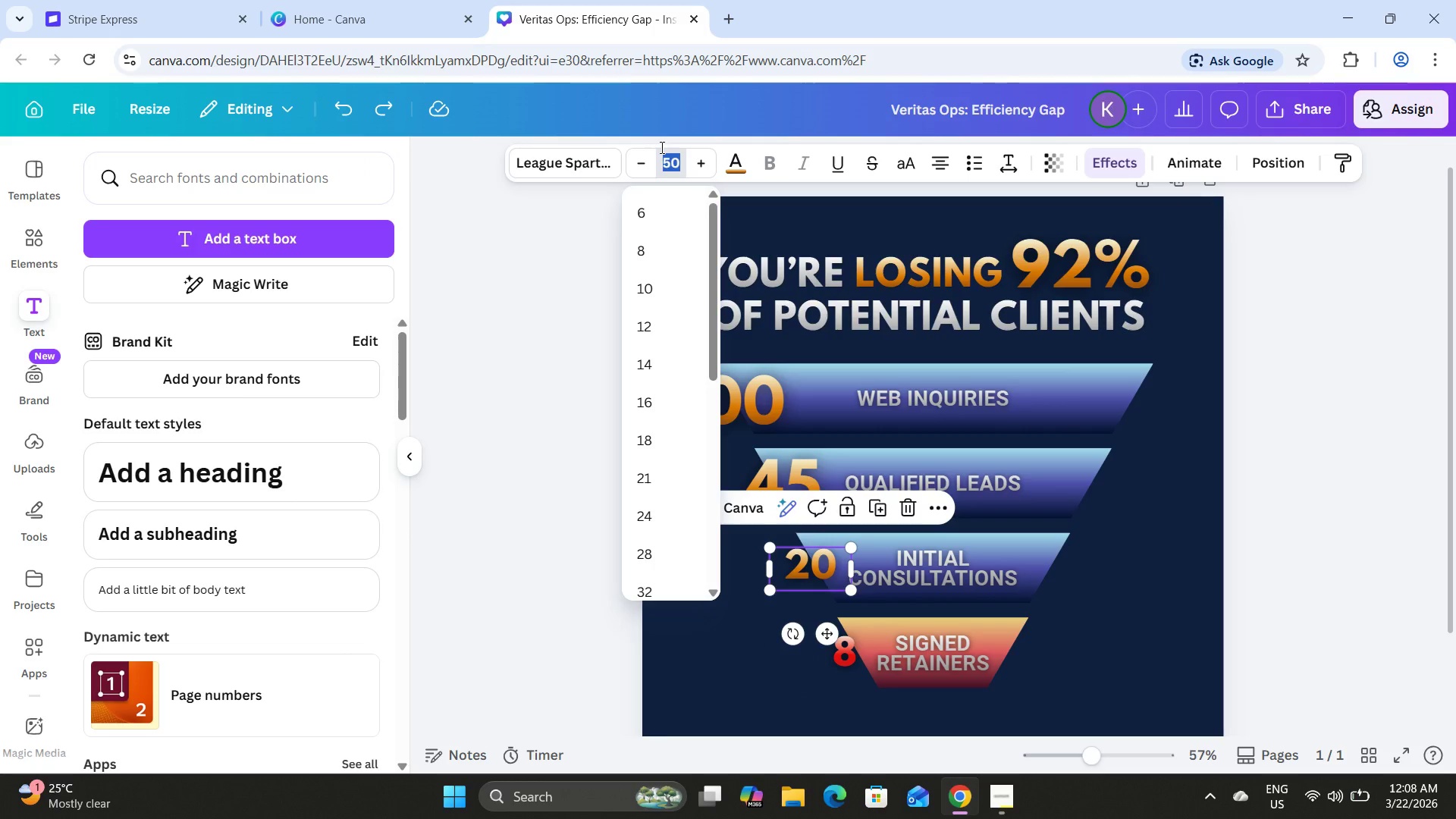 
key(Numpad8)
 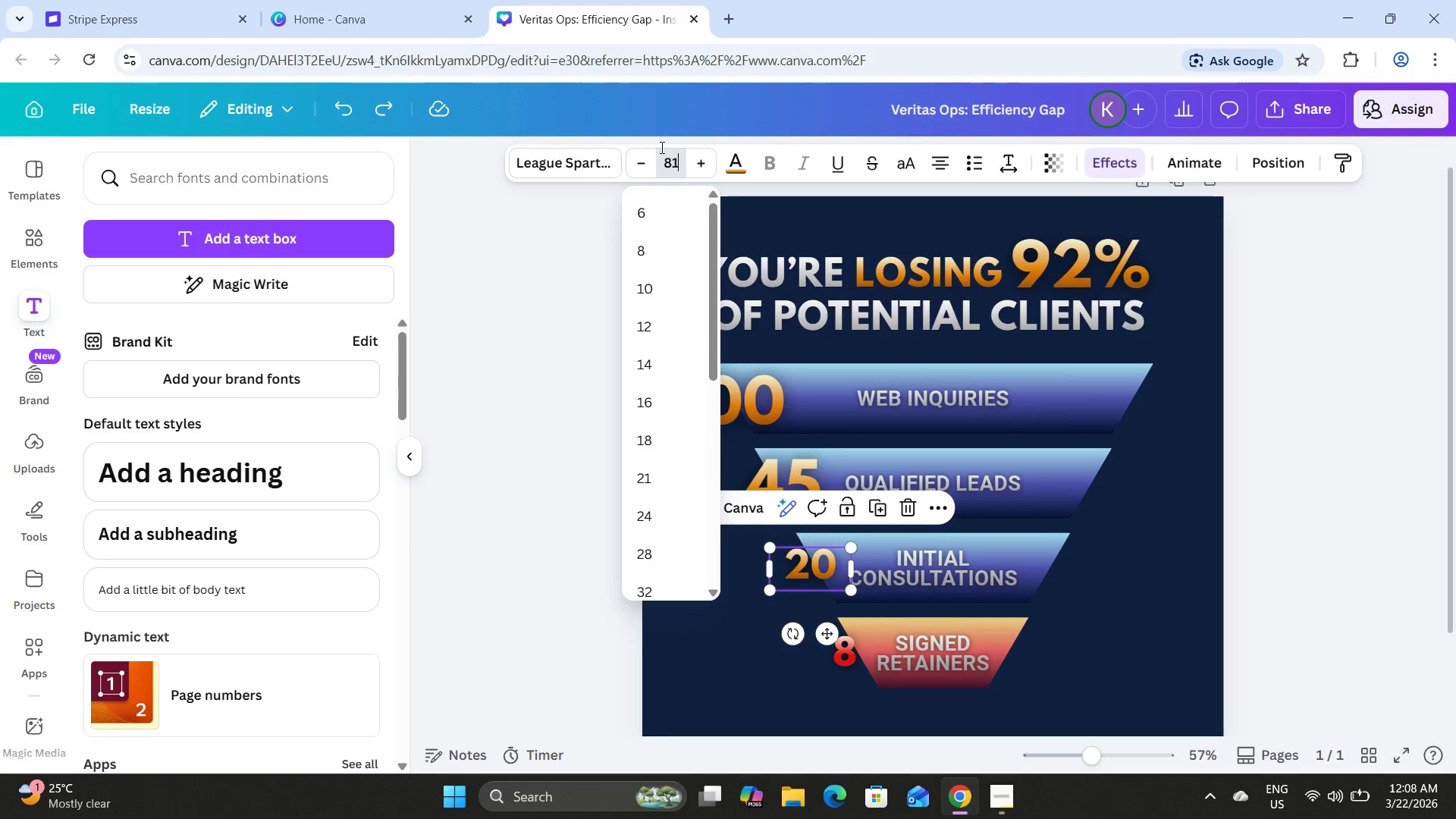 
key(Numpad1)
 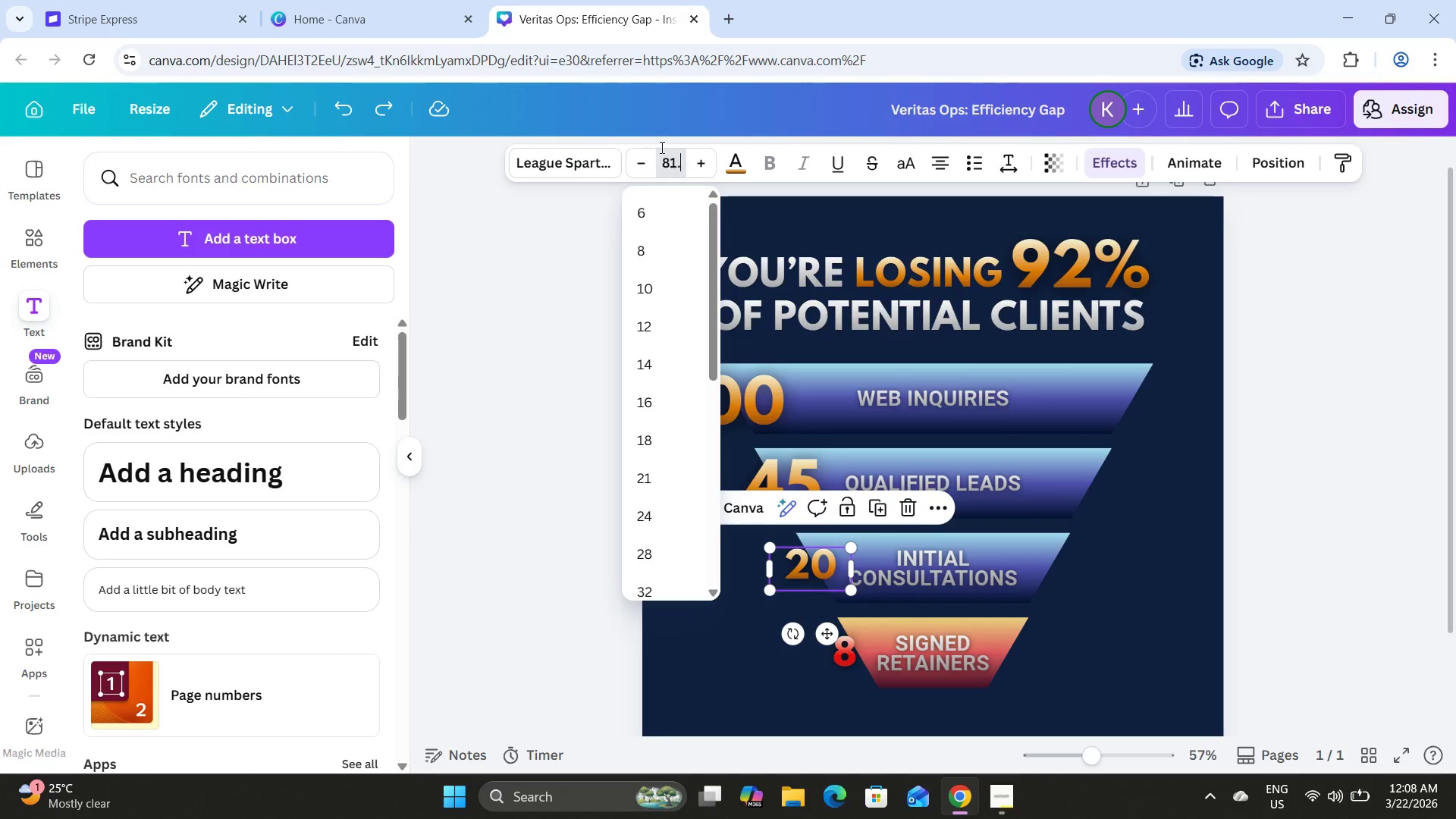 
key(NumpadDecimal)
 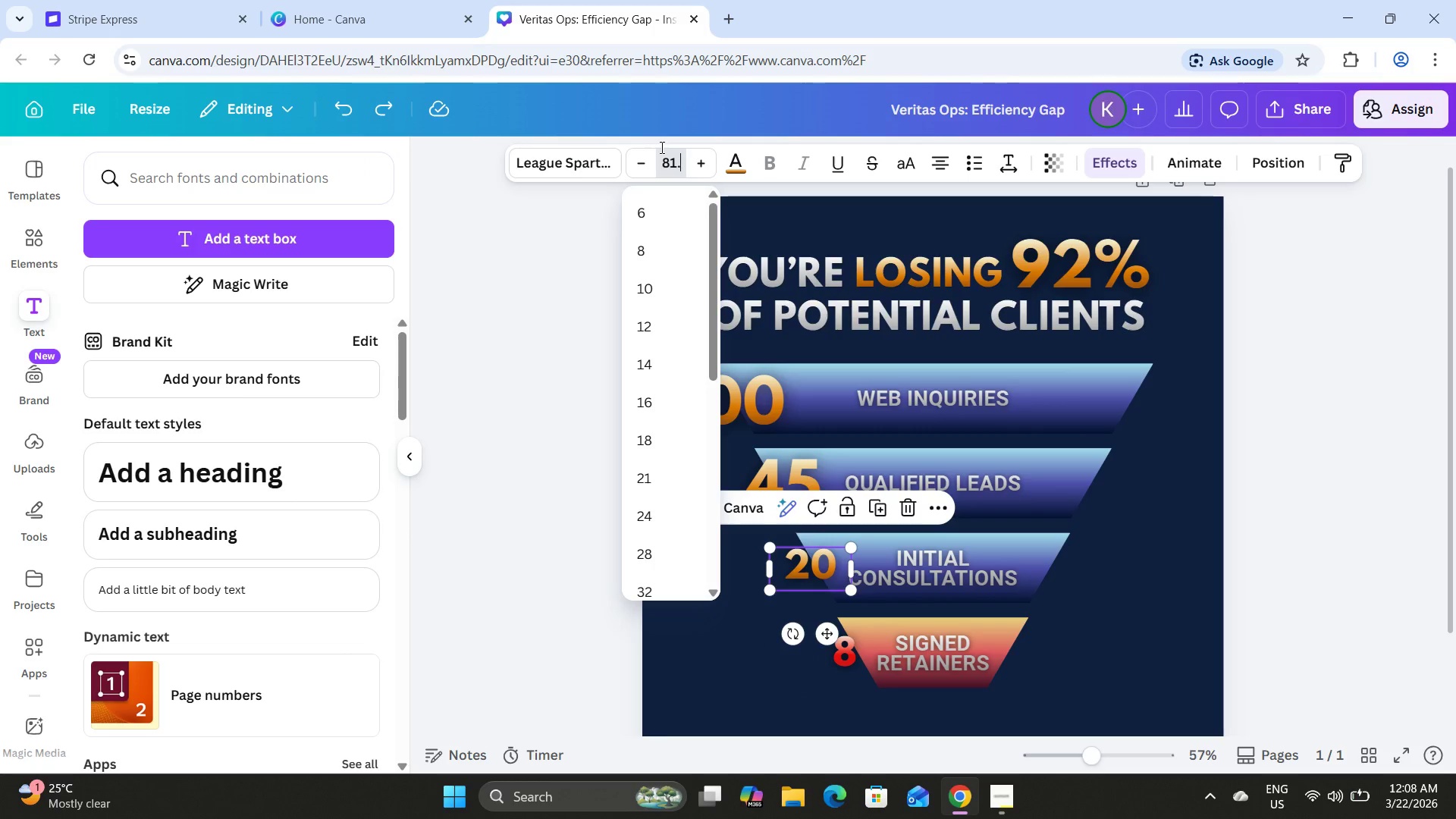 
key(Numpad5)
 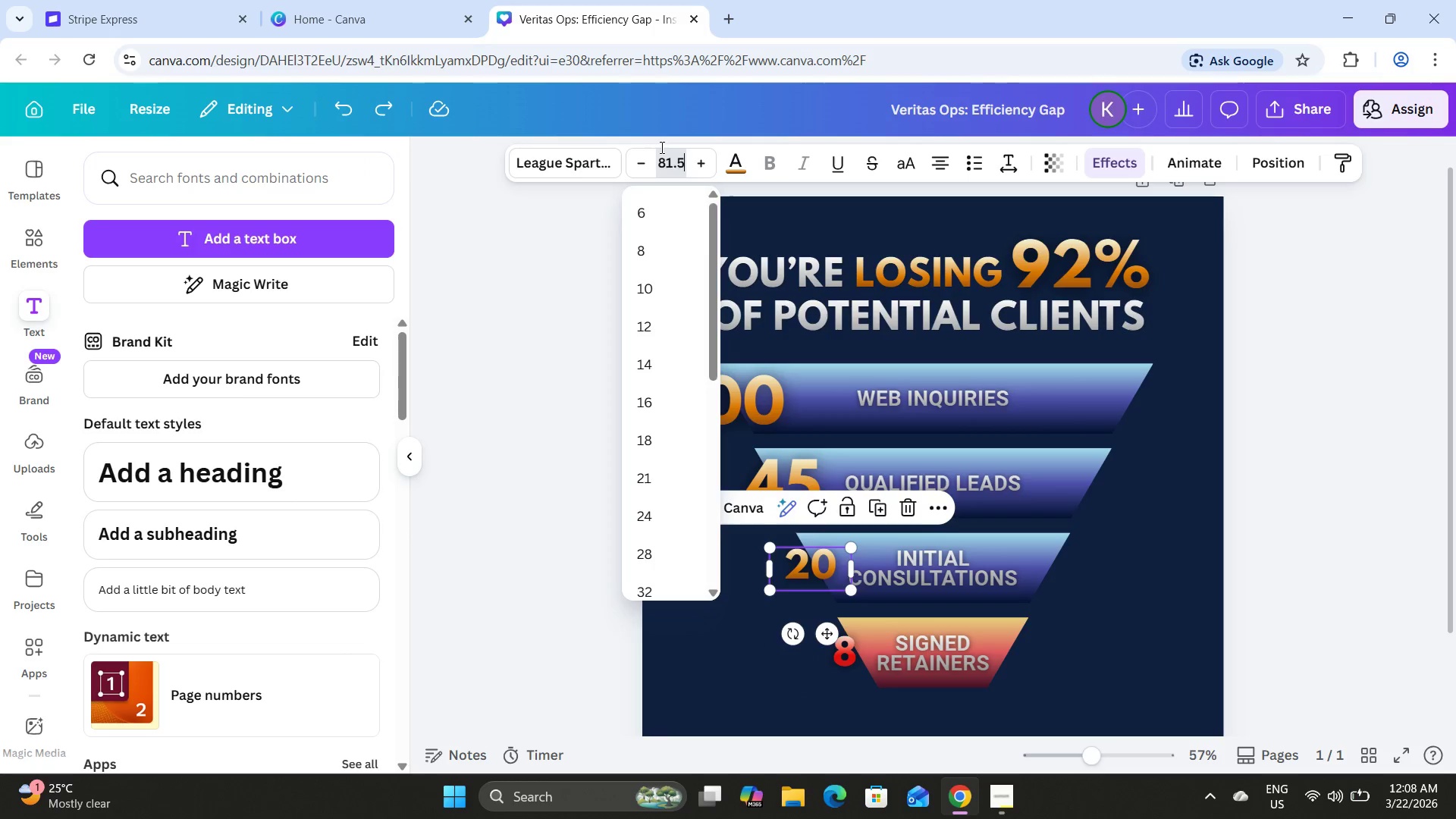 
key(NumpadEnter)
 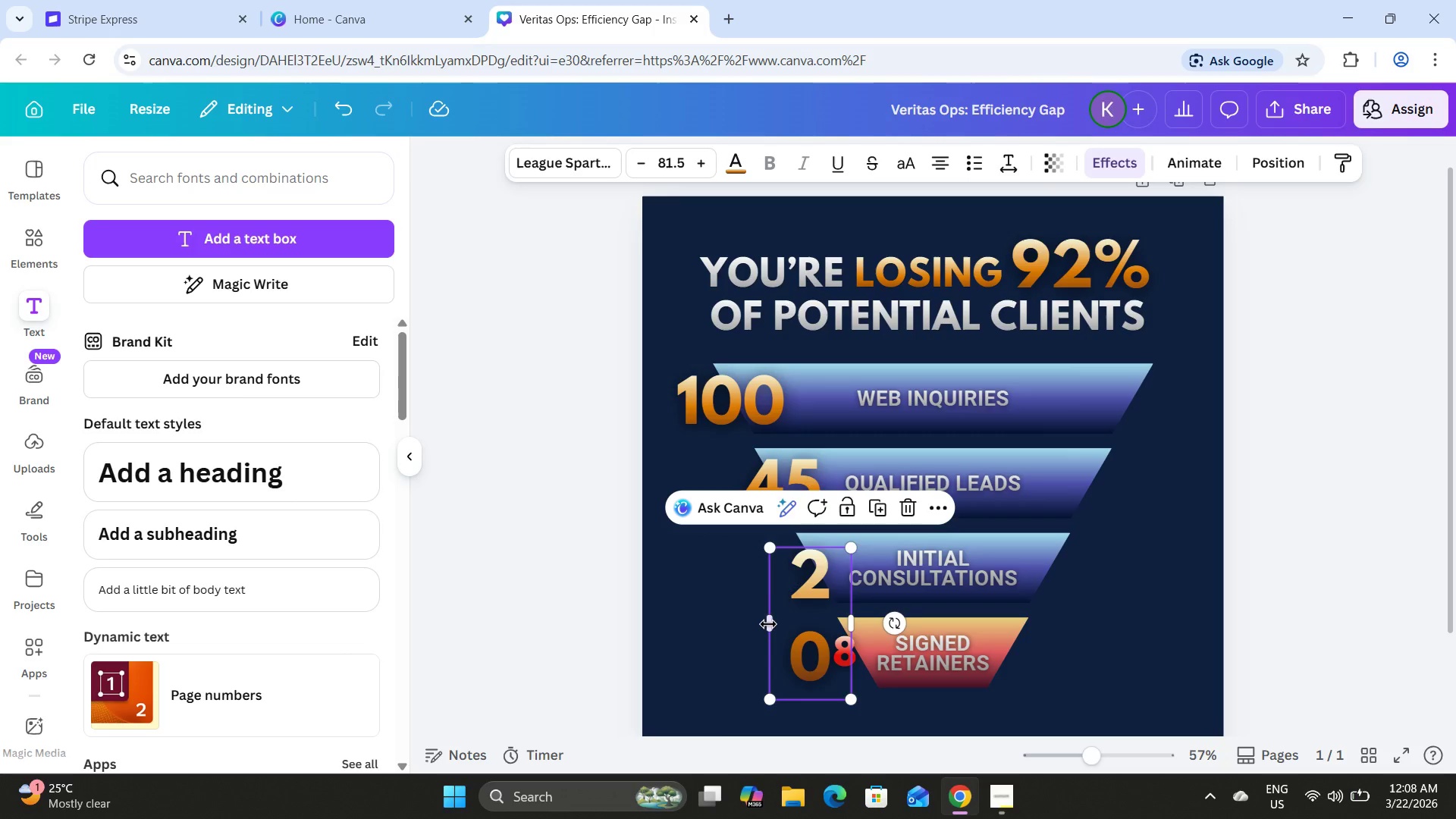 
left_click_drag(start_coordinate=[767, 624], to_coordinate=[749, 618])
 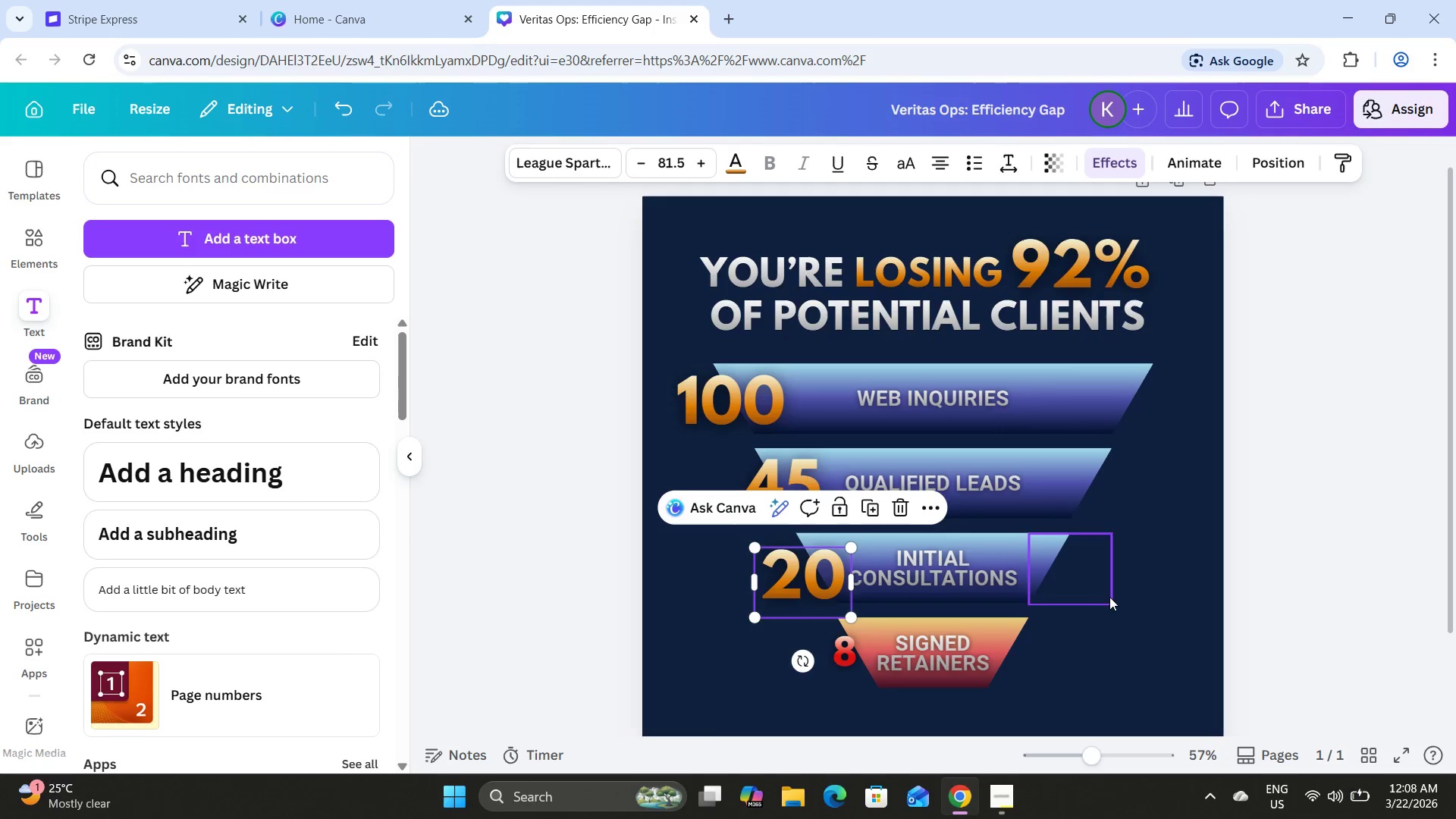 
left_click([1119, 596])
 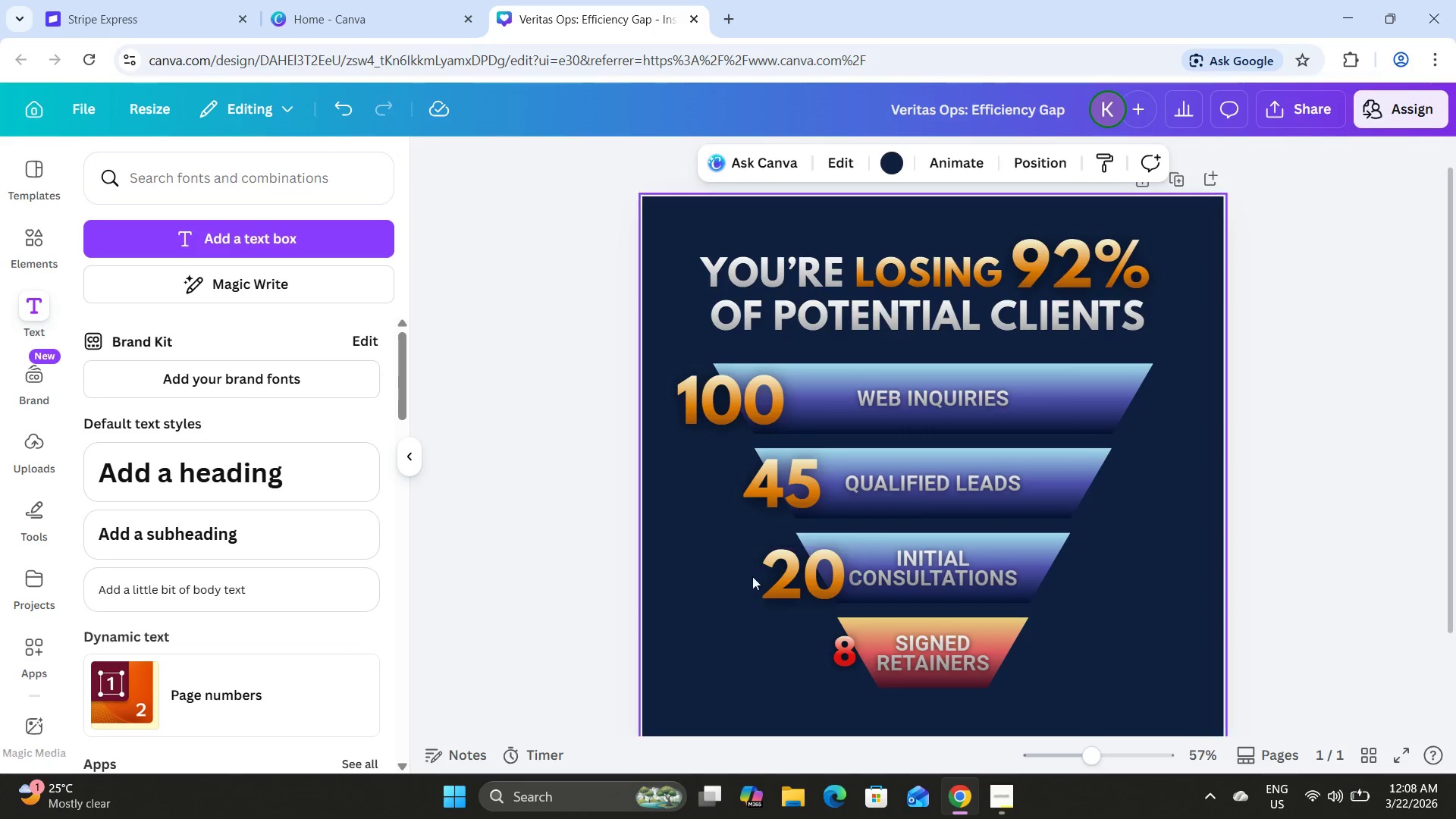 
left_click([795, 570])
 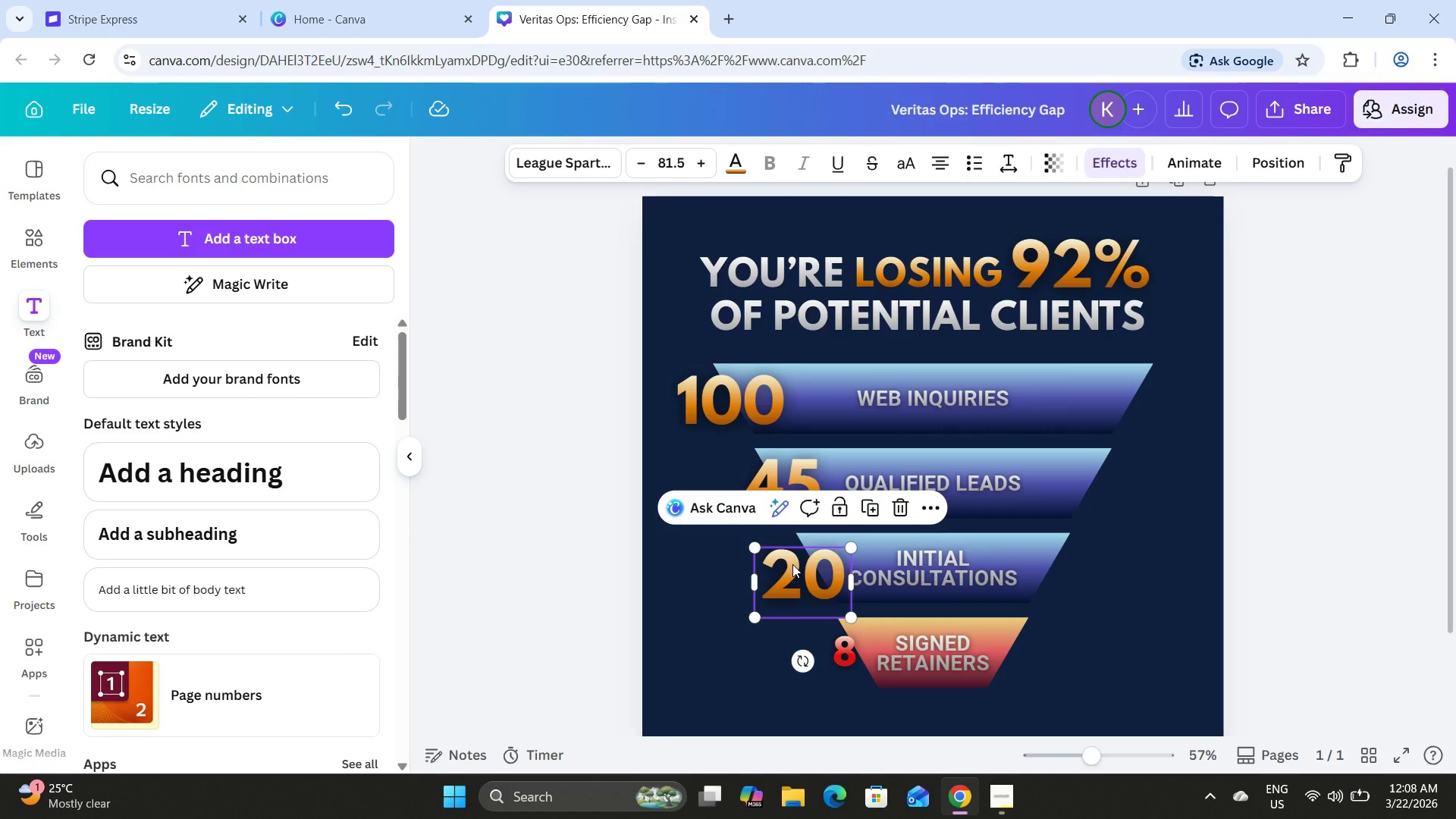 
key(ArrowUp)
 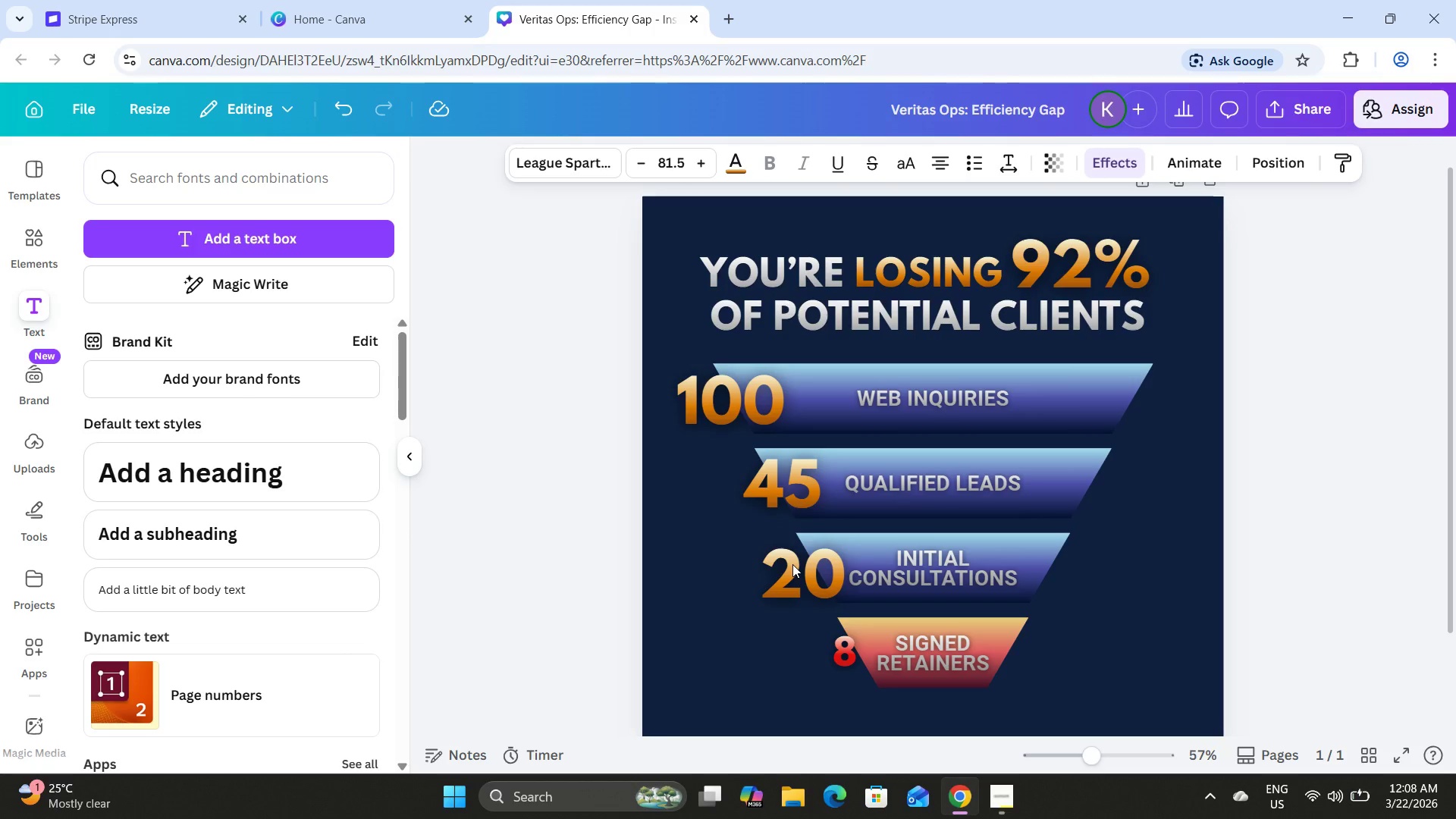 
key(ArrowUp)
 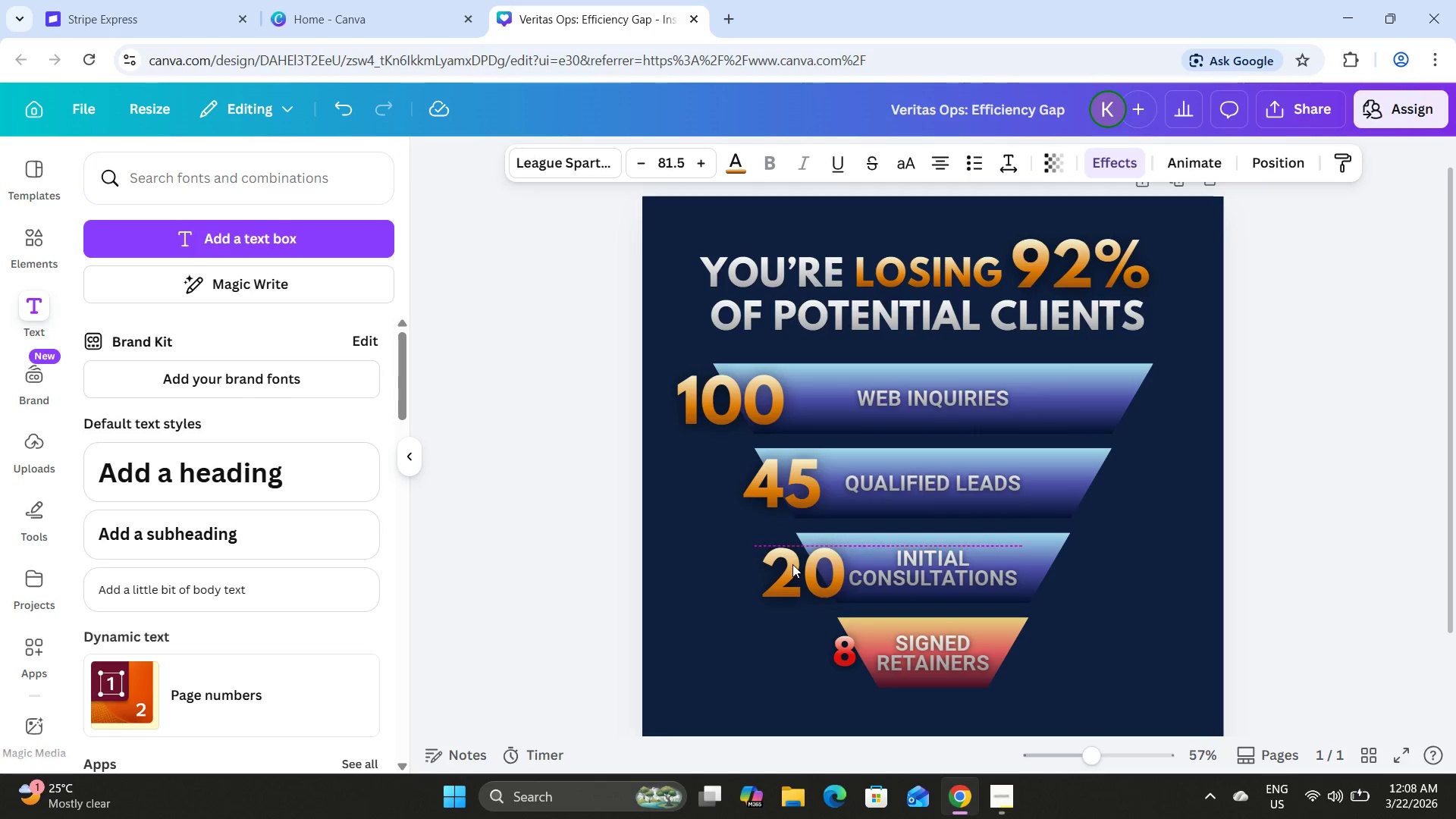 
key(ArrowUp)
 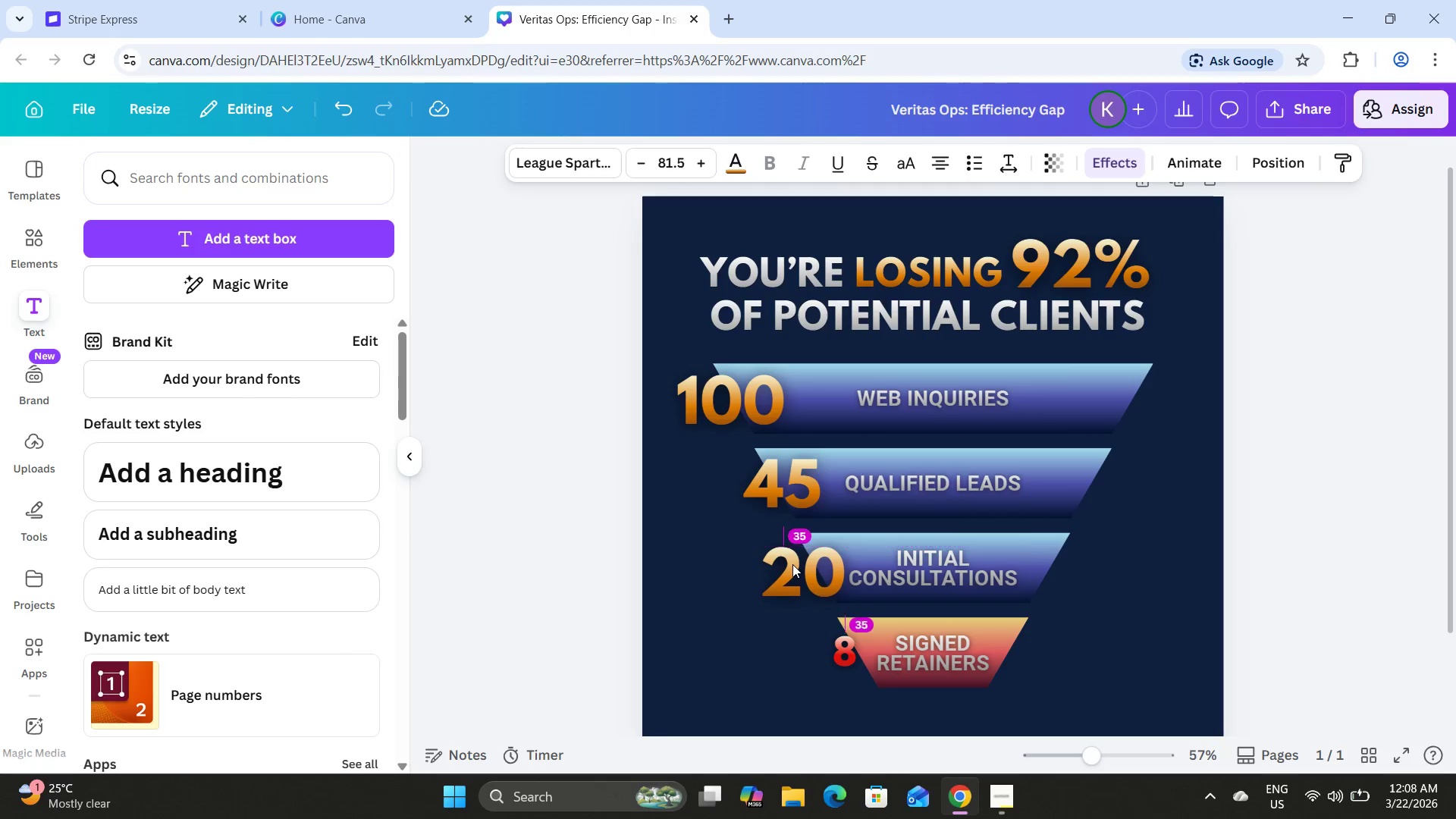 
key(ArrowUp)
 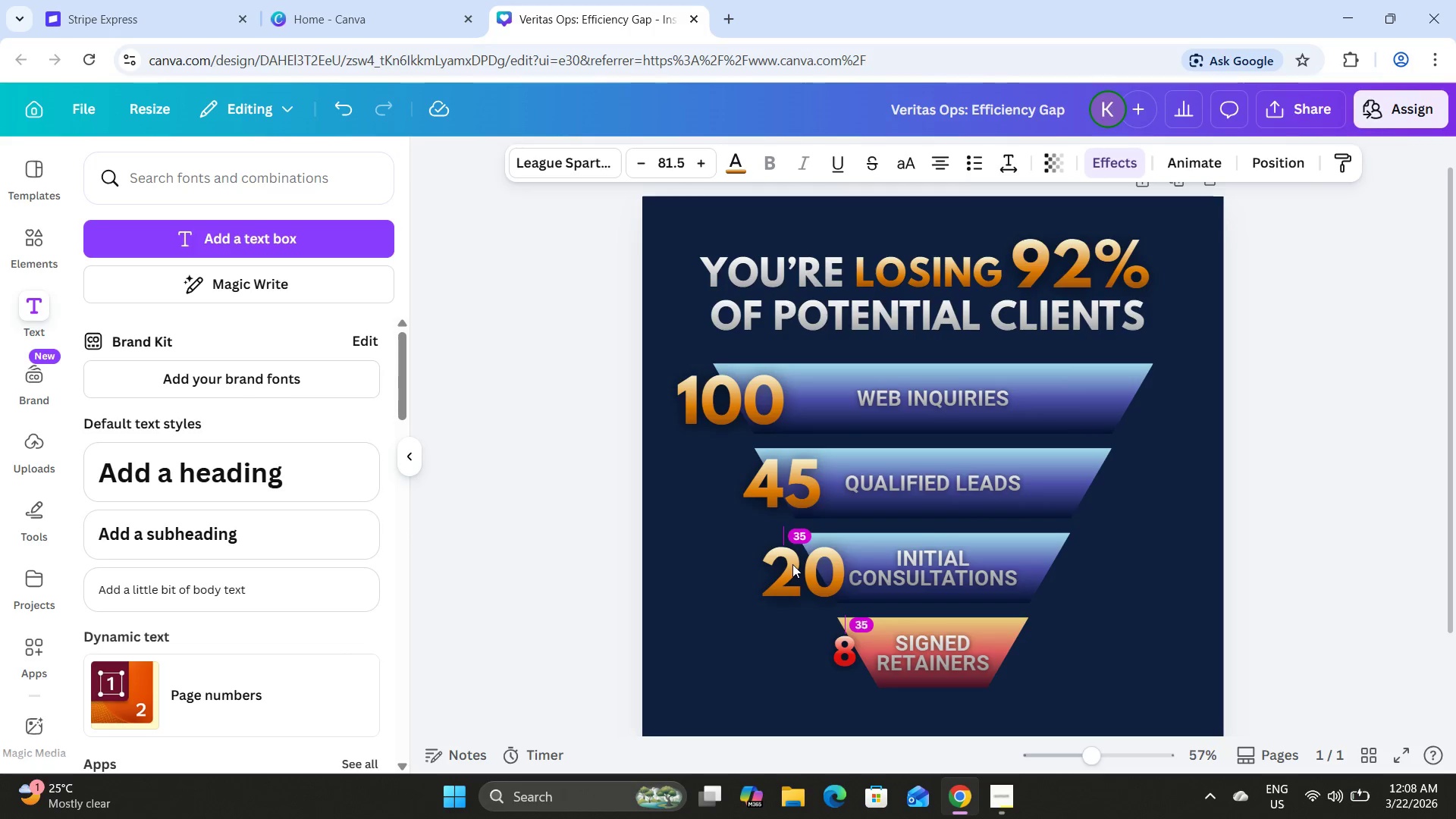 
key(ArrowUp)
 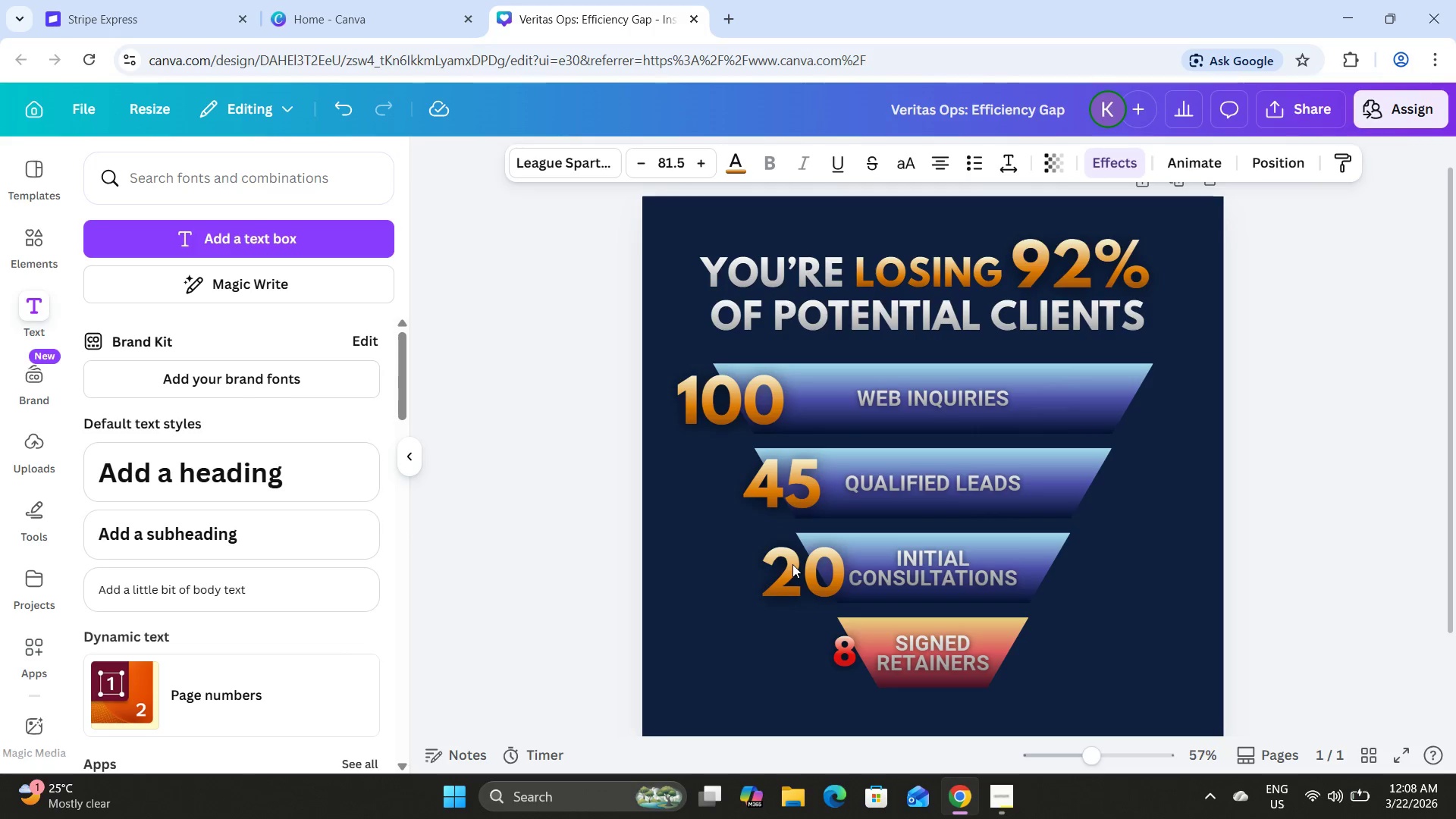 
key(ArrowUp)
 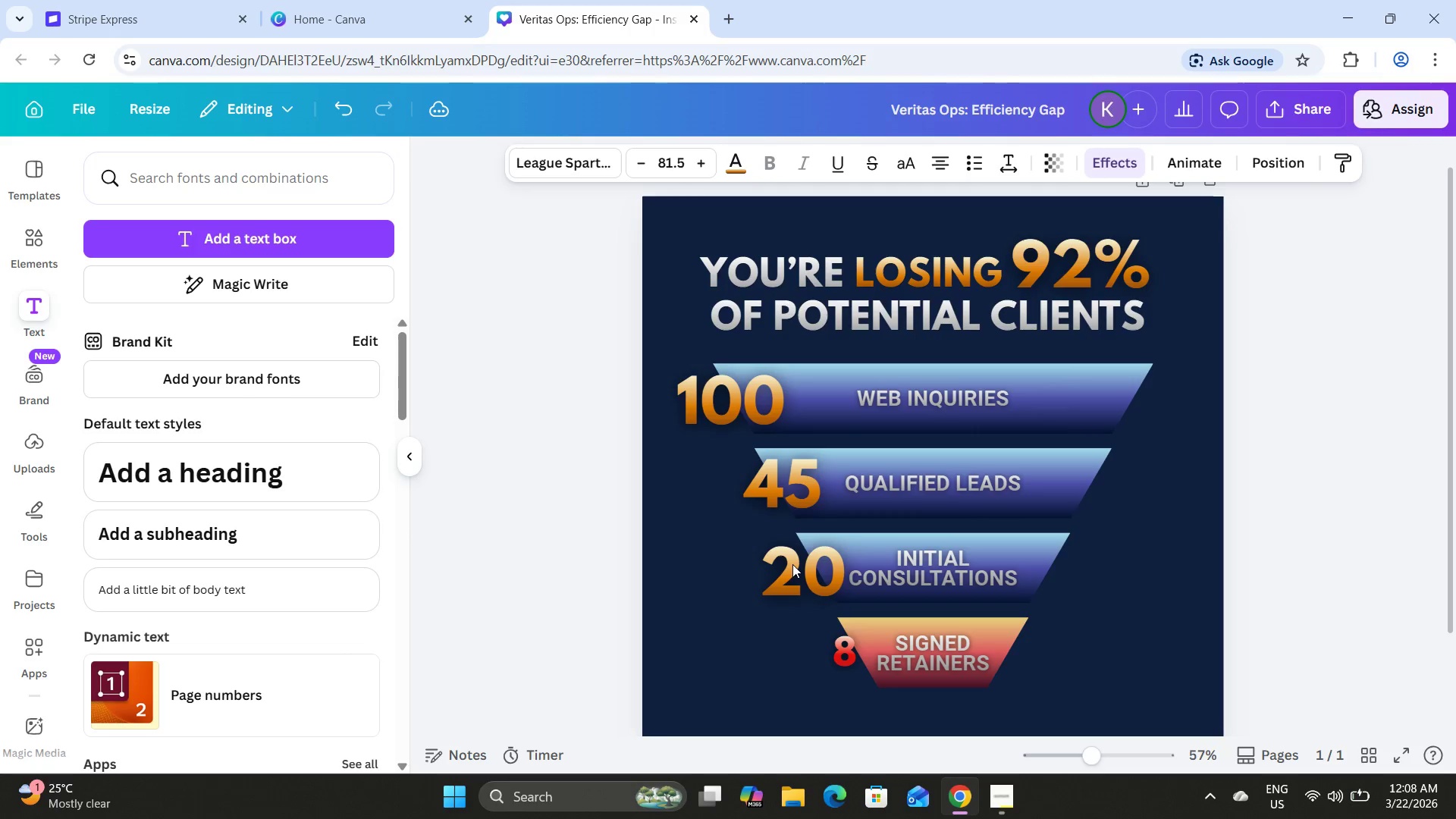 
key(ArrowUp)
 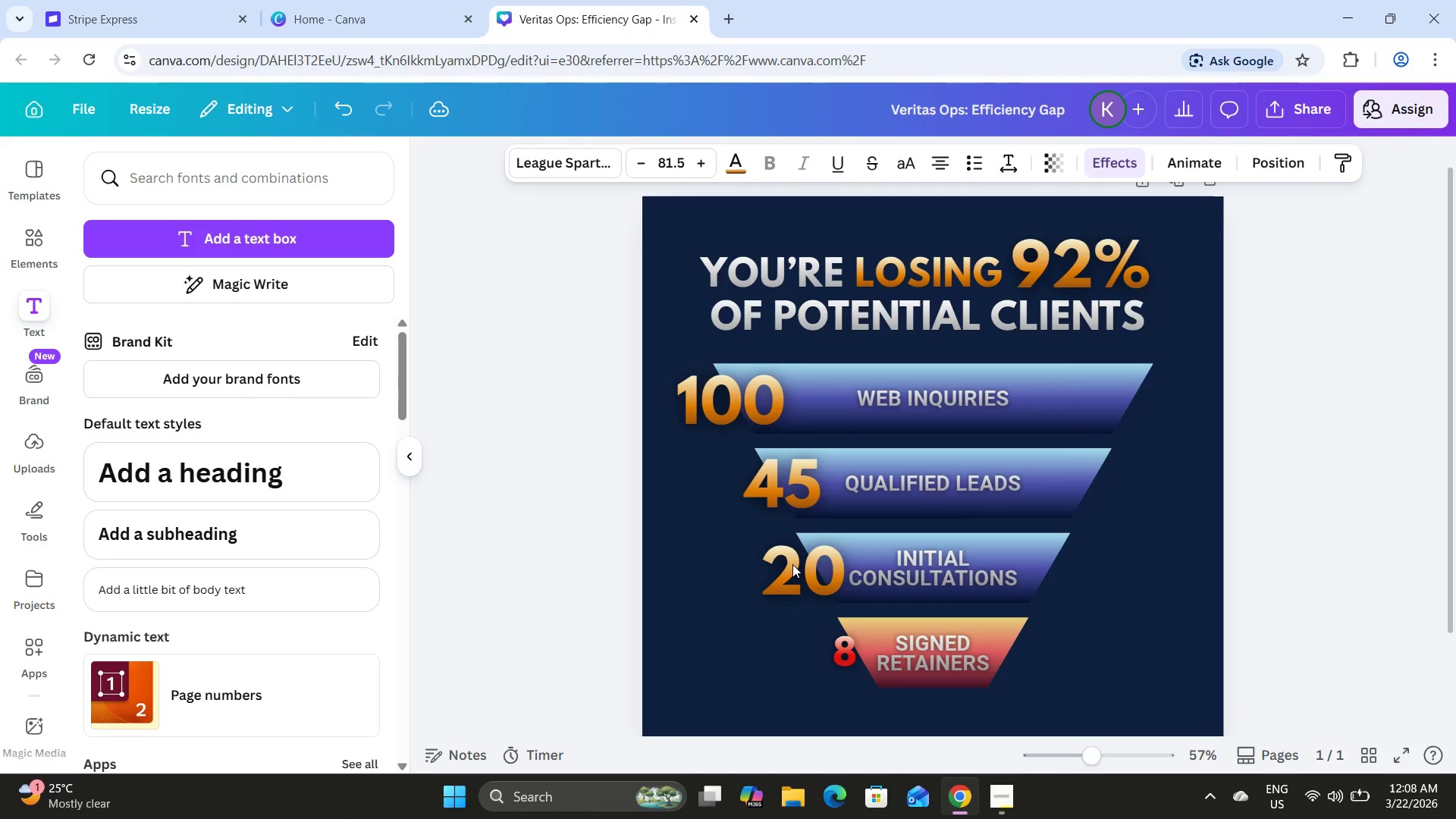 
key(ArrowUp)
 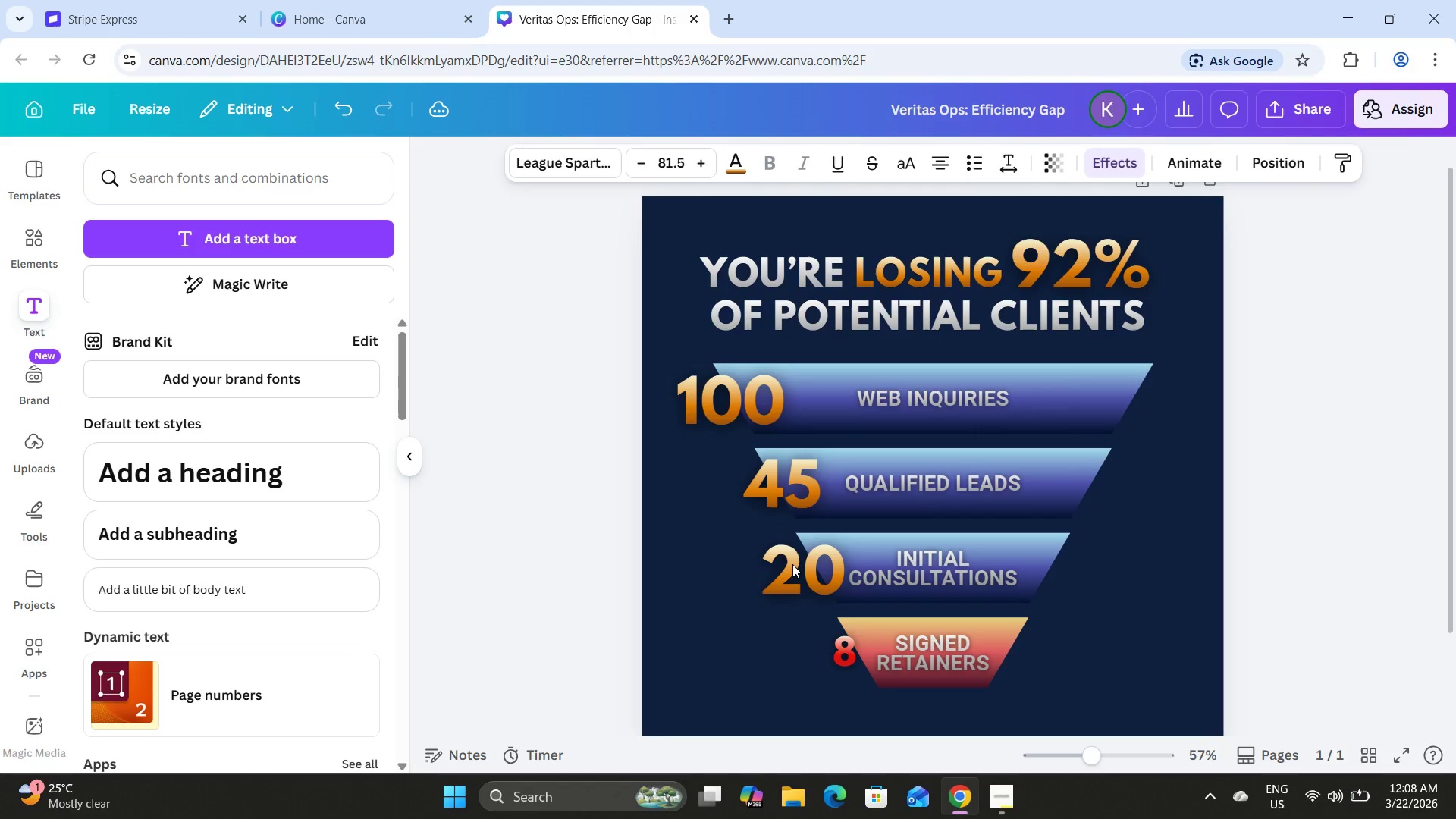 
key(ArrowUp)
 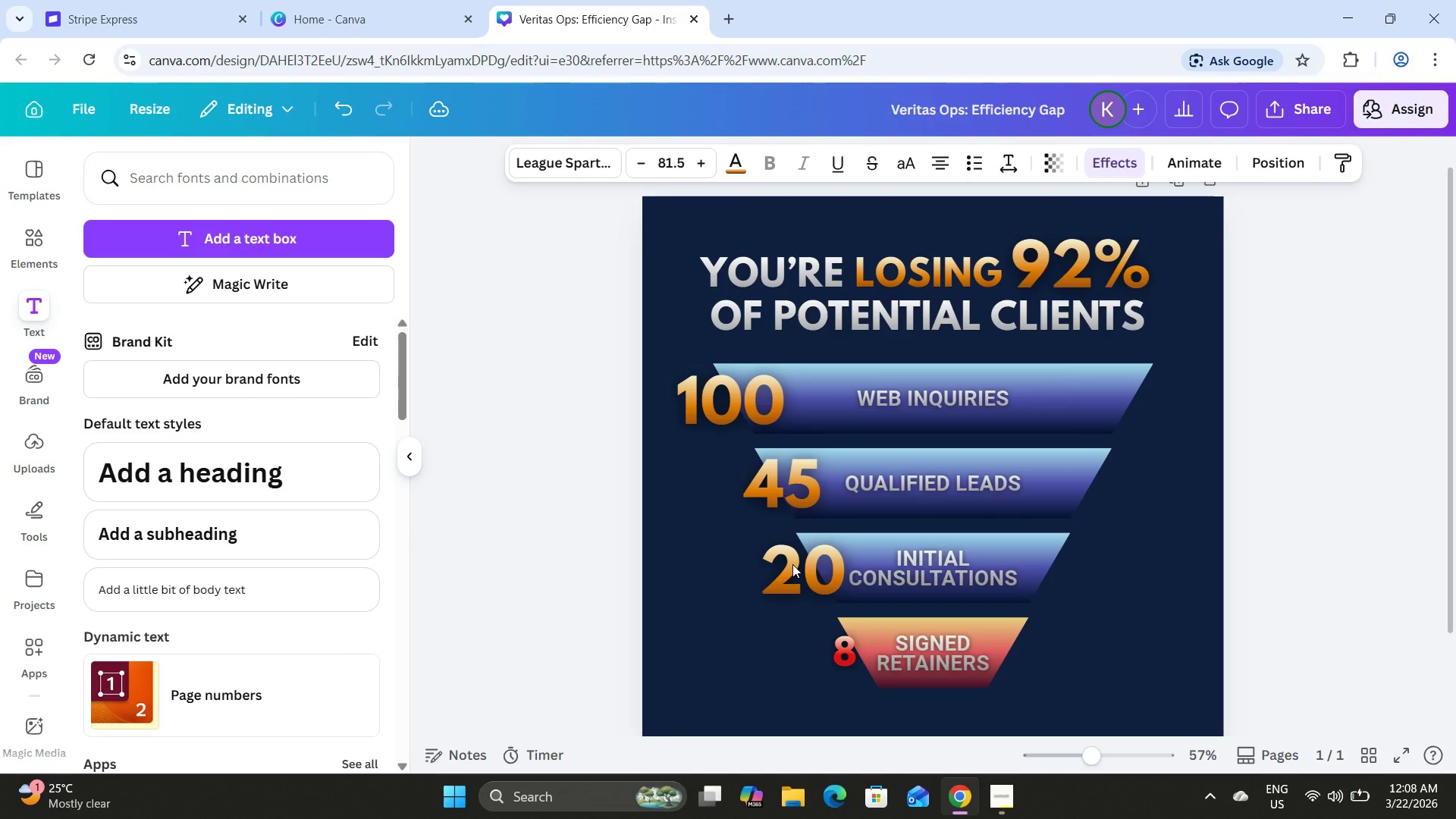 
key(ArrowLeft)
 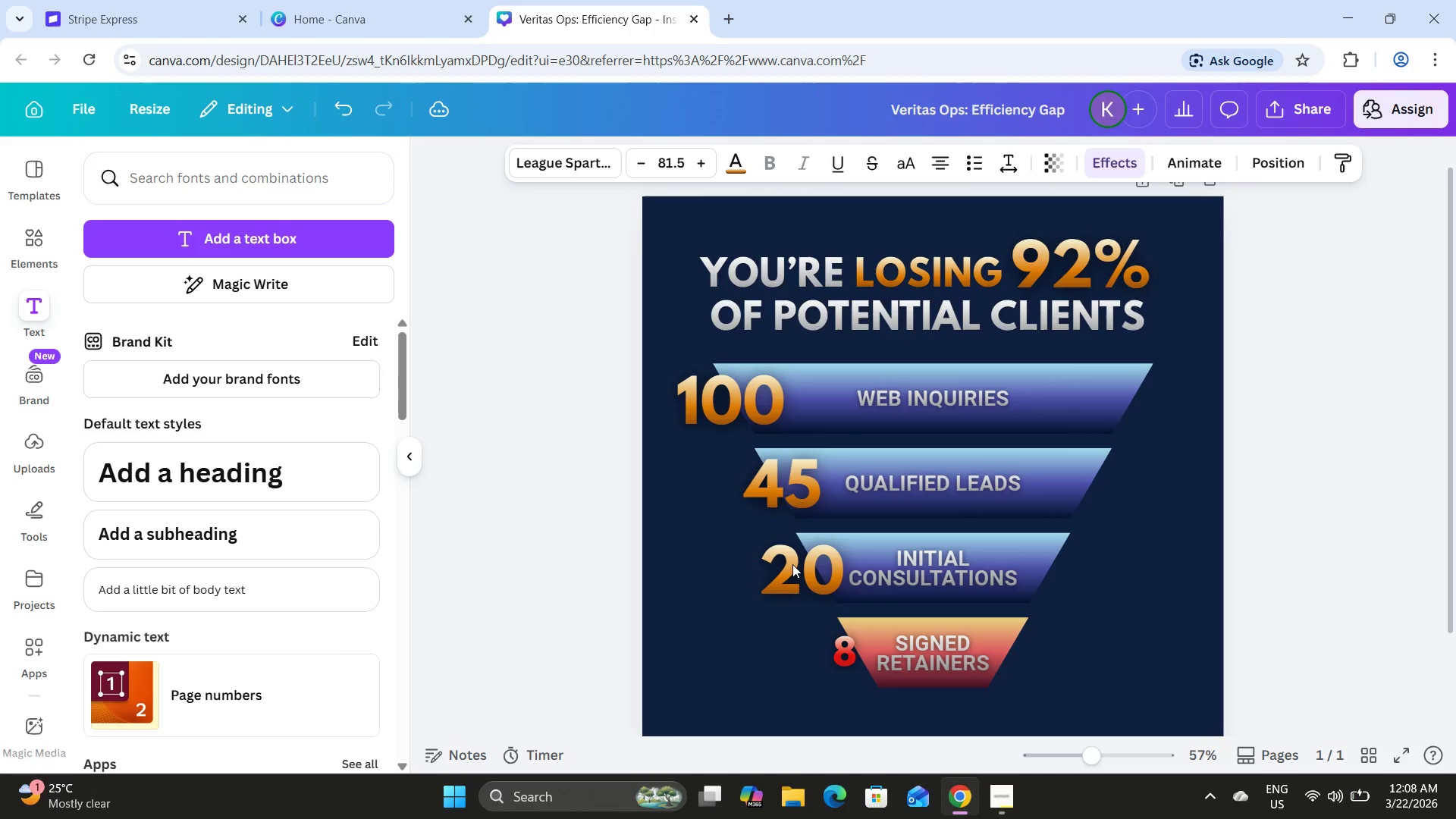 
hold_key(key=ArrowLeft, duration=1.14)
 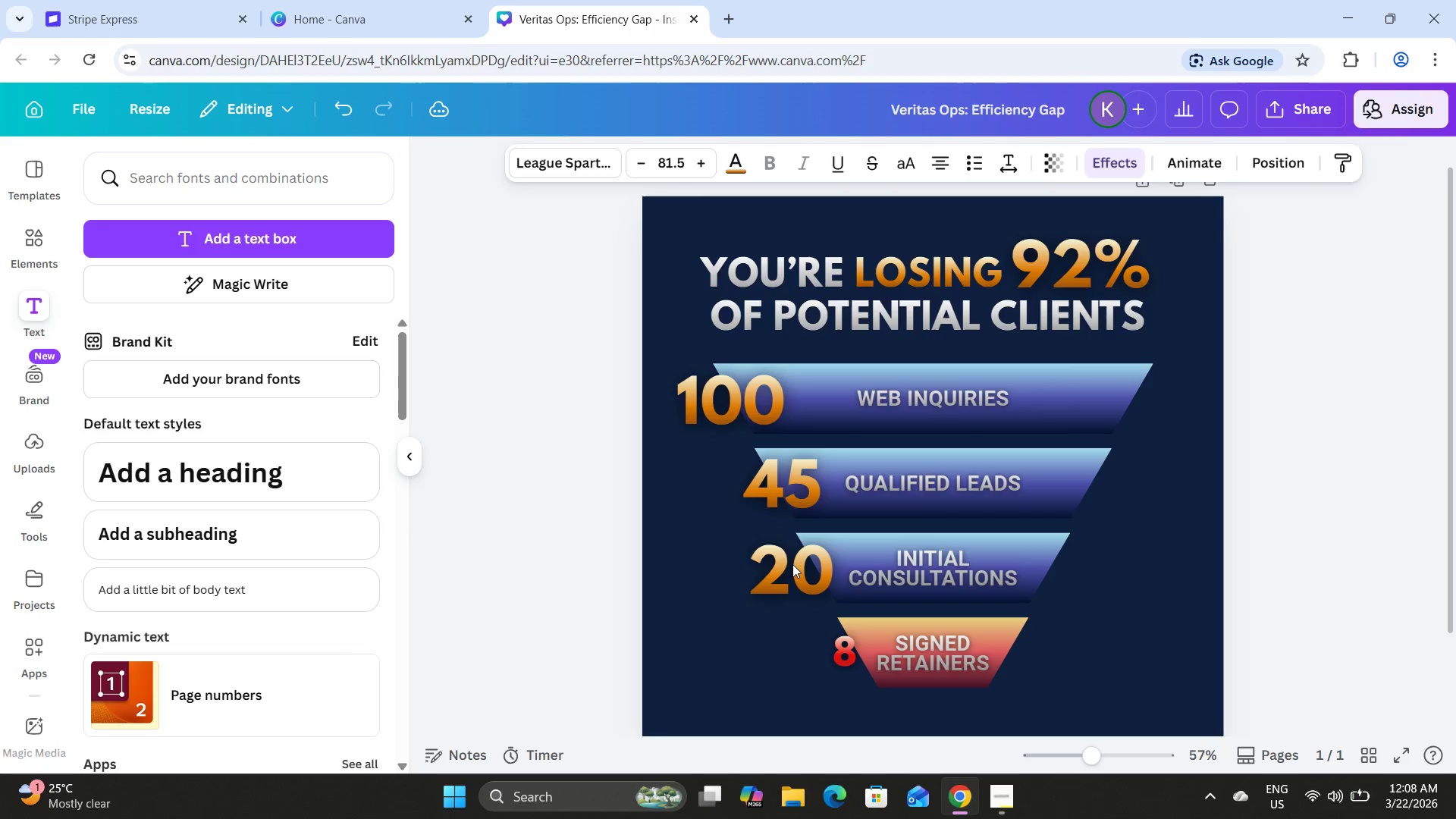 
key(ArrowLeft)
 